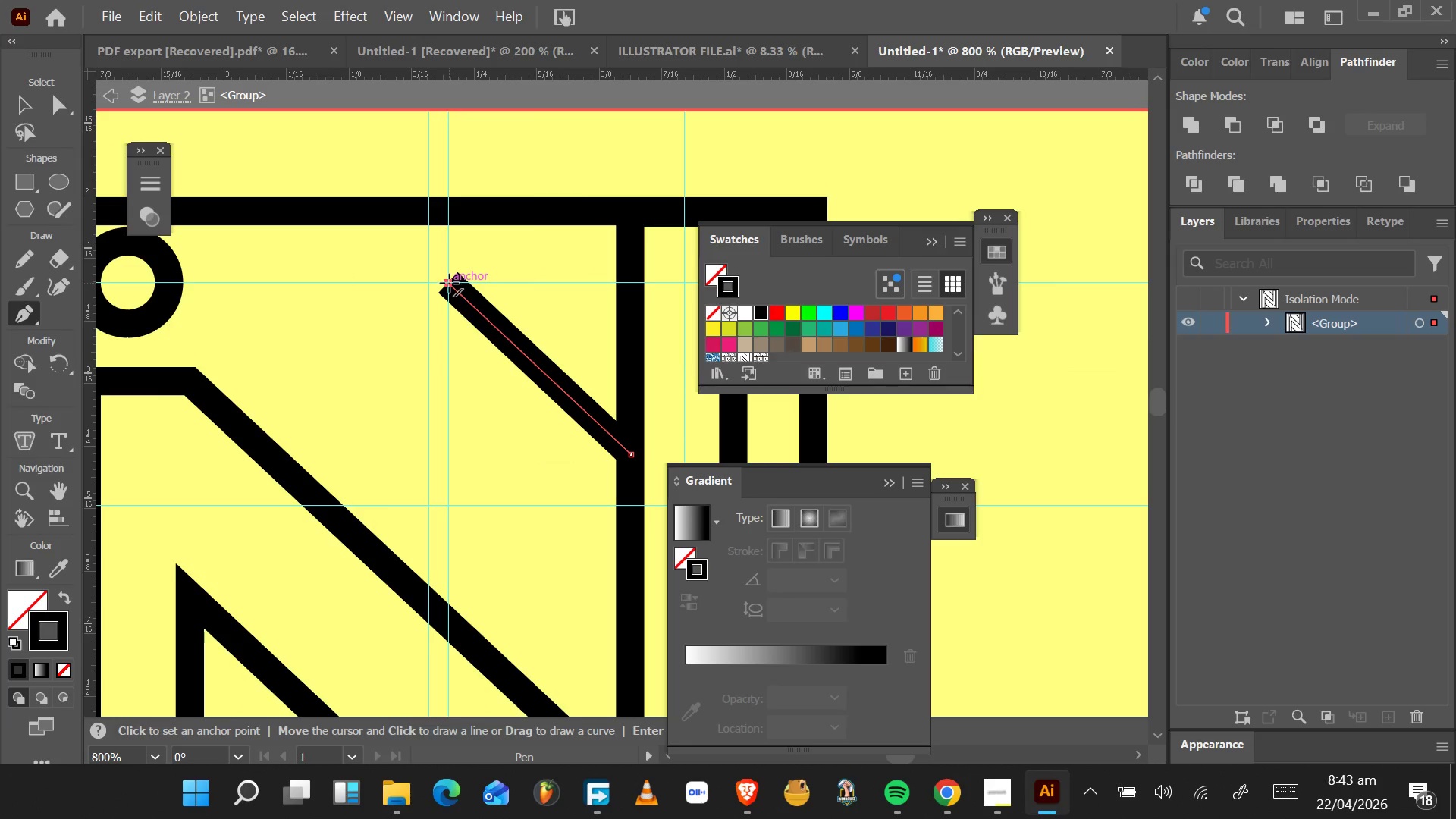 
left_click([448, 283])
 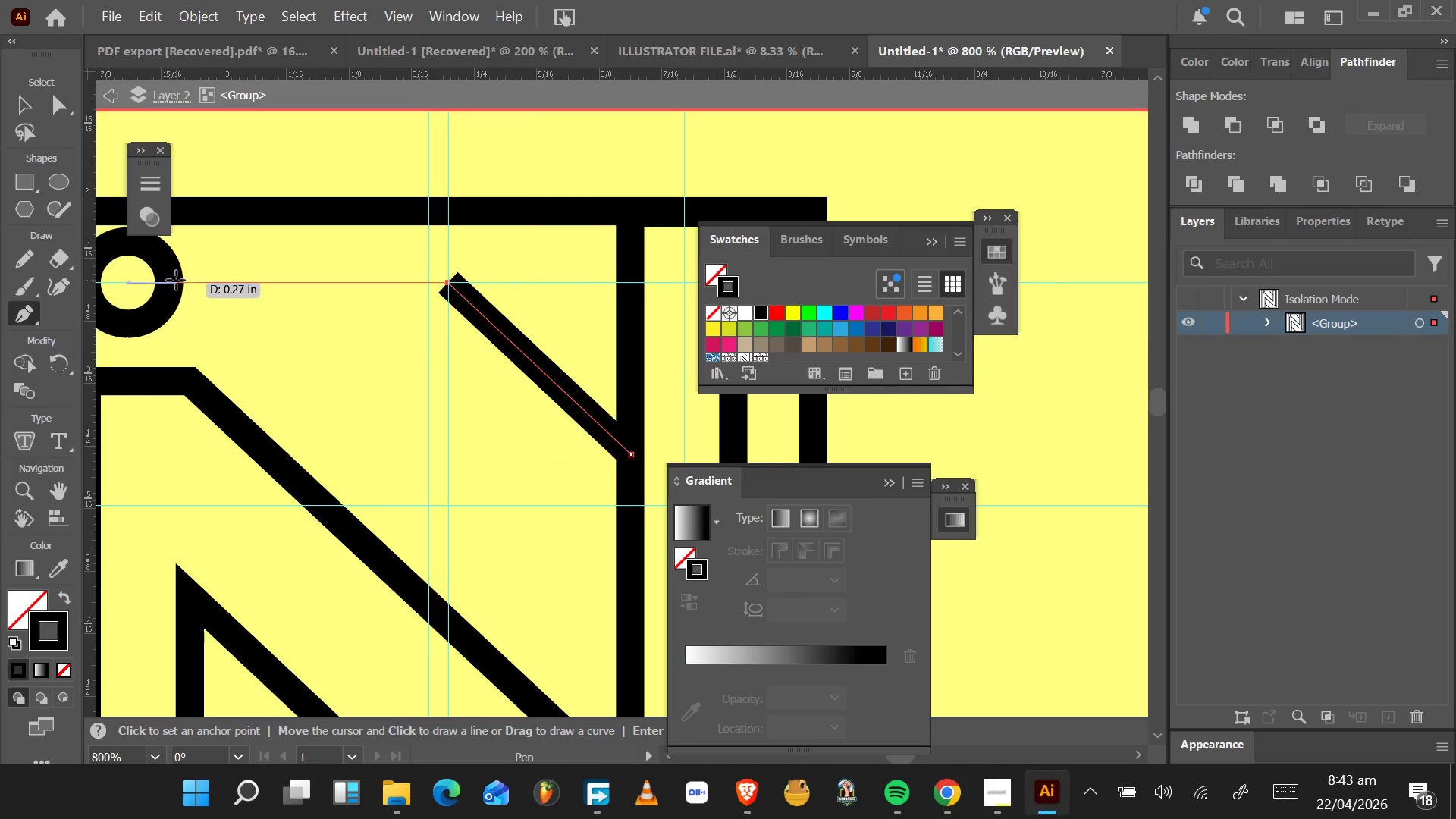 
left_click([176, 280])
 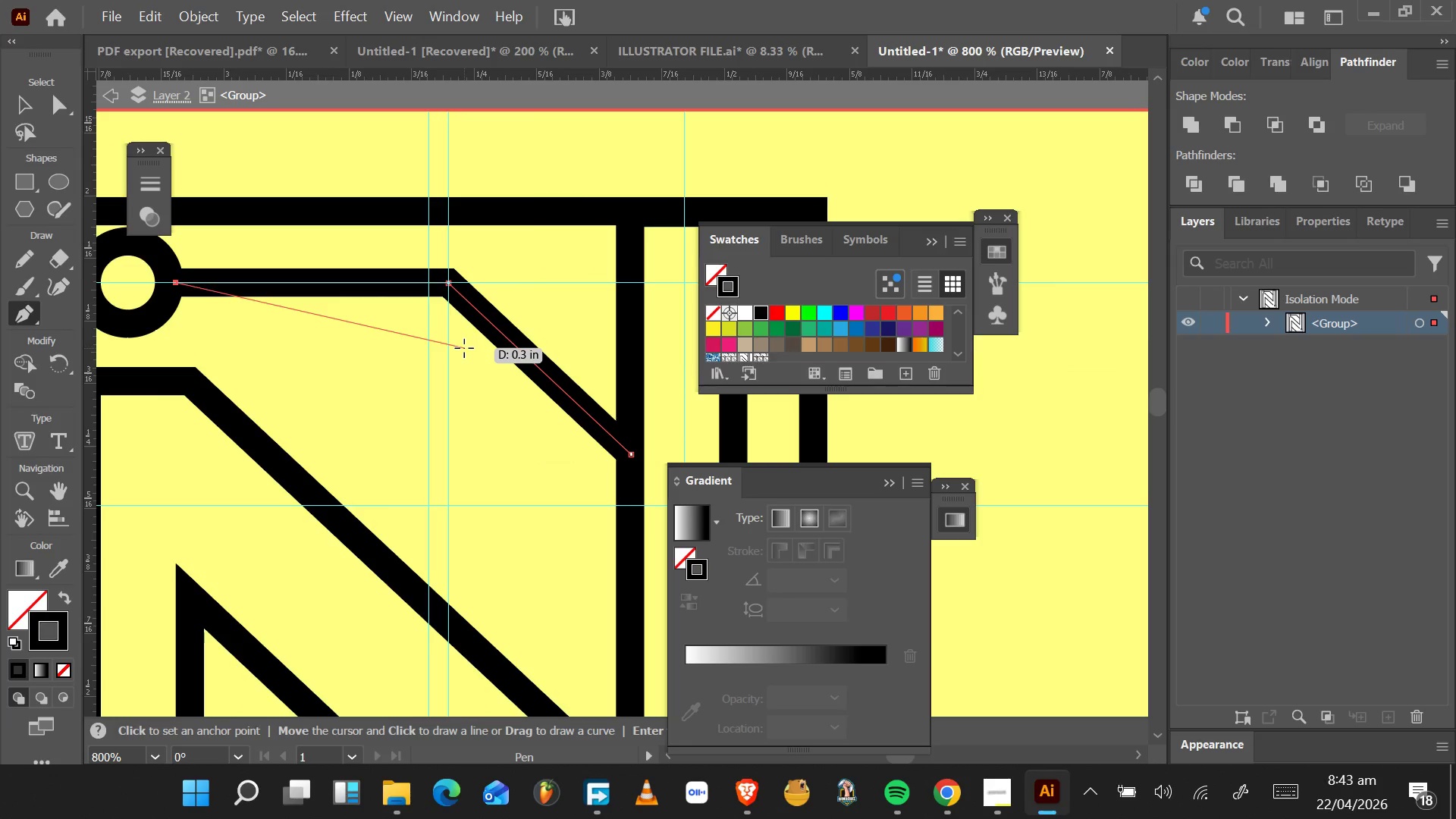 
key(Control+Z)
 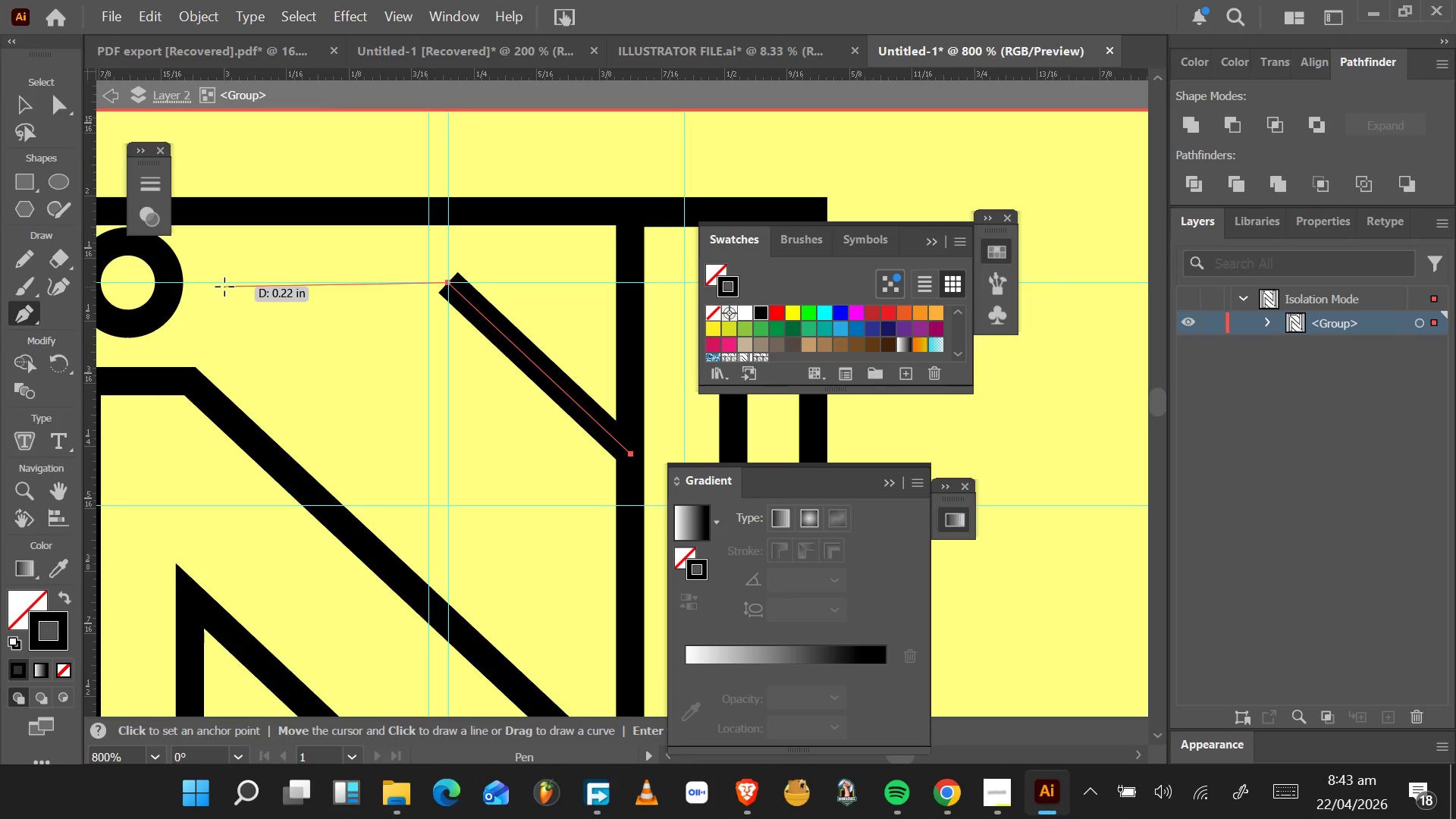 
hold_key(key=ShiftLeft, duration=1.53)
 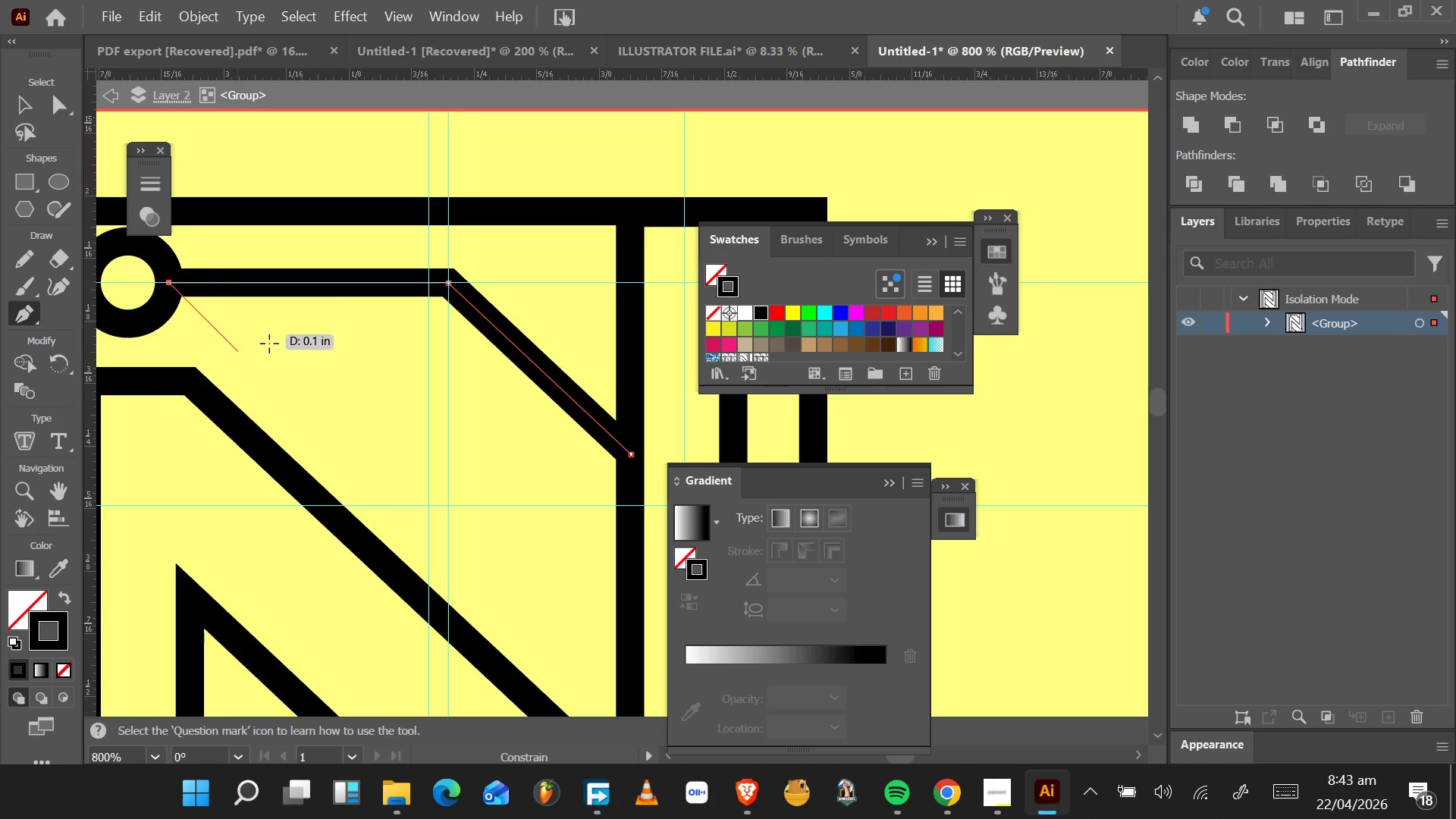 
hold_key(key=ShiftLeft, duration=0.59)
left_click([169, 282])
 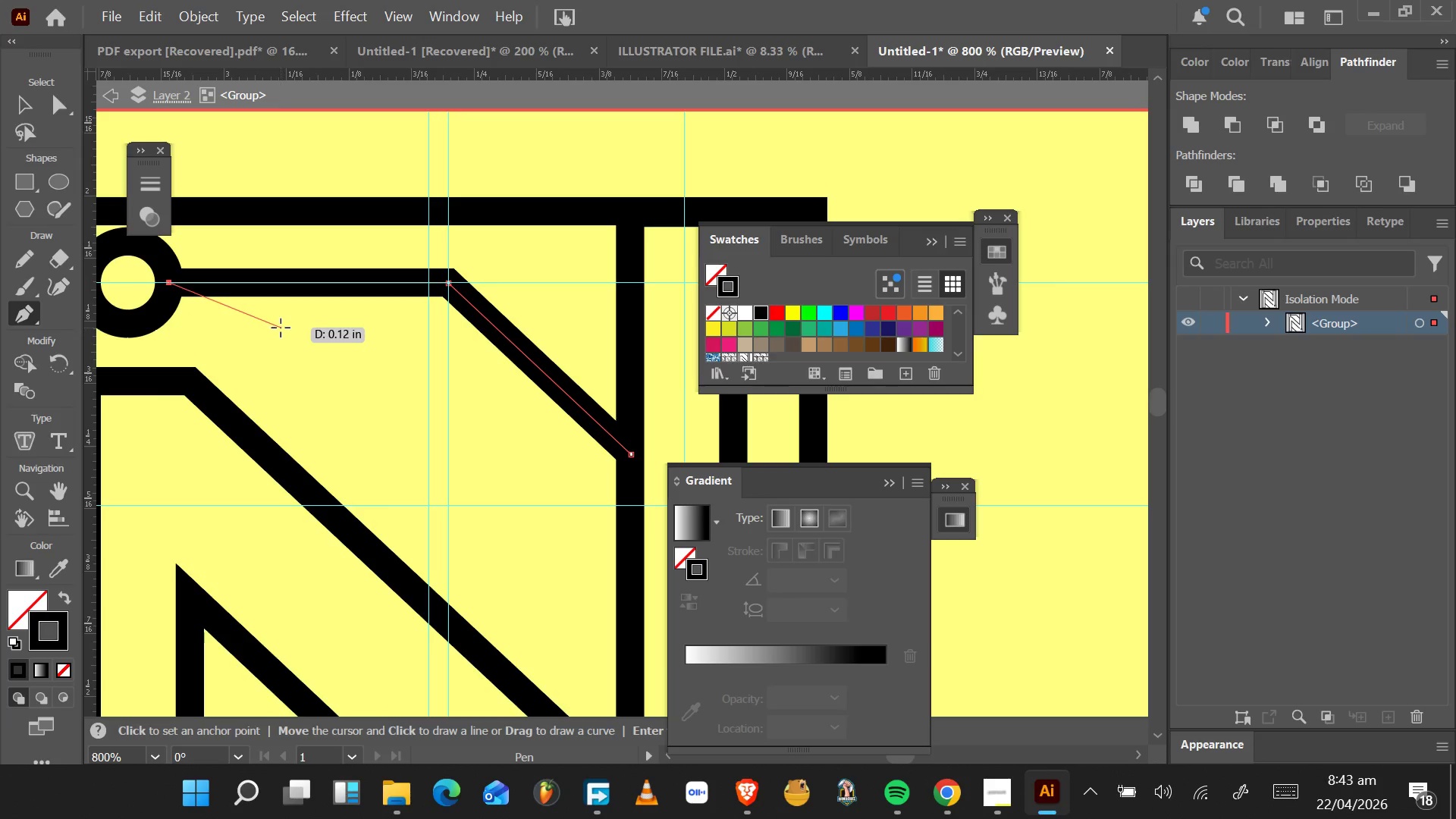 
key(Enter)
 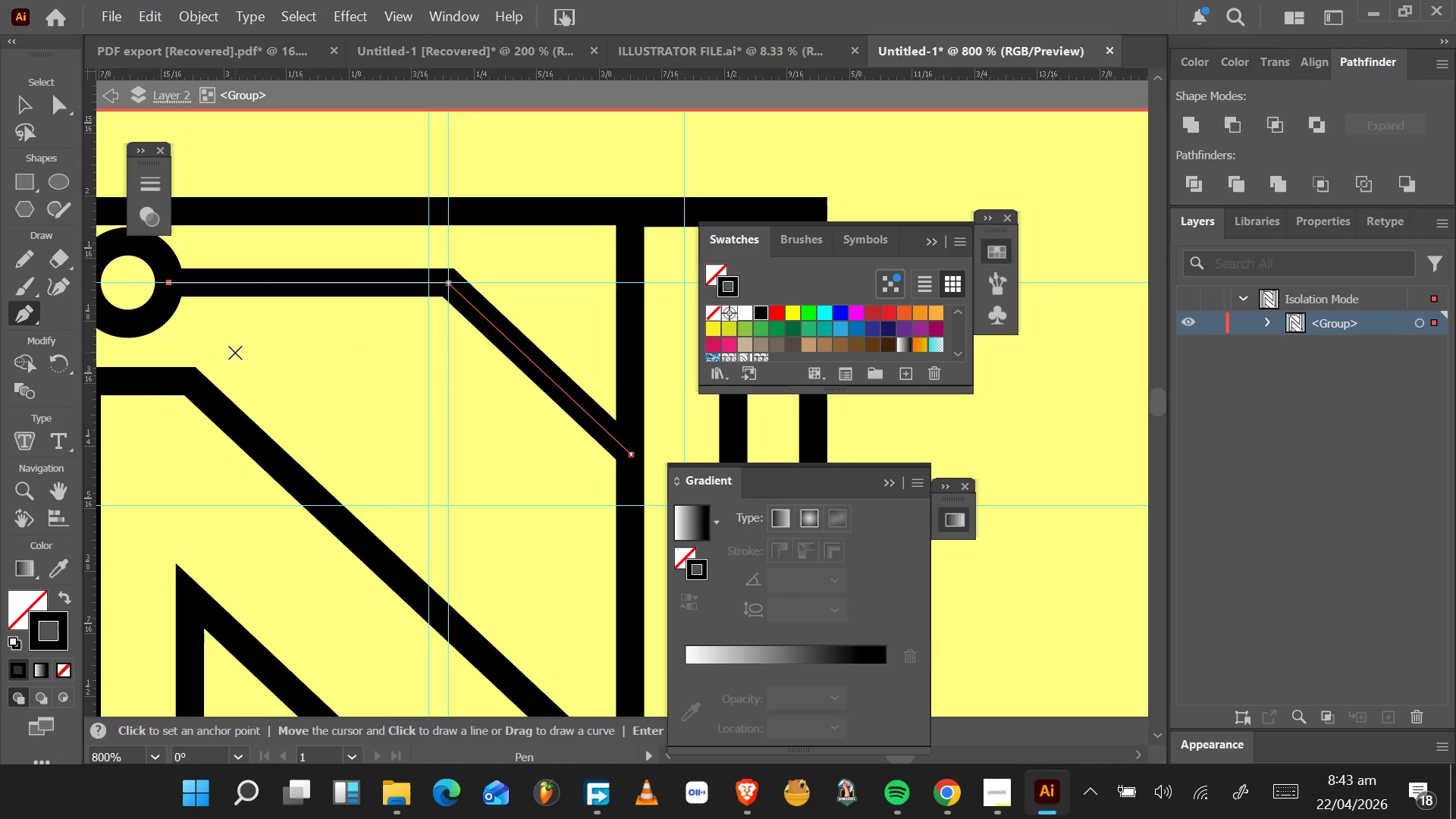 
hold_key(key=AltLeft, duration=0.47)
scroll: coordinate [236, 353], scroll_direction: down, amount: 4.0
 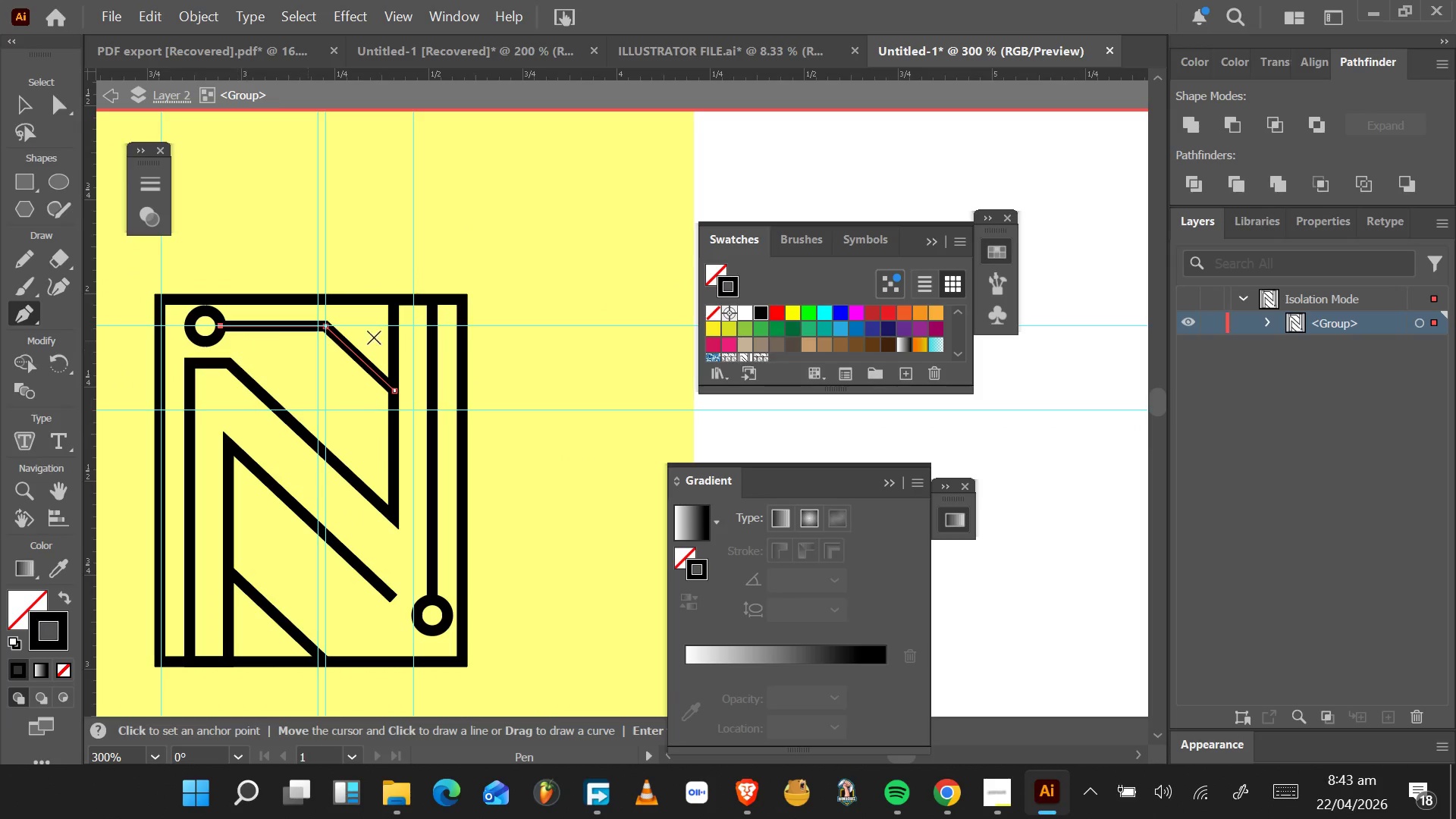 
left_click([500, 339])
 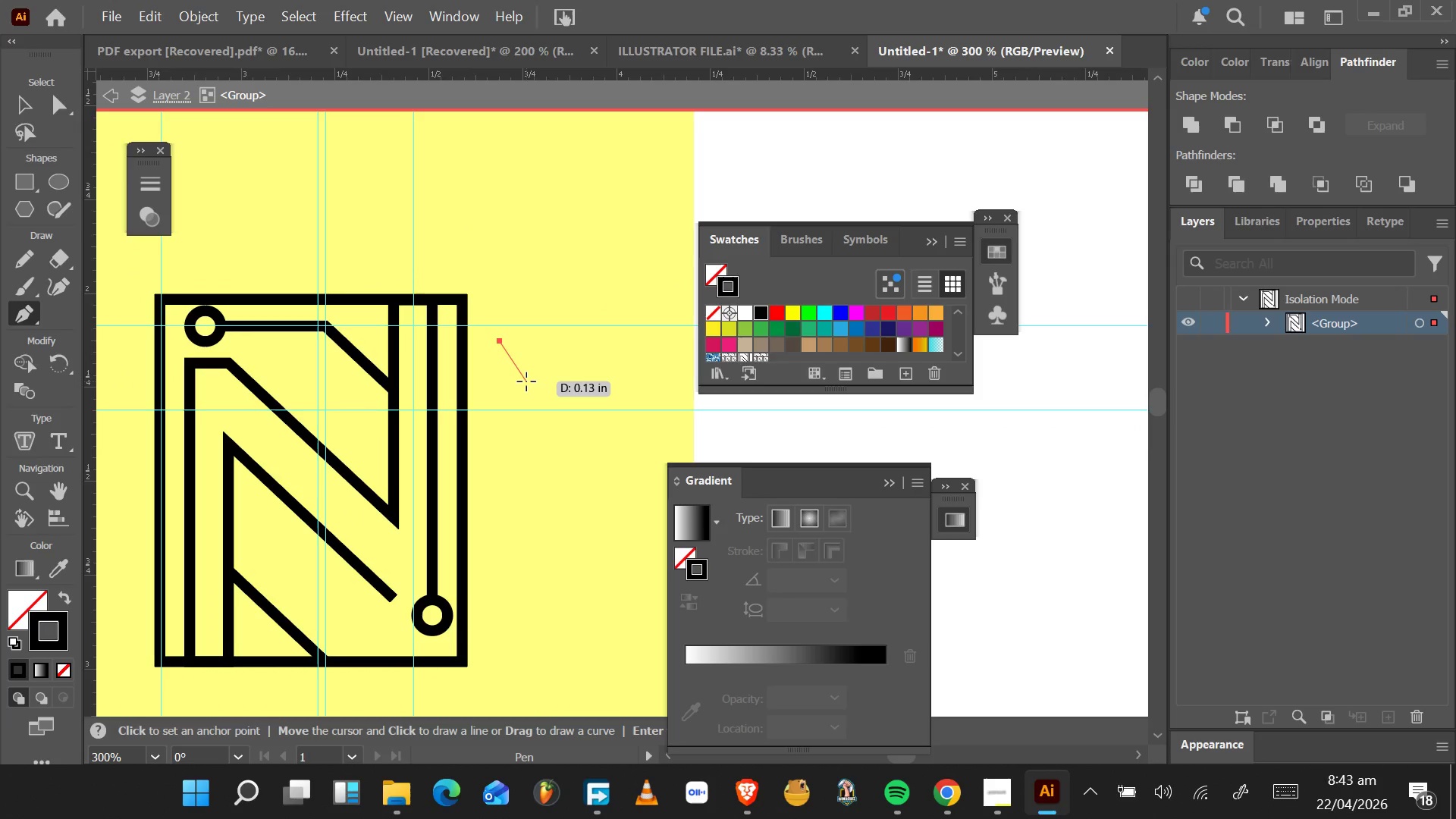 
key(Backspace)
 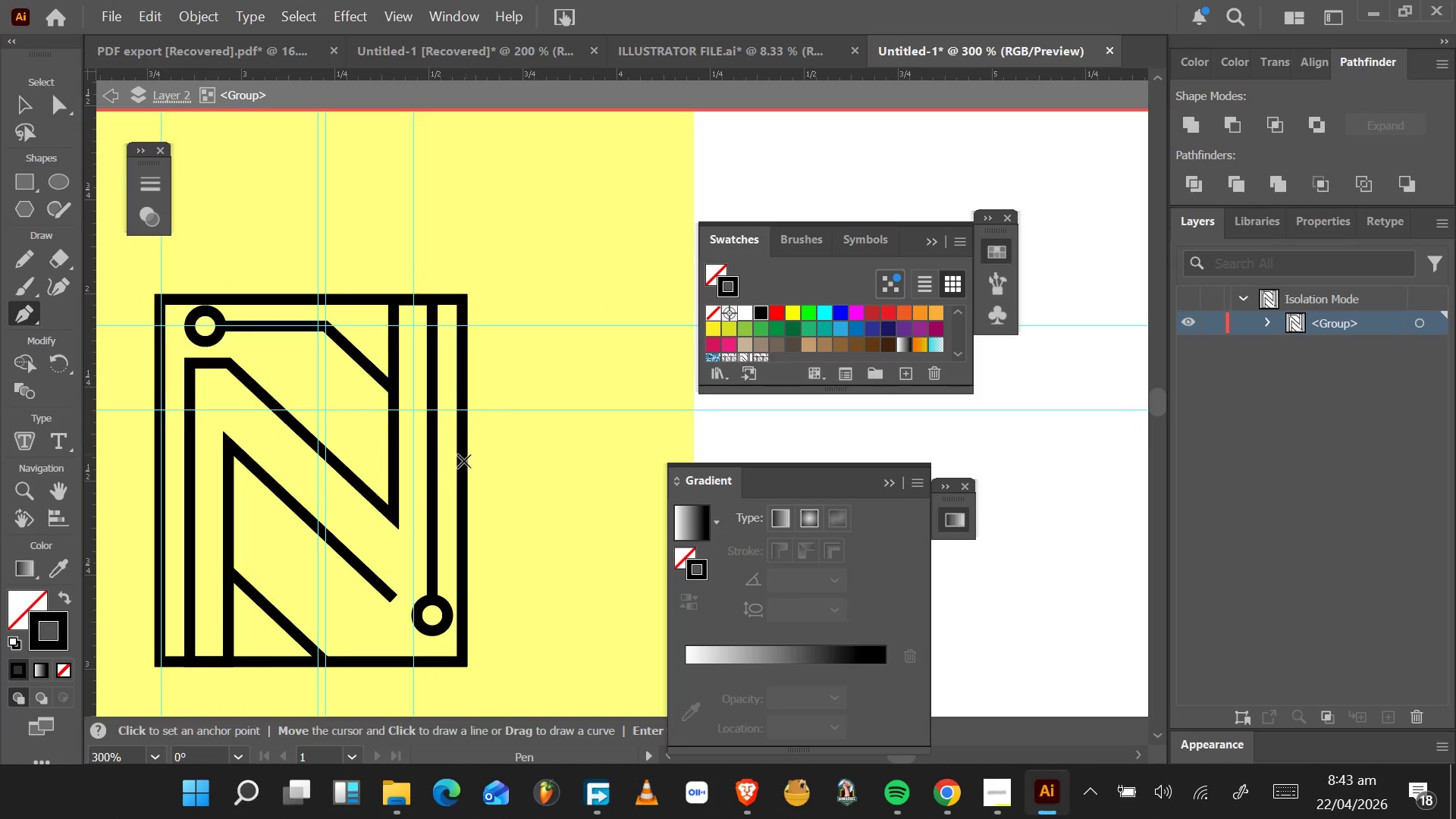 
key(Alt+AltLeft)
 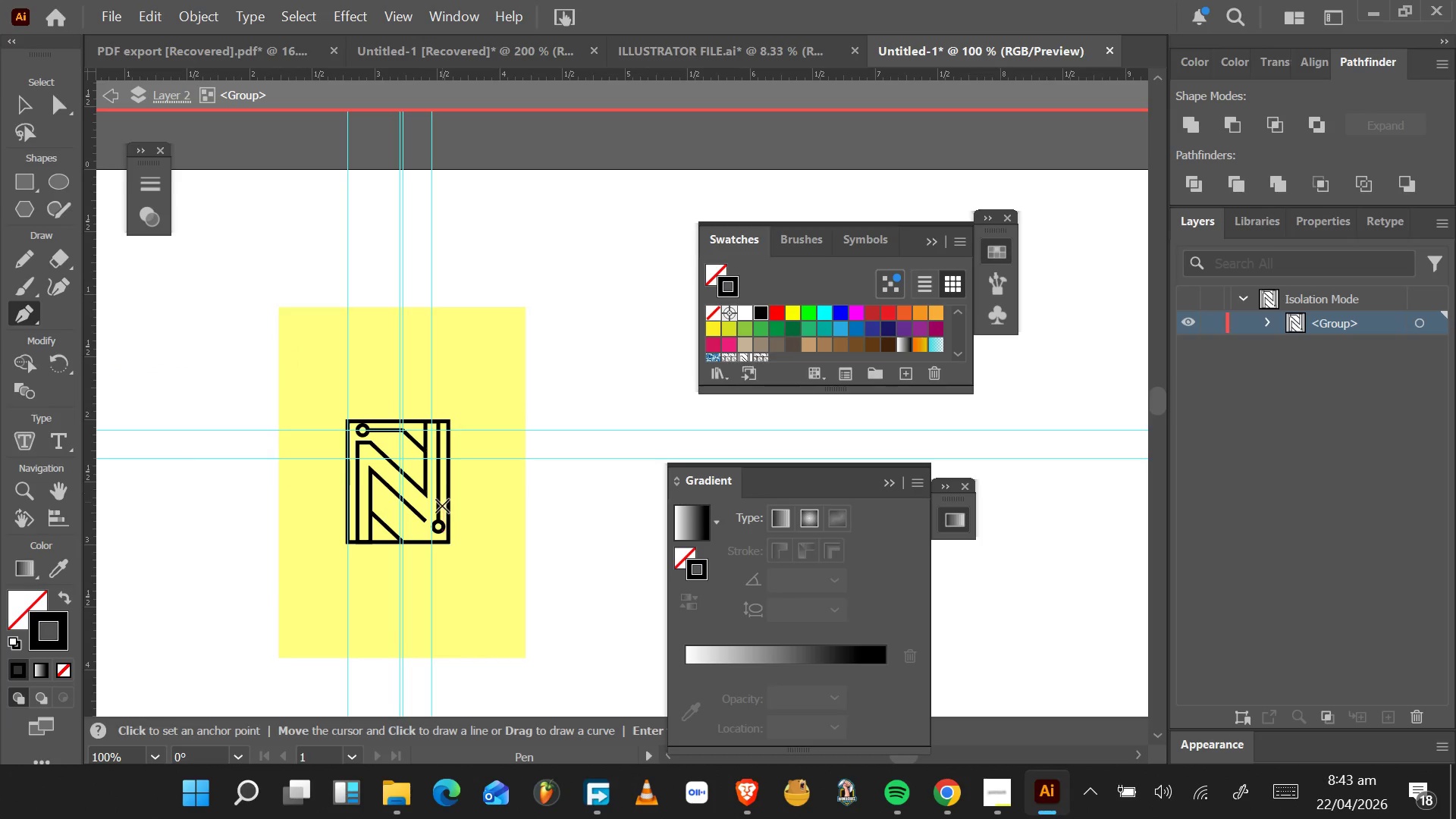 
scroll: coordinate [442, 493], scroll_direction: down, amount: 4.0
 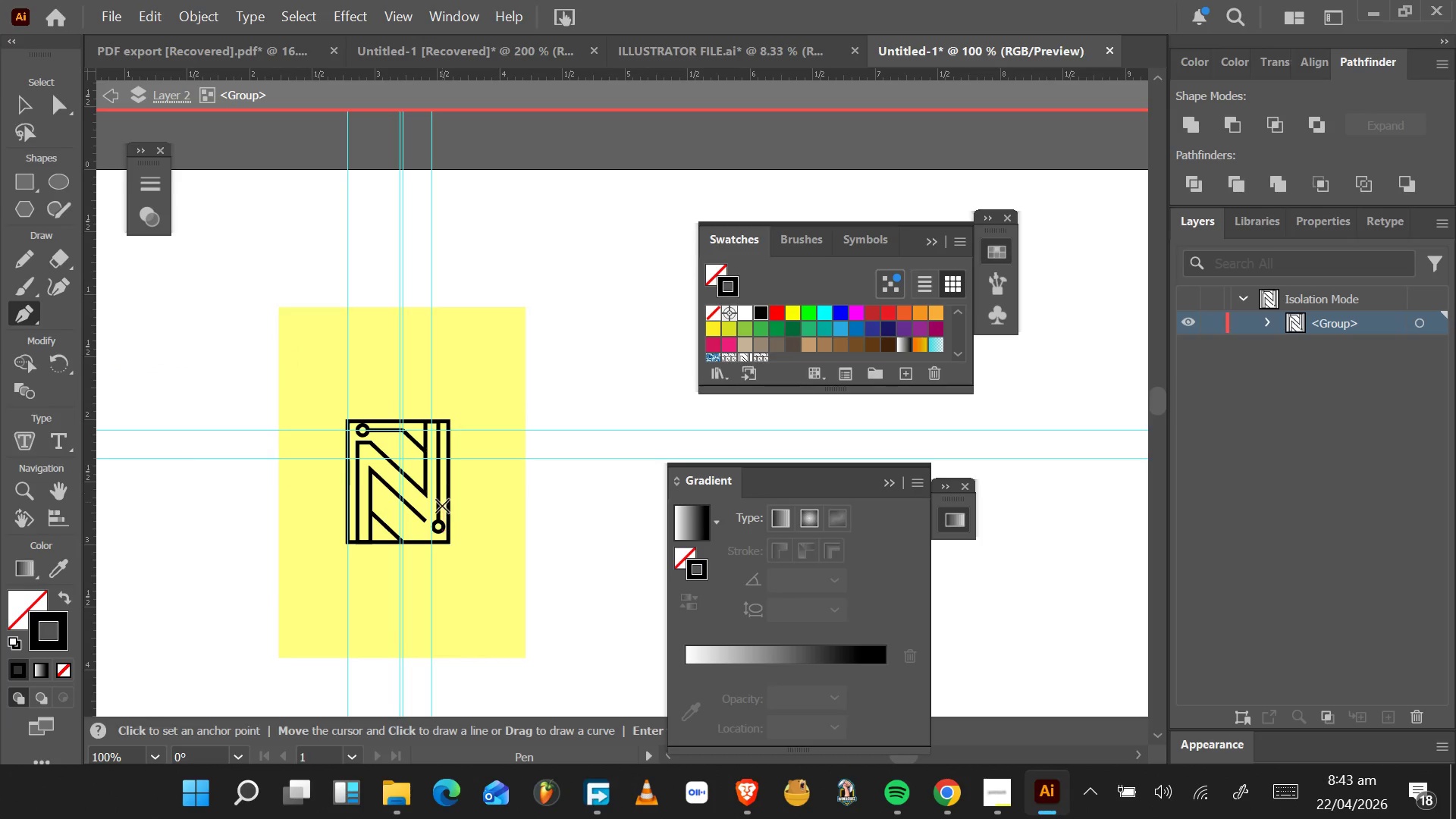 
hold_key(key=AltLeft, duration=0.47)
scroll: coordinate [442, 518], scroll_direction: up, amount: 4.0
 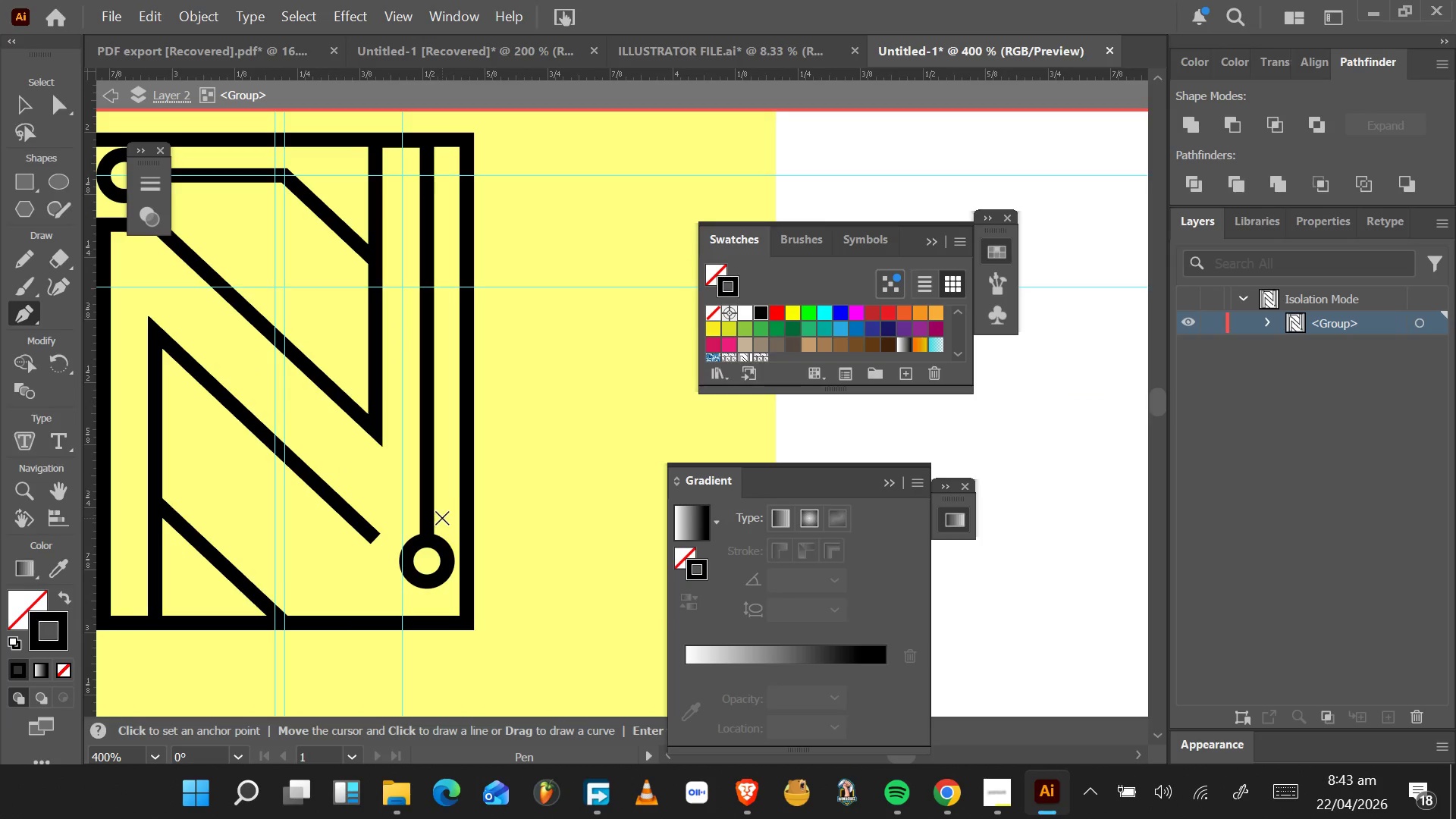 
key(Alt+AltLeft)
 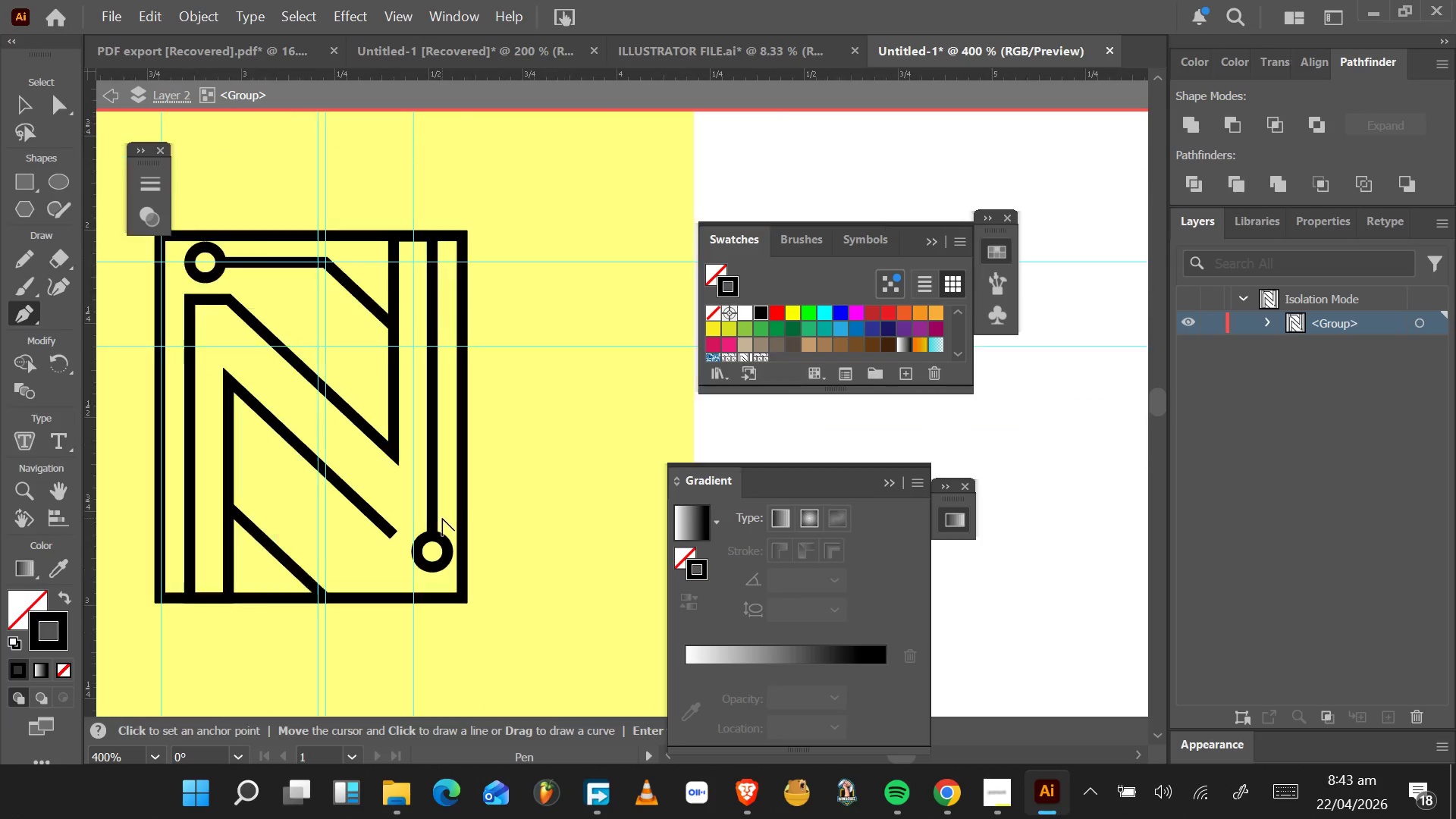 
scroll: coordinate [442, 518], scroll_direction: down, amount: 2.0
 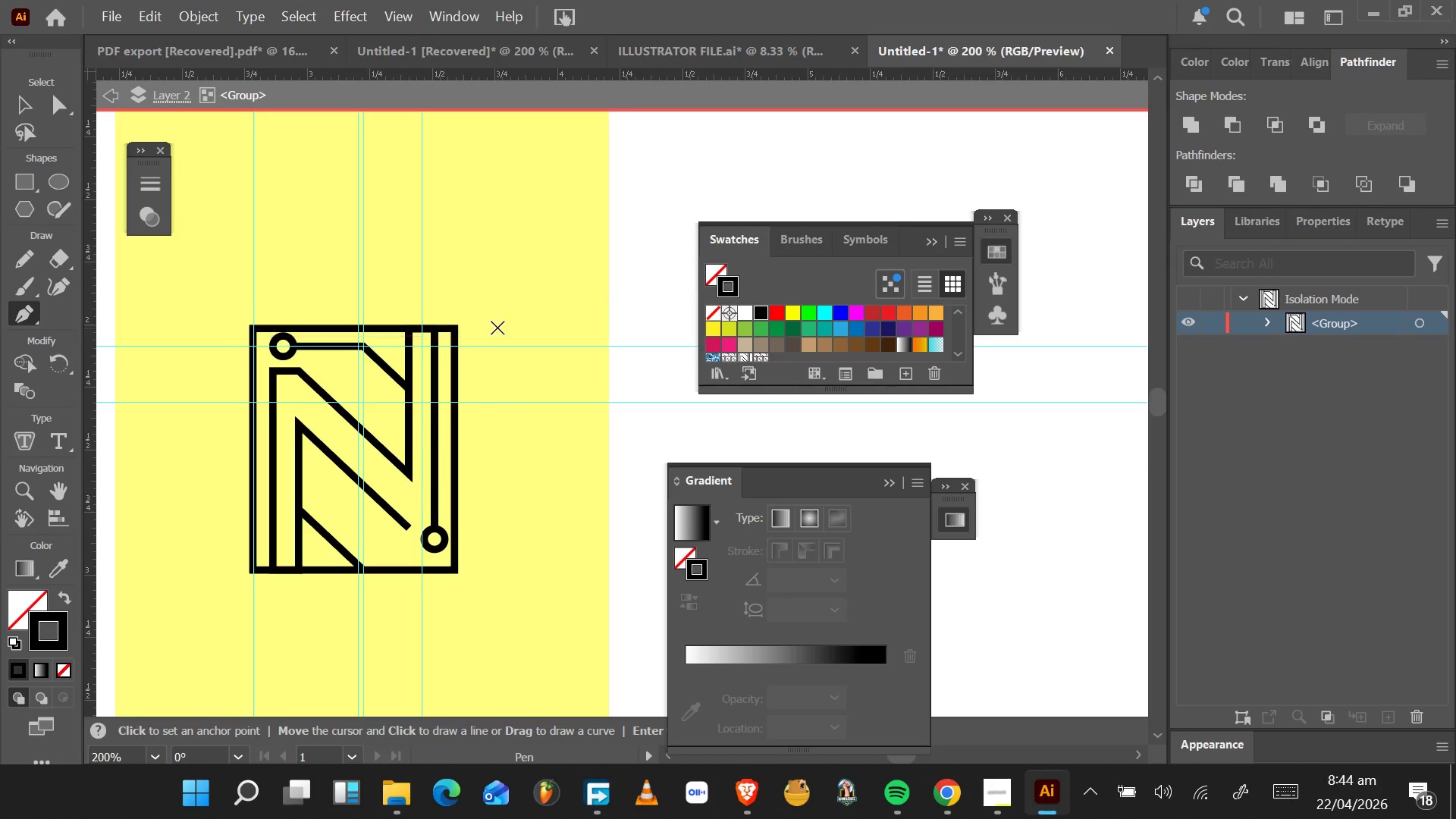 
wait(39.43)
 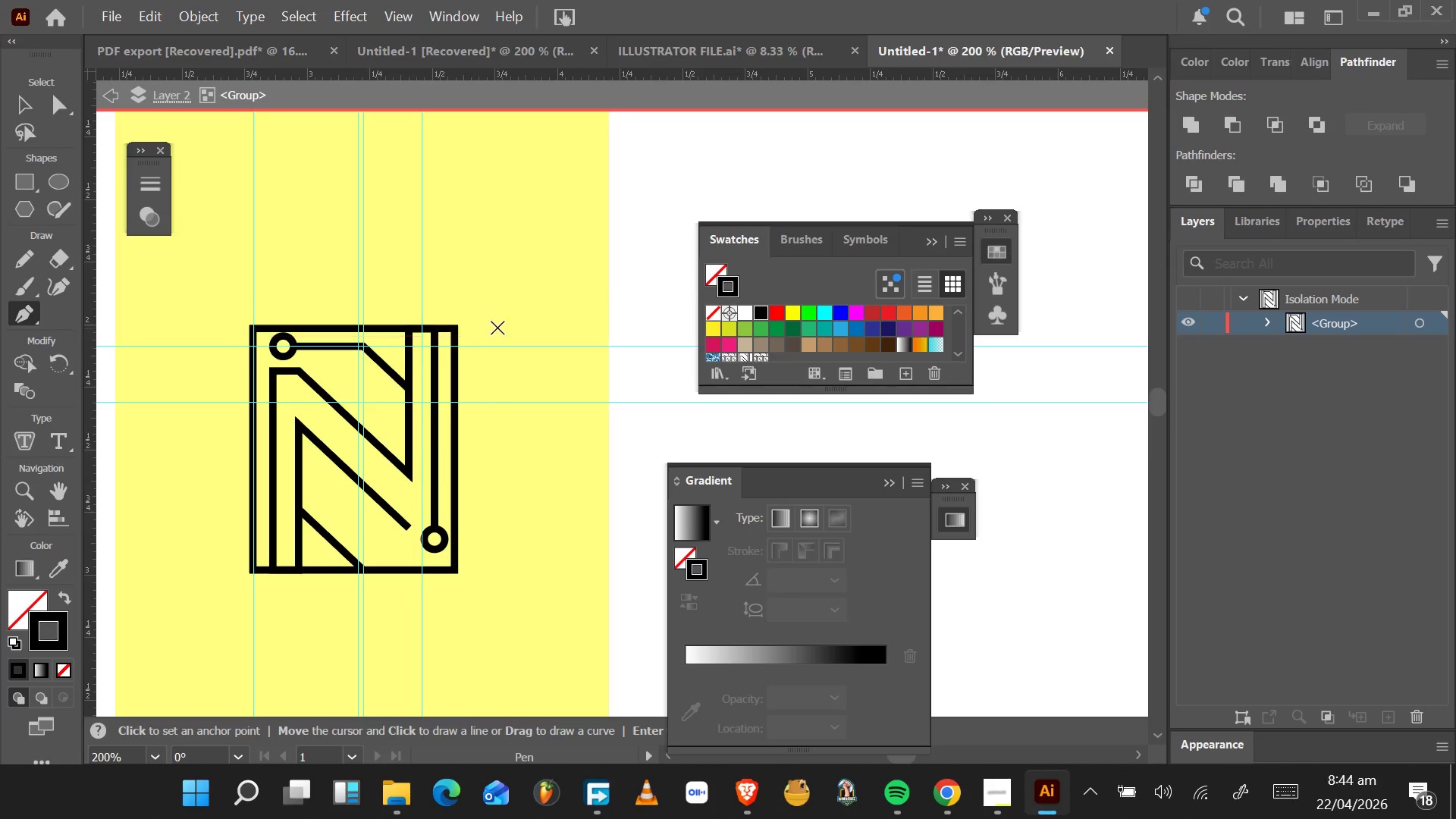 
key(Backspace)
 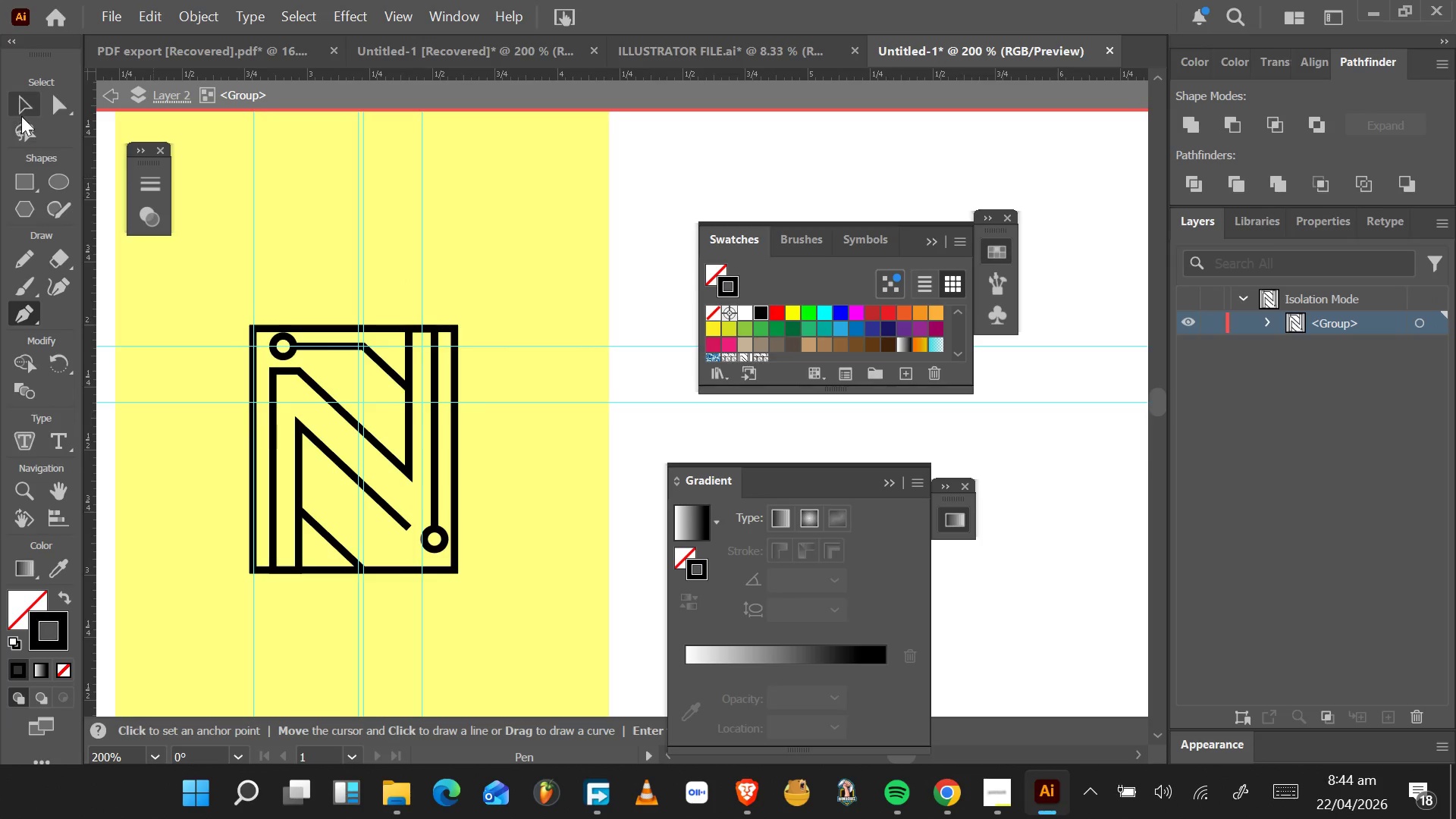 
left_click([24, 96])
 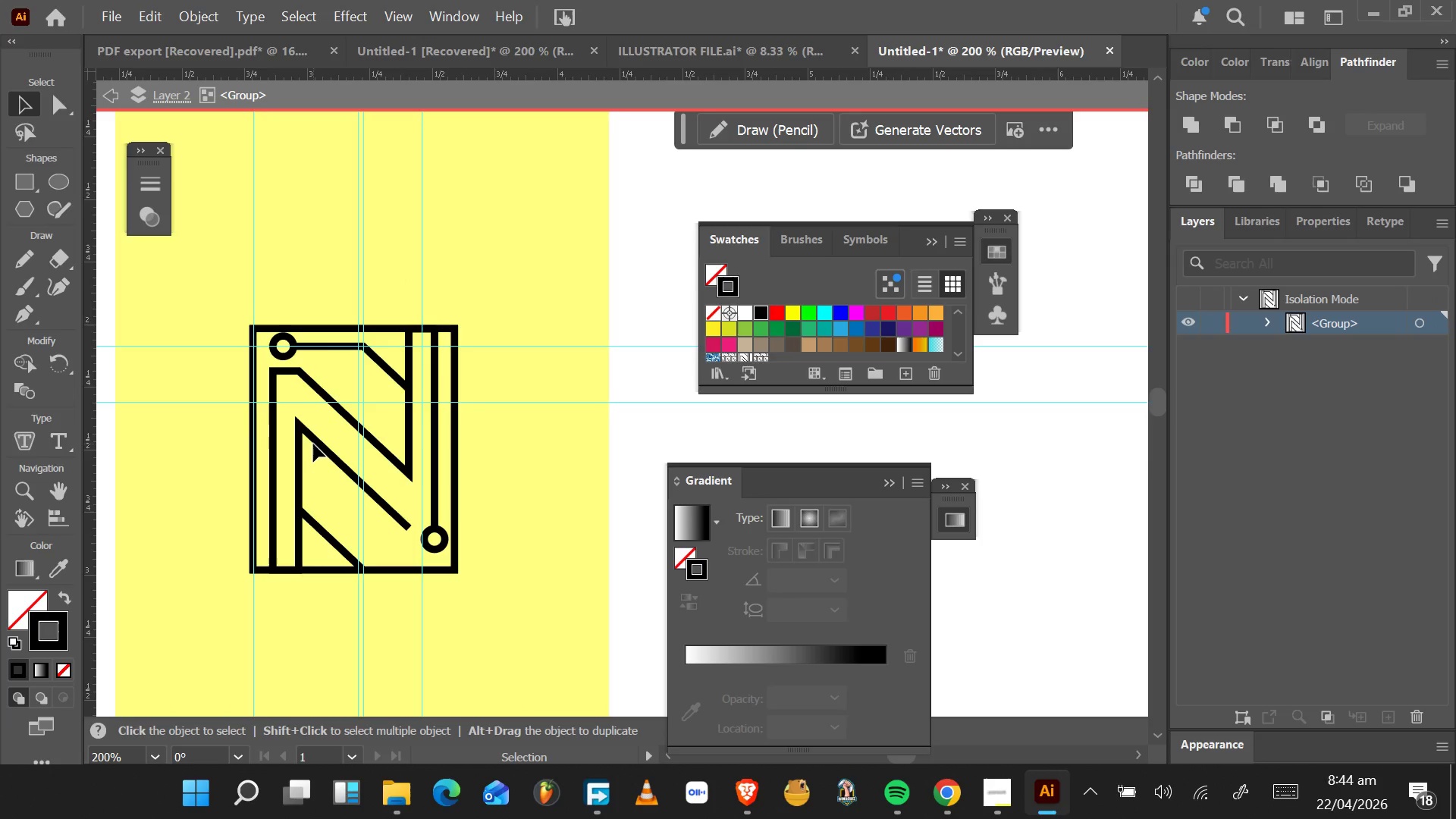 
left_click([318, 443])
 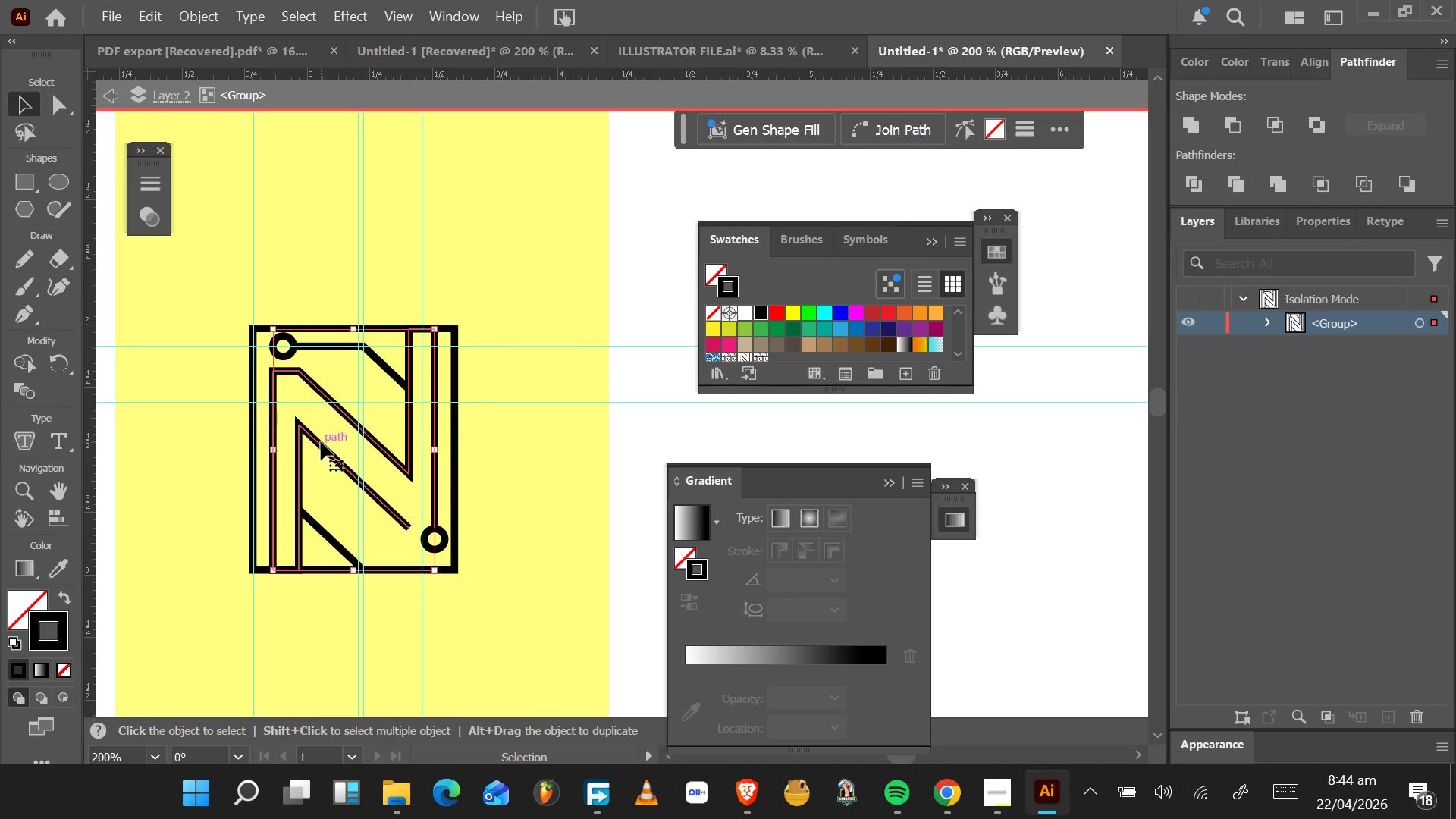 
hold_key(key=ShiftLeft, duration=1.55)
double_click([318, 523])
 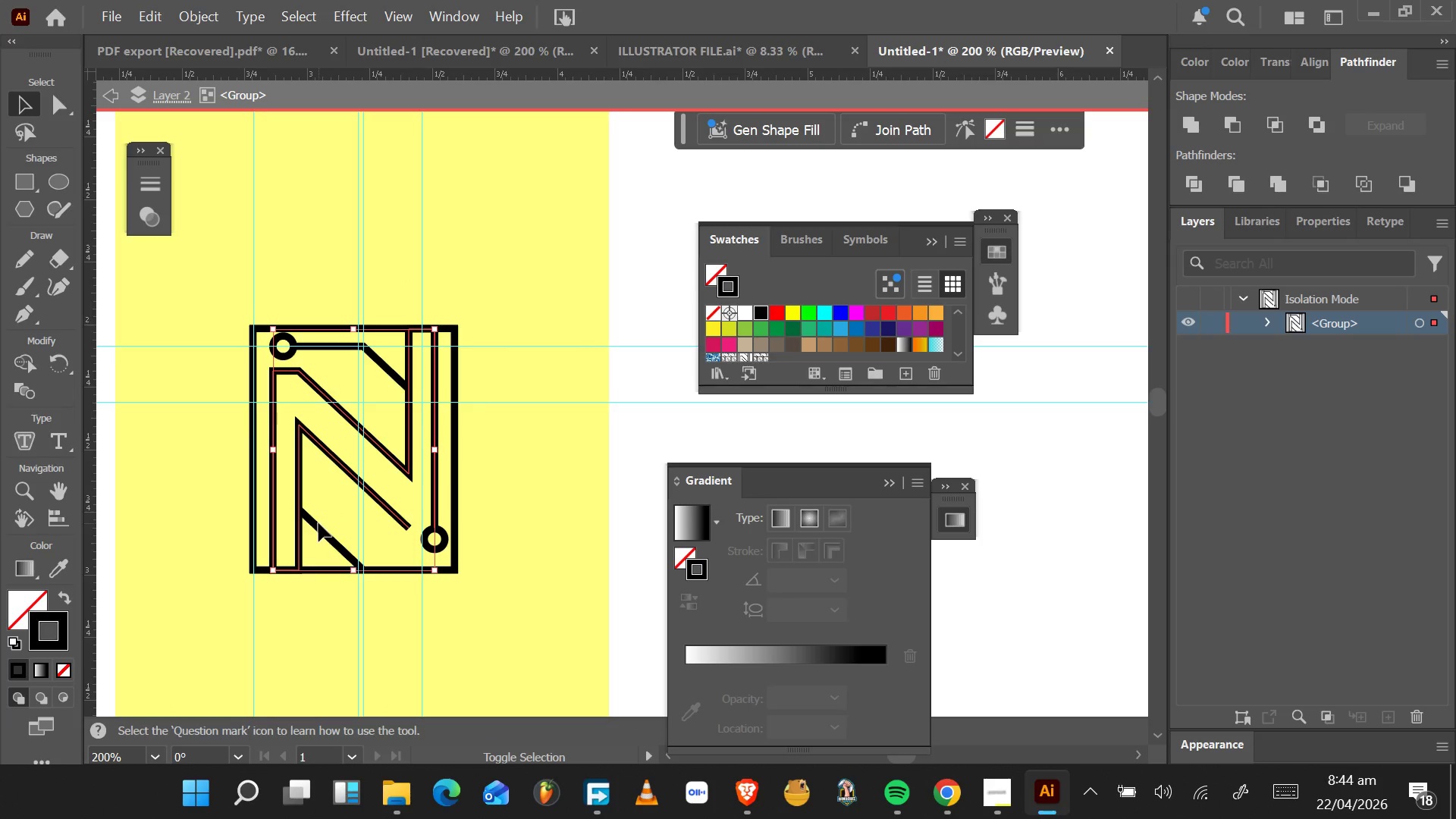 
hold_key(key=ShiftLeft, duration=1.53)
left_click([318, 525])
 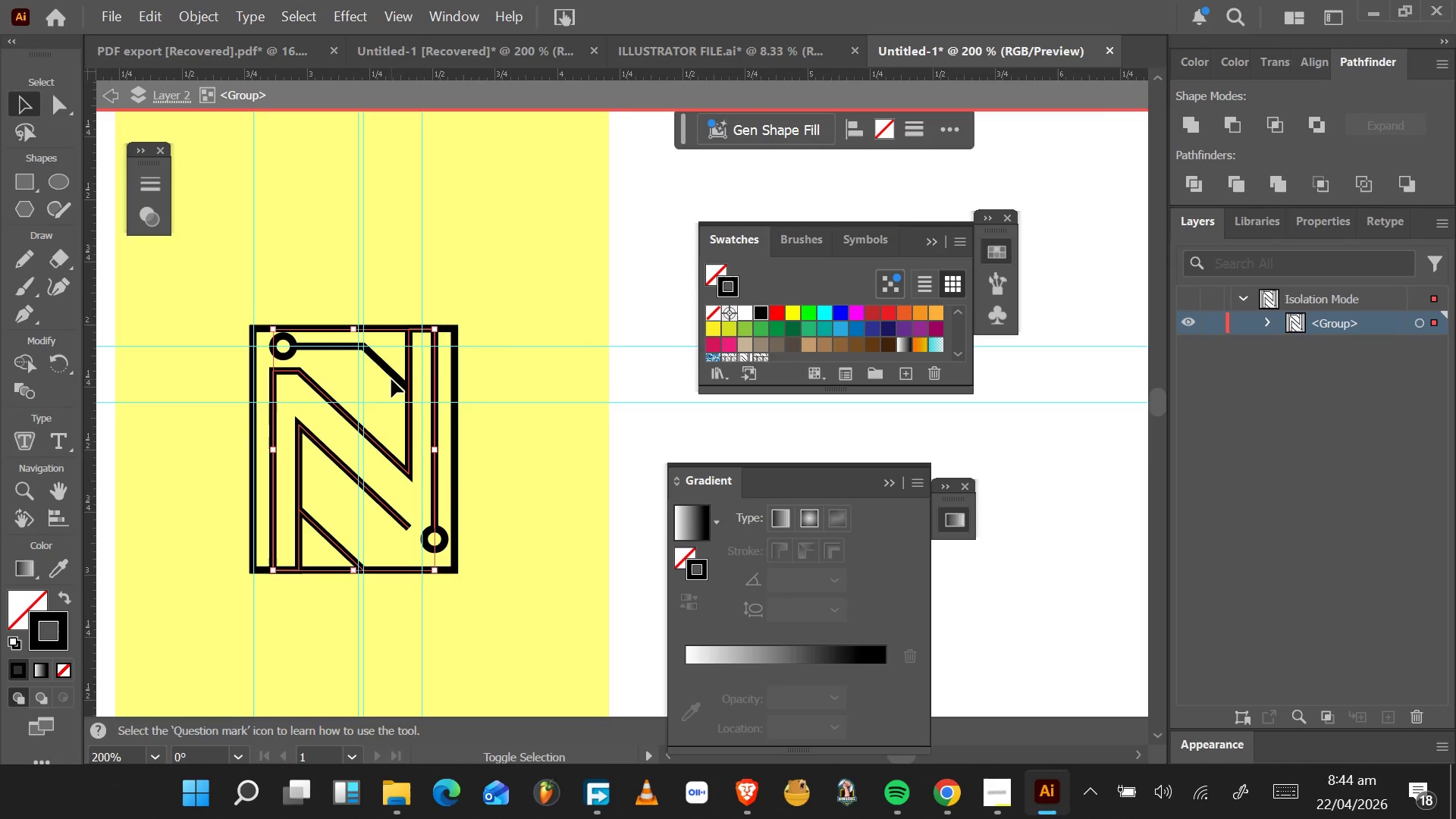 
hold_key(key=ShiftLeft, duration=1.53)
left_click([393, 375])
 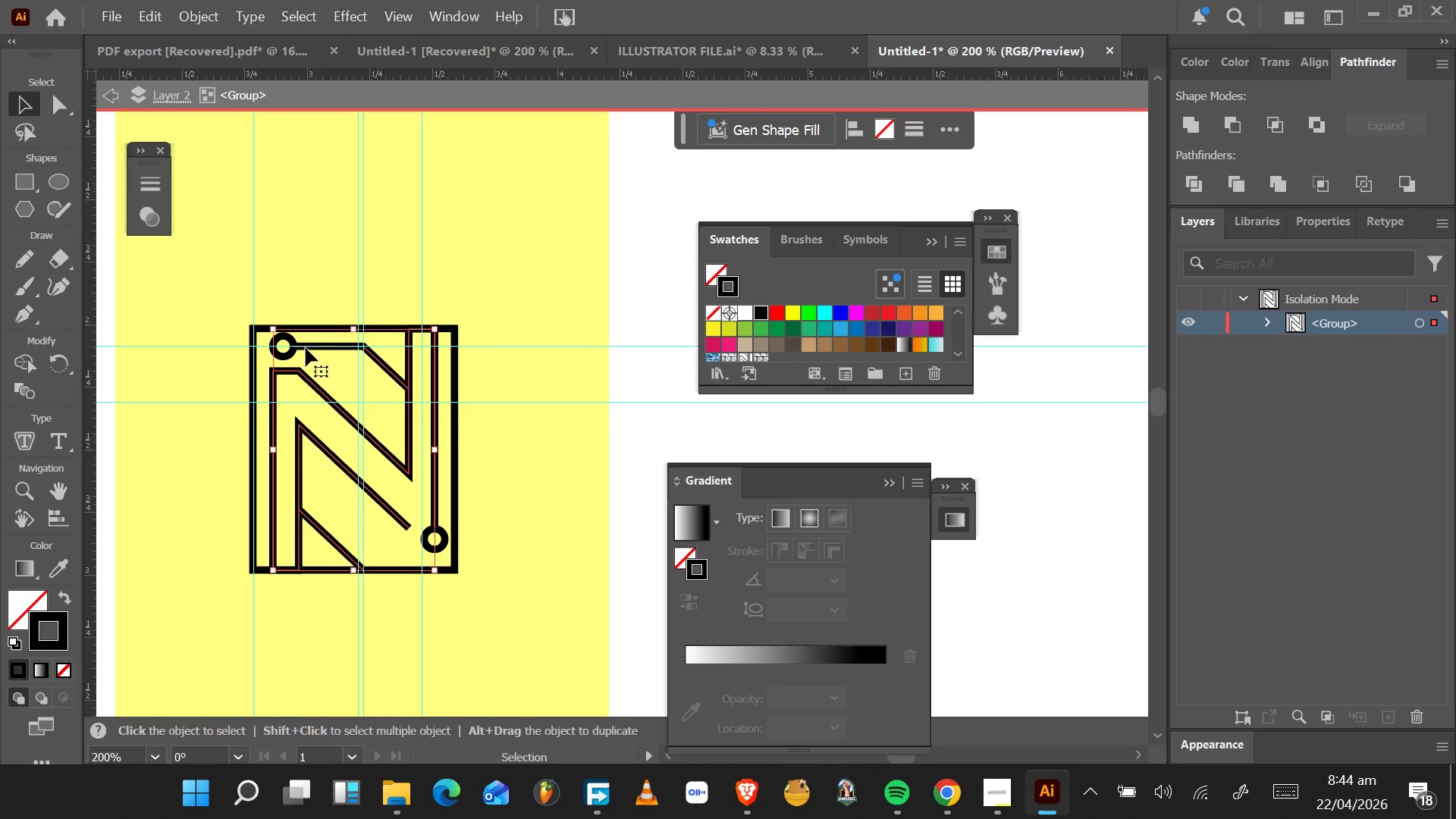 
hold_key(key=AltLeft, duration=0.75)
scroll: coordinate [284, 352], scroll_direction: up, amount: 5.0
 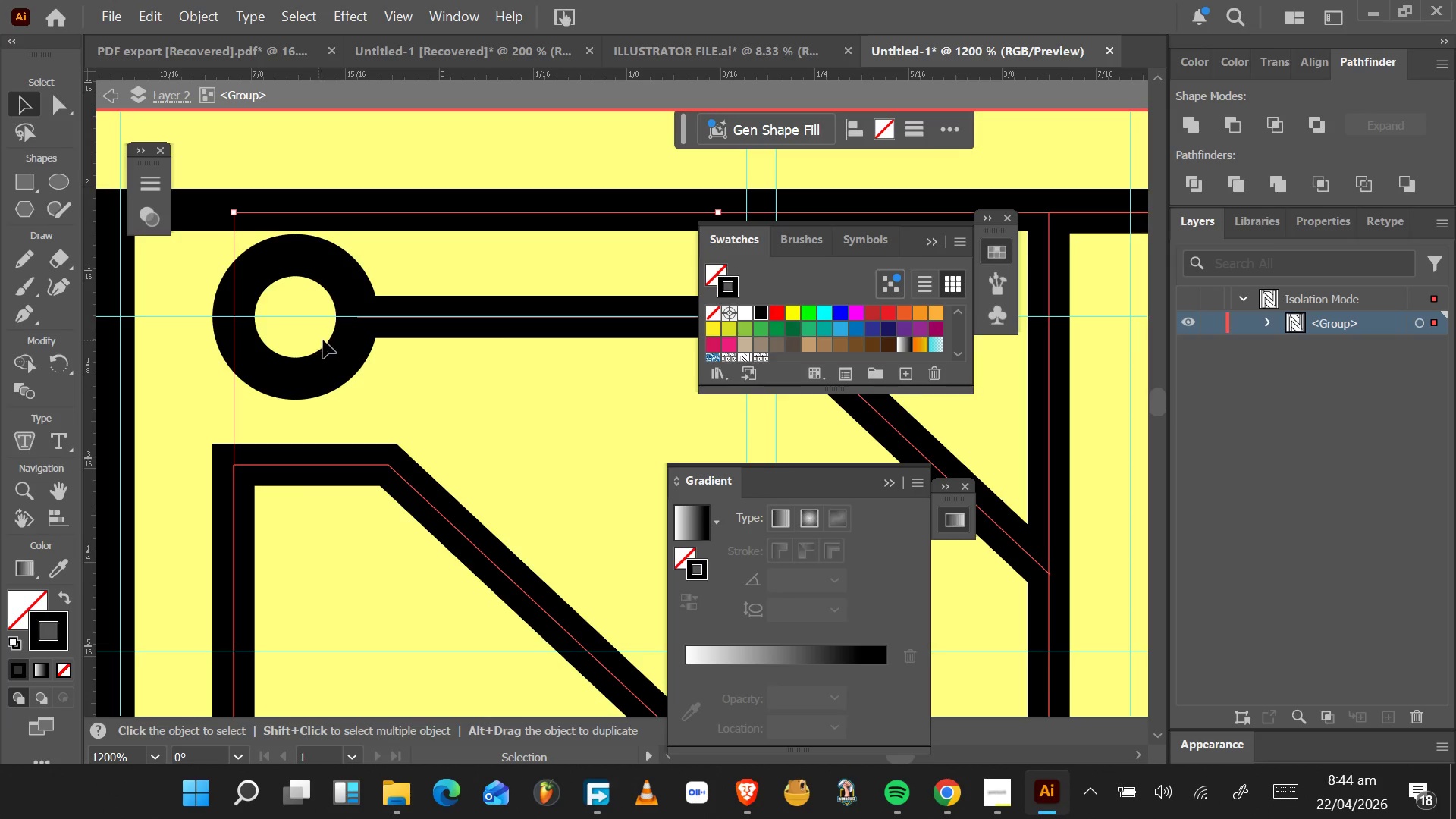 
hold_key(key=ShiftLeft, duration=1.5)
 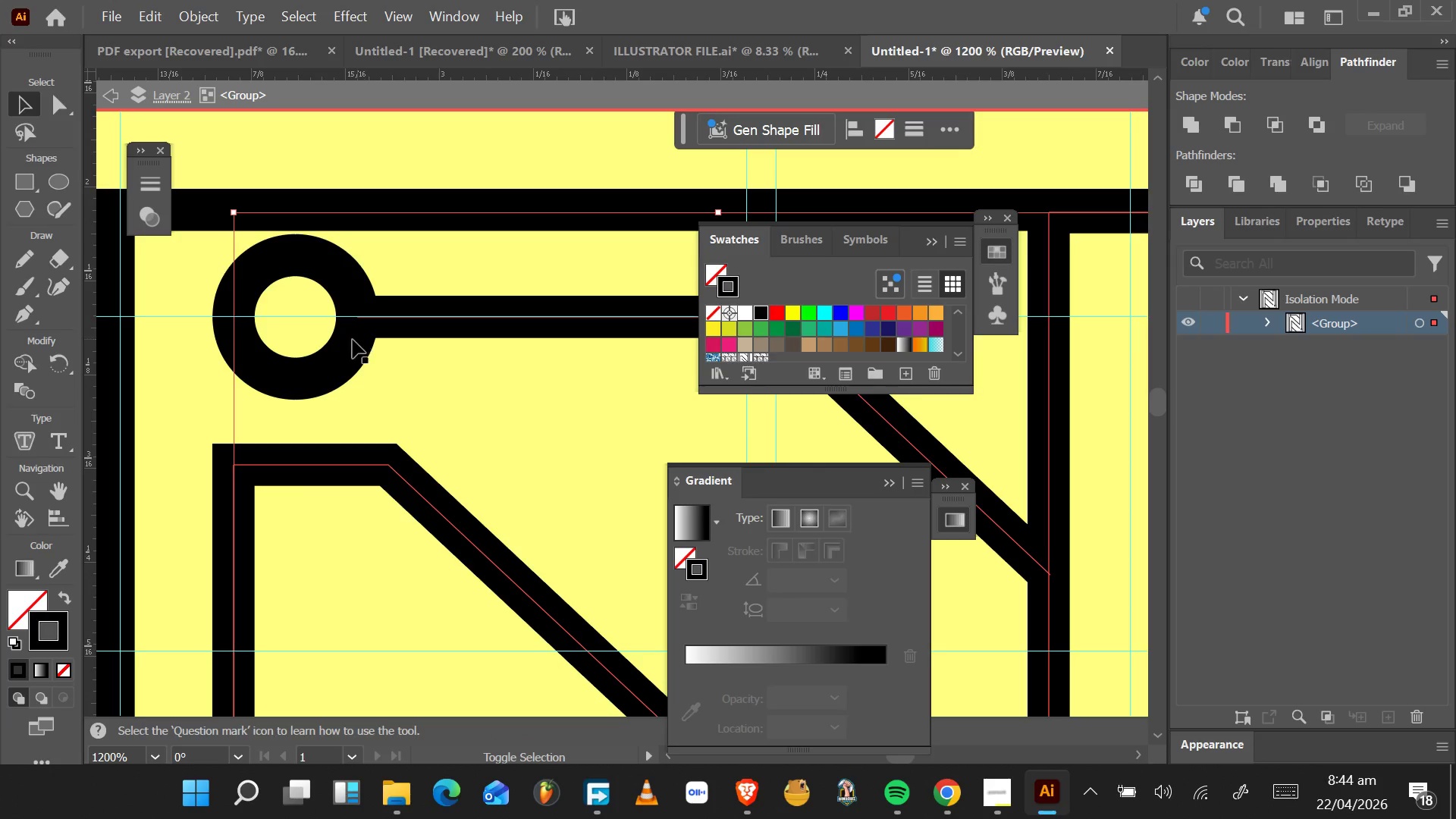 
hold_key(key=ShiftLeft, duration=1.53)
 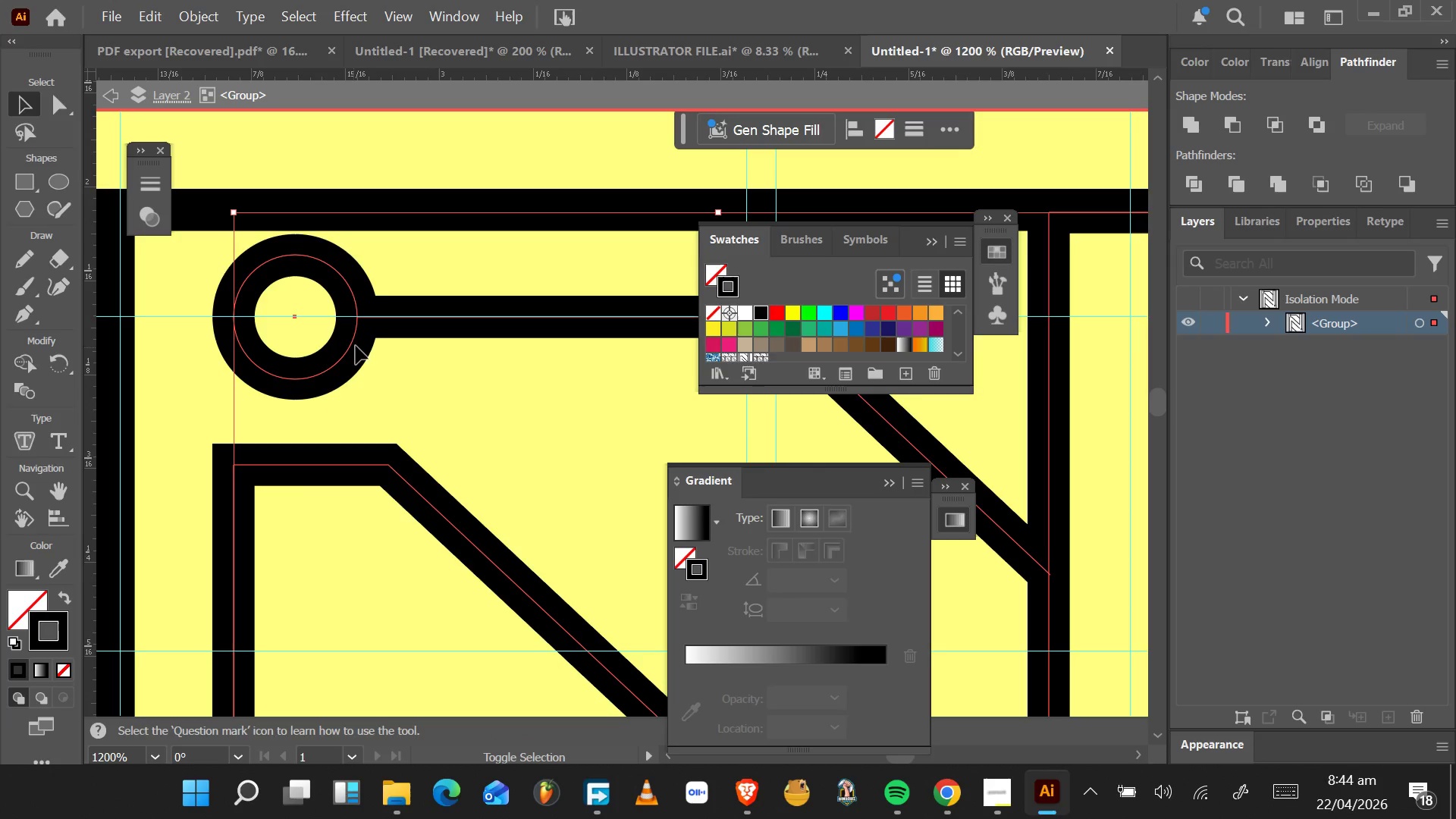 
hold_key(key=ShiftLeft, duration=1.53)
left_click([347, 347])
 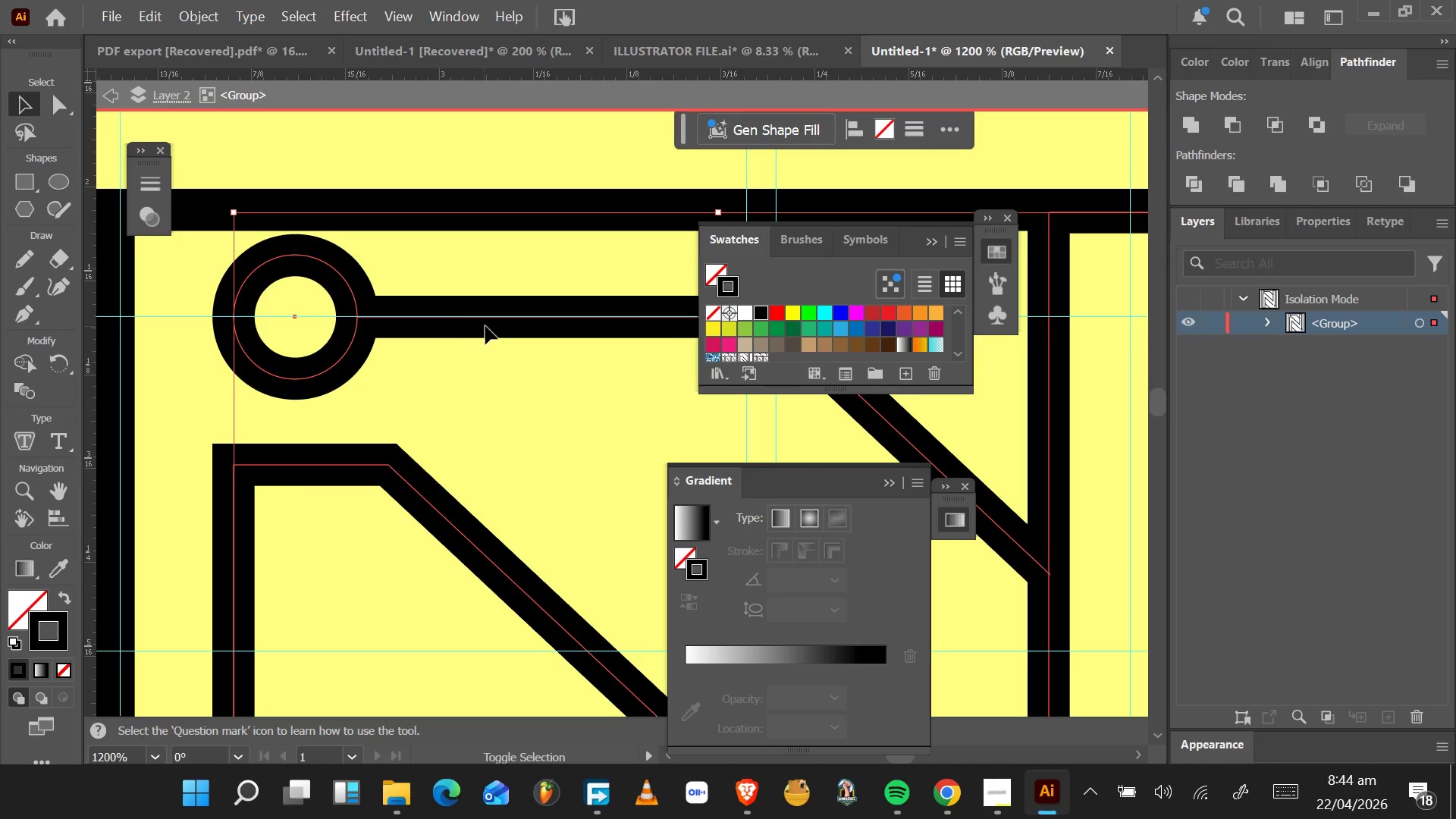 
hold_key(key=ShiftLeft, duration=1.22)
left_click([507, 318])
 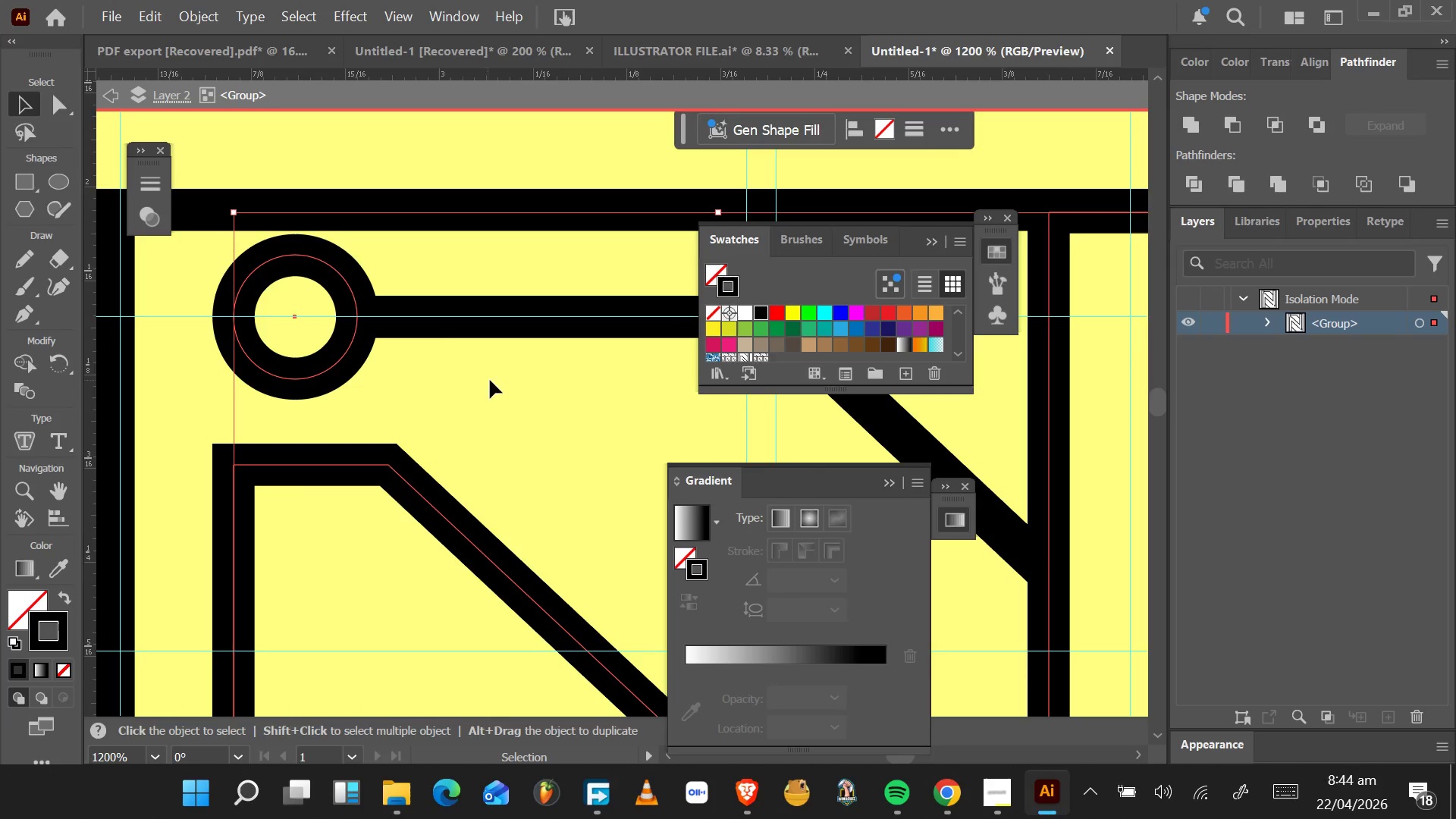 
scroll: coordinate [588, 388], scroll_direction: down, amount: 4.0
 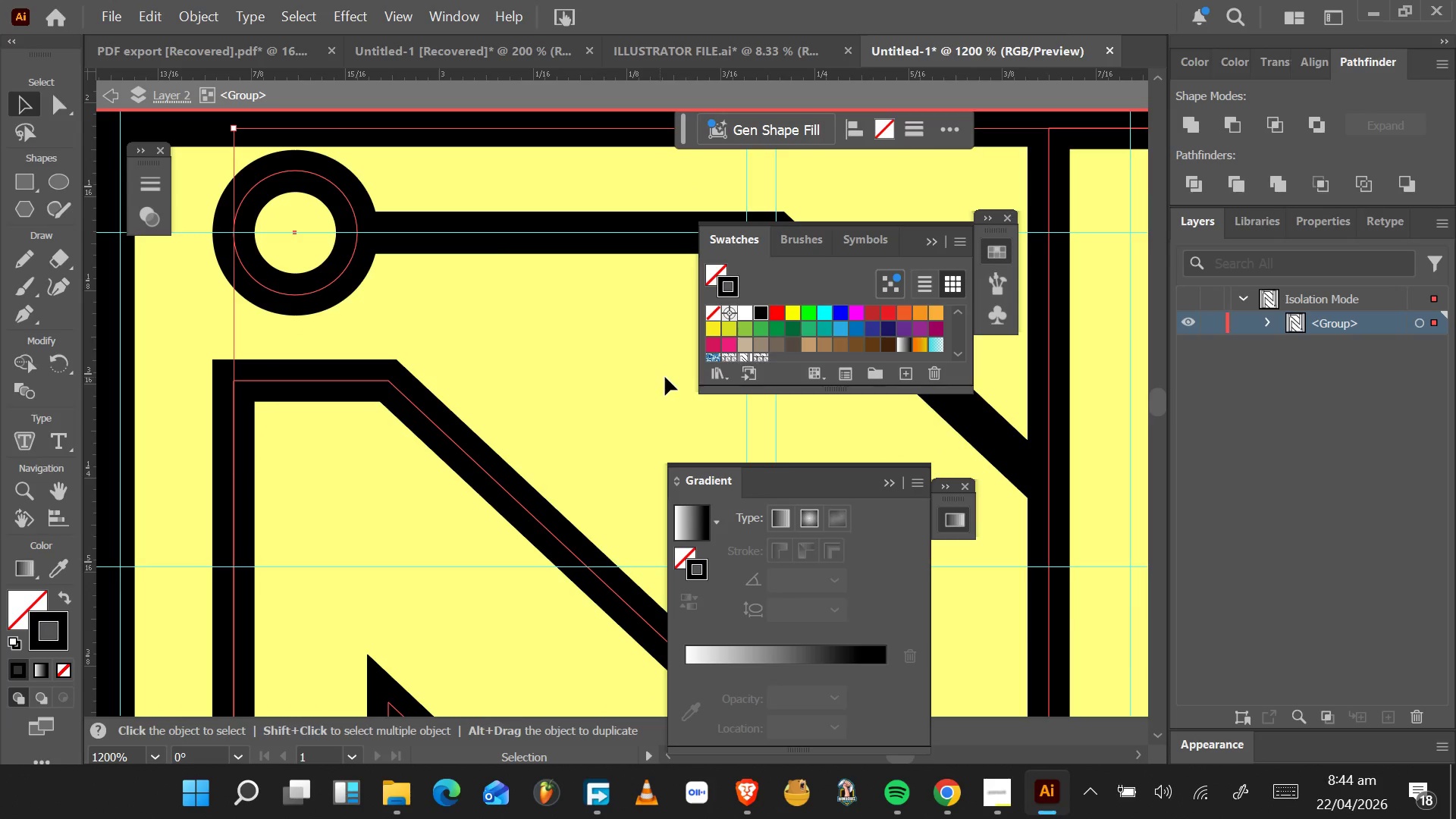 
hold_key(key=ShiftLeft, duration=1.5)
left_click([980, 424])
 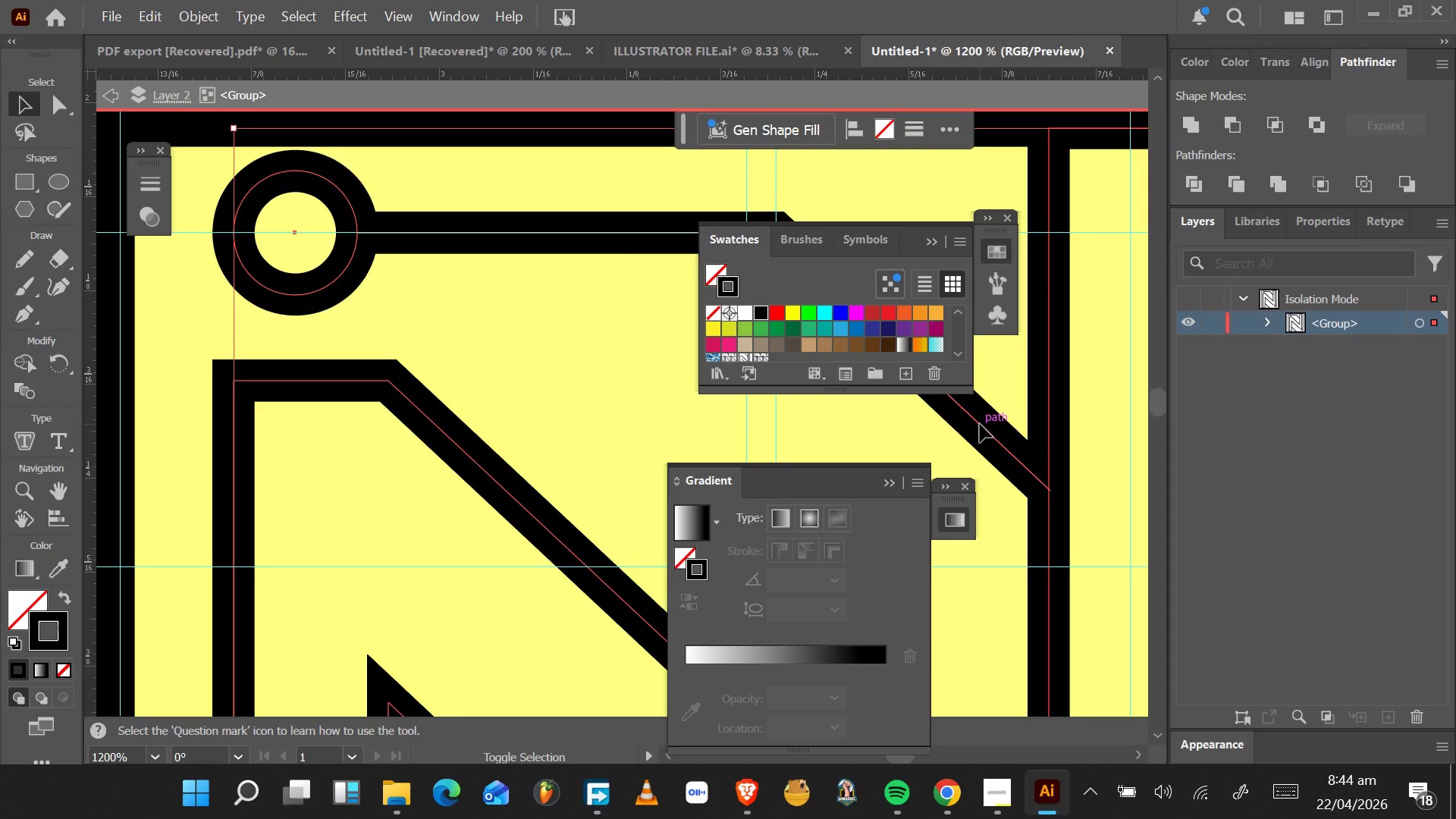 
hold_key(key=ShiftLeft, duration=0.62)
 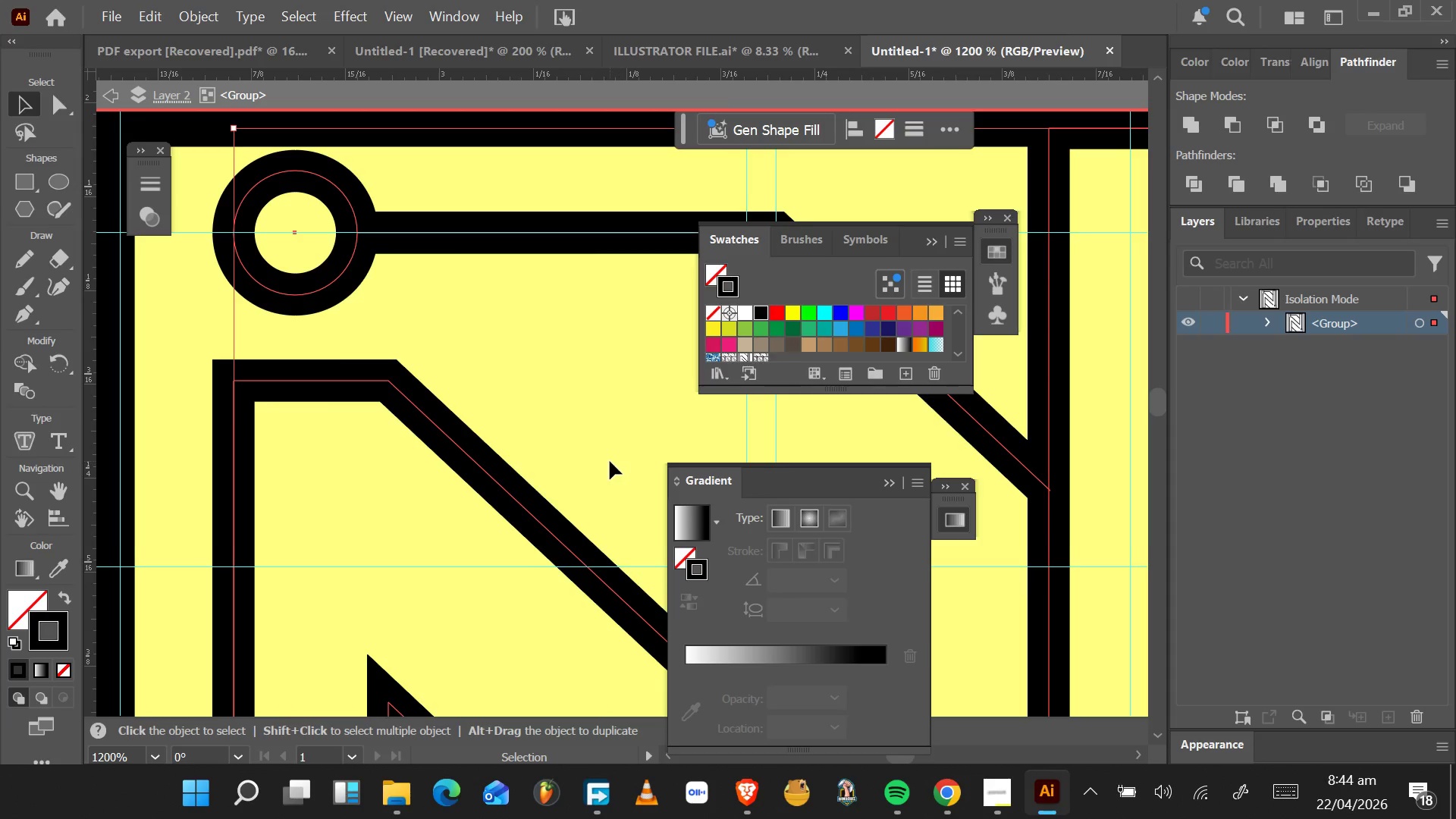 
hold_key(key=ShiftLeft, duration=1.5)
 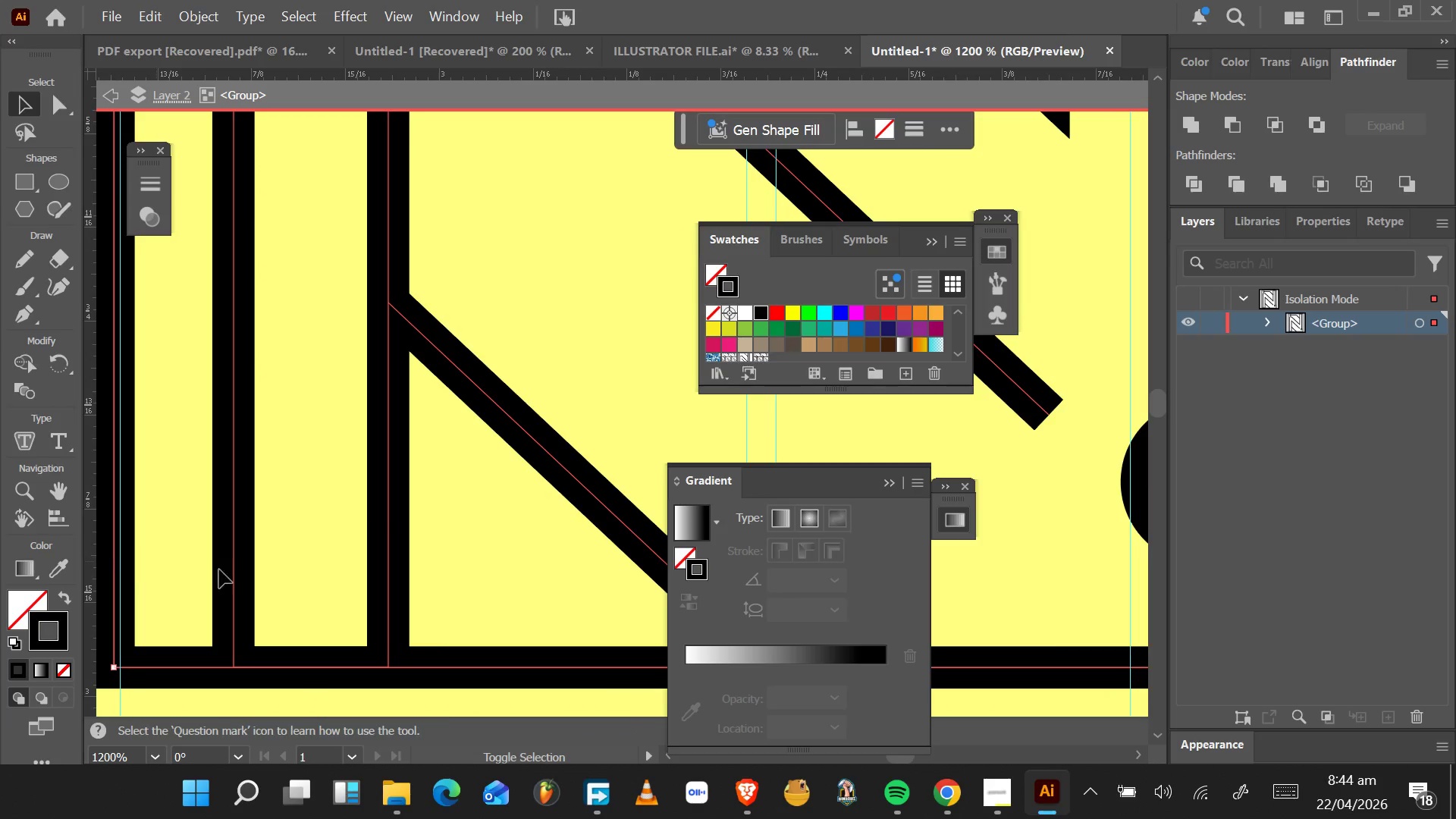 
scroll: coordinate [459, 515], scroll_direction: down, amount: 43.0
 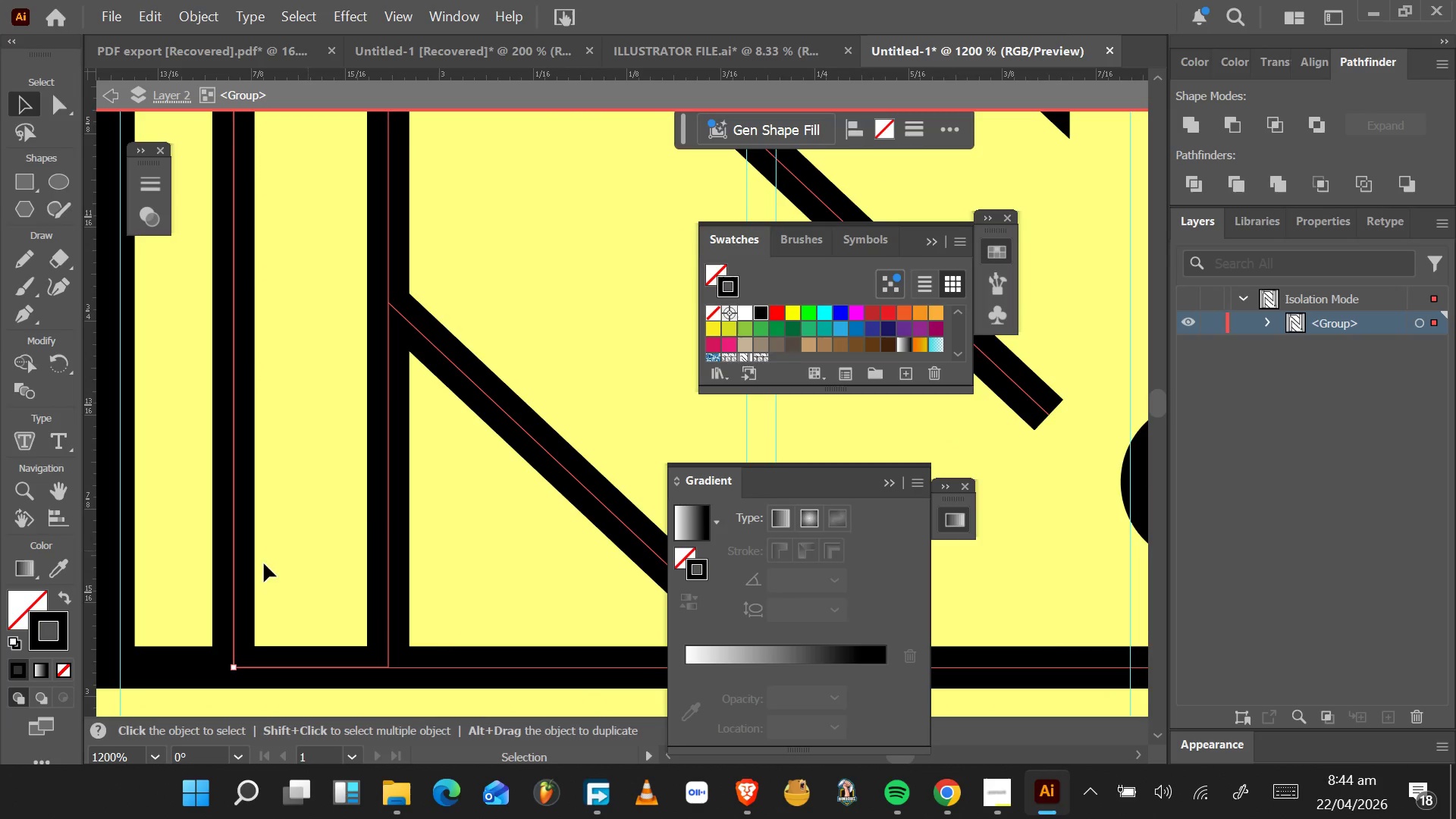 
hold_key(key=ShiftLeft, duration=0.59)
left_click([111, 557])
 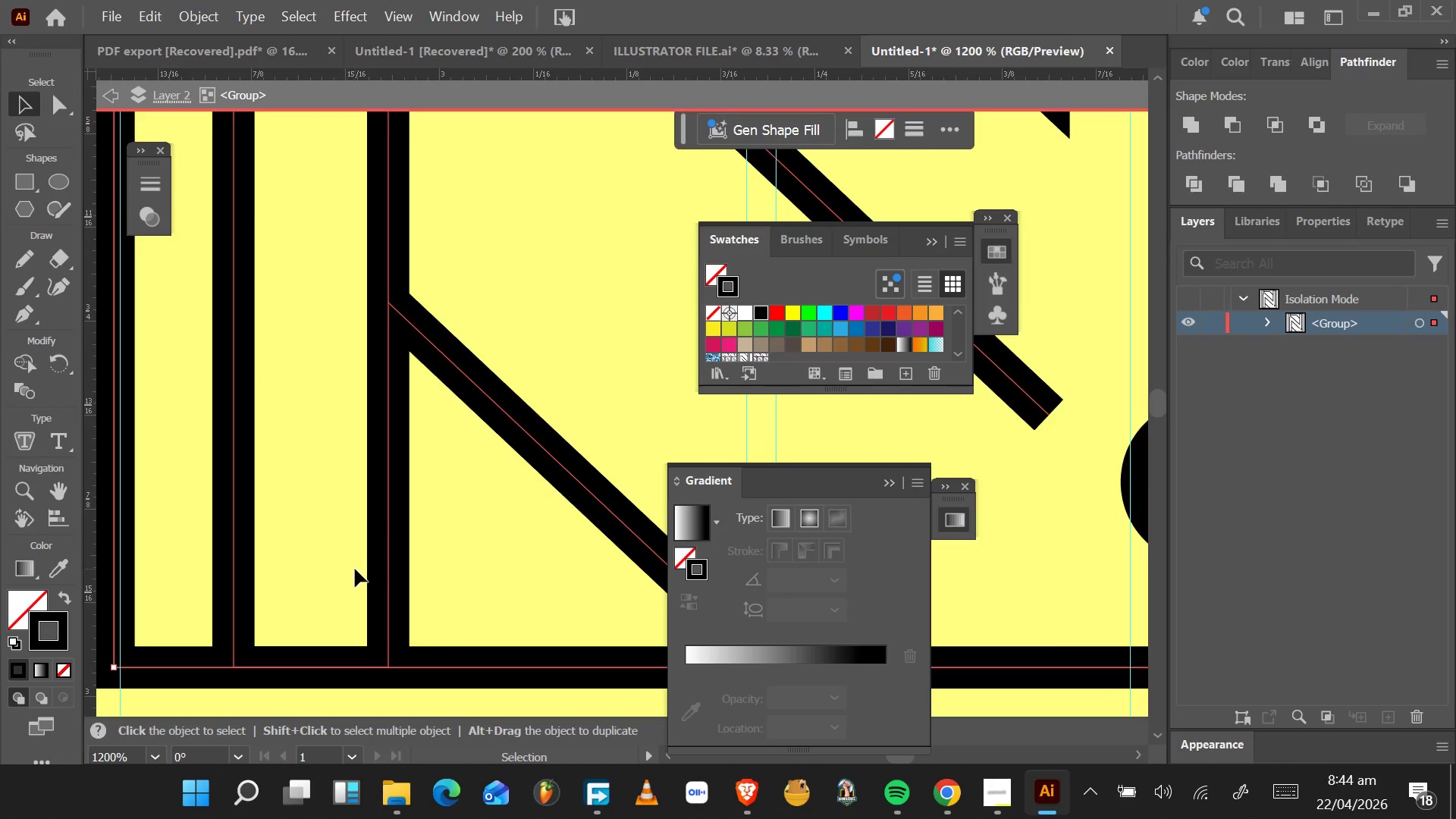 
hold_key(key=AltLeft, duration=0.88)
scroll: coordinate [355, 568], scroll_direction: down, amount: 5.0
 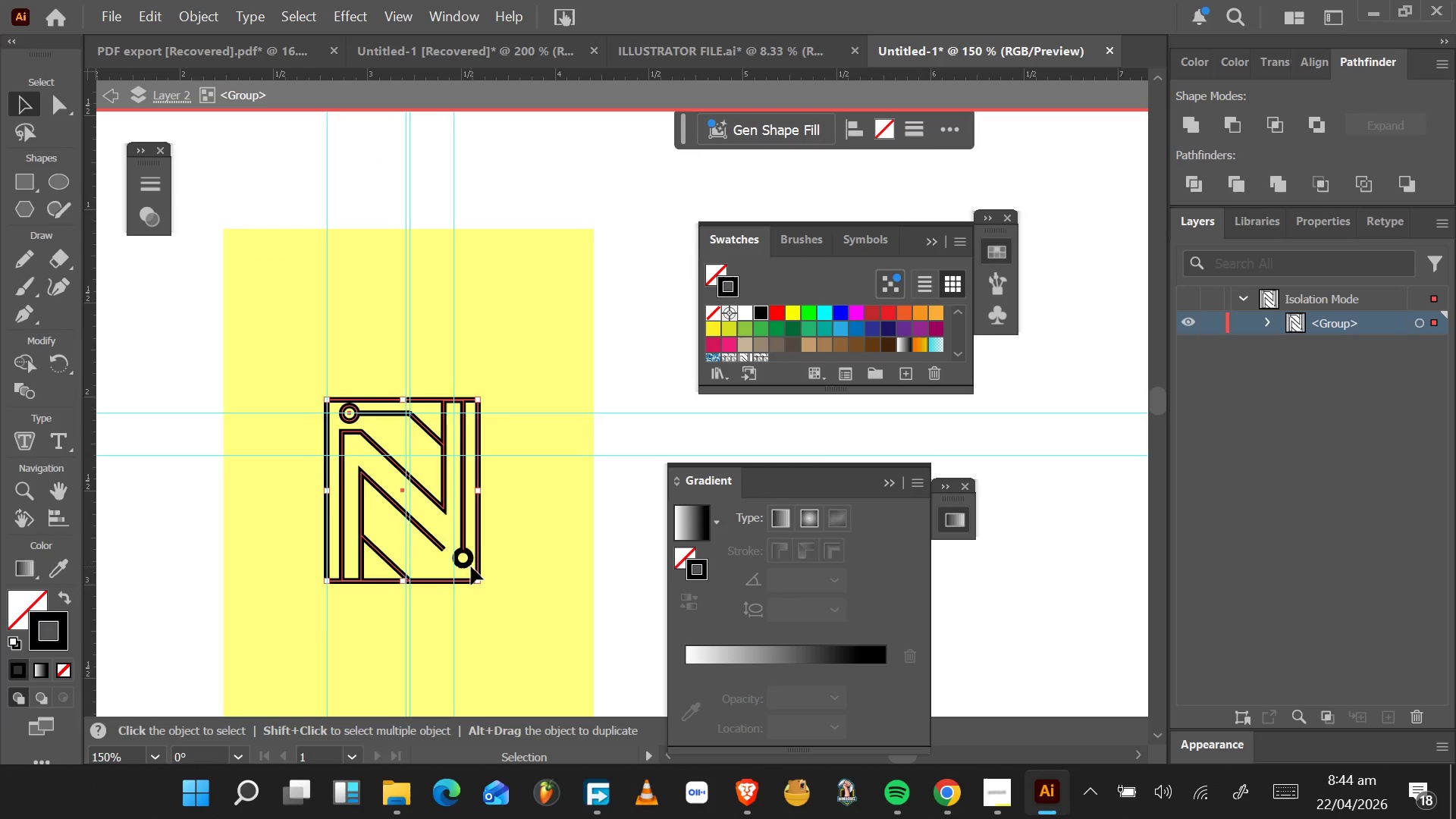 
hold_key(key=AltLeft, duration=0.5)
scroll: coordinate [471, 563], scroll_direction: up, amount: 4.0
 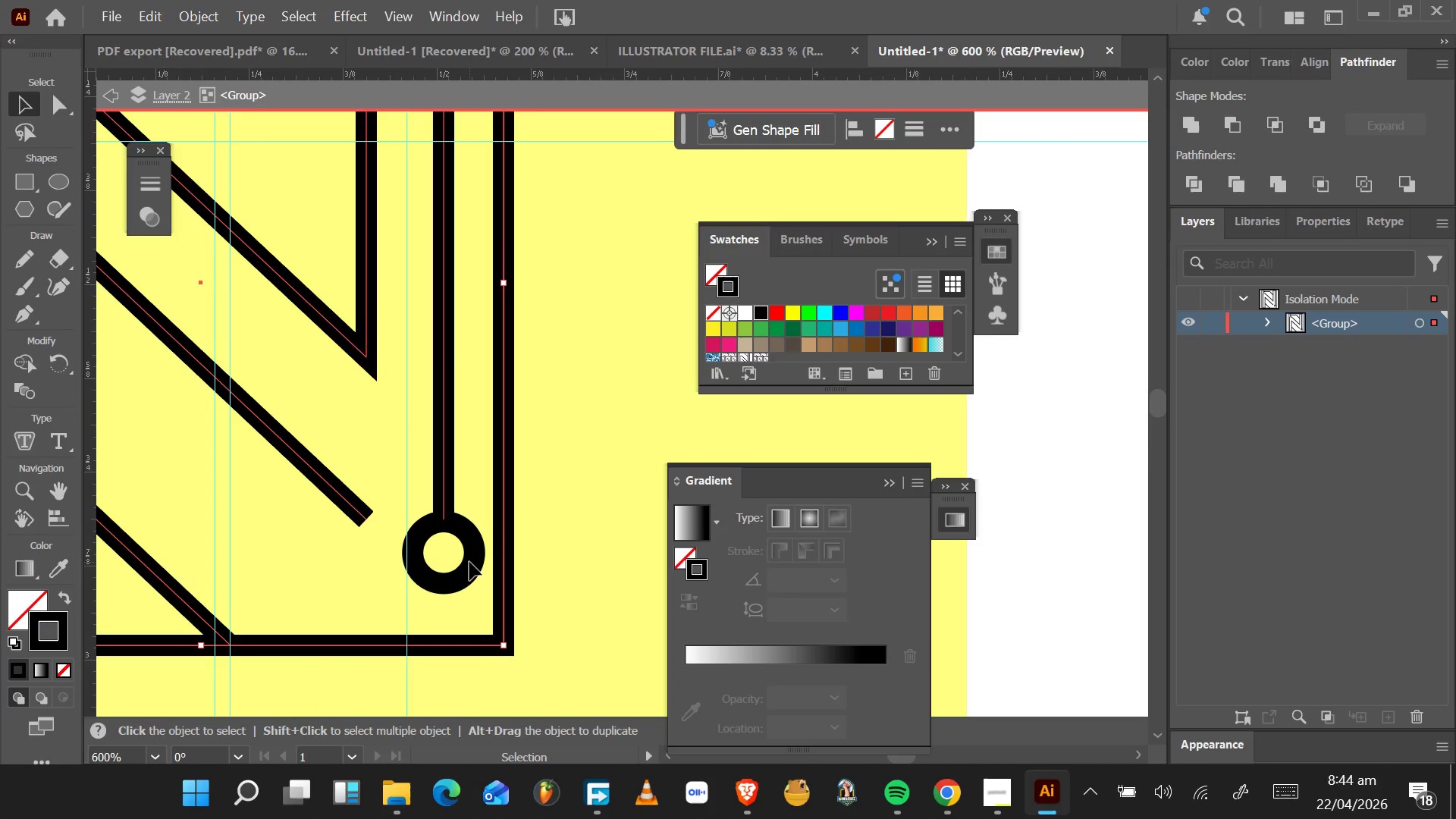 
hold_key(key=ShiftLeft, duration=0.97)
left_click([475, 562])
 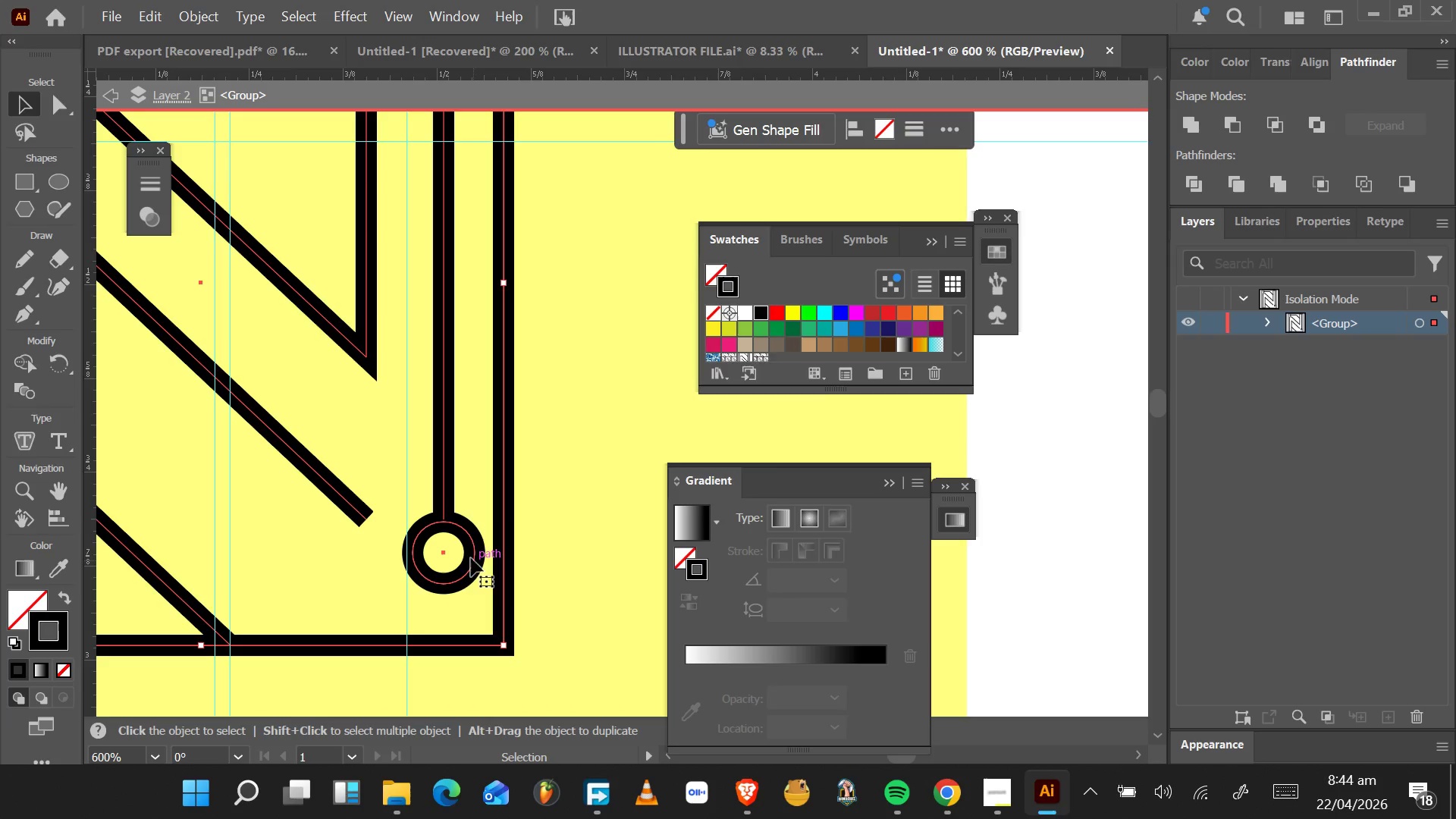 
hold_key(key=AltLeft, duration=0.59)
scroll: coordinate [417, 507], scroll_direction: down, amount: 5.0
 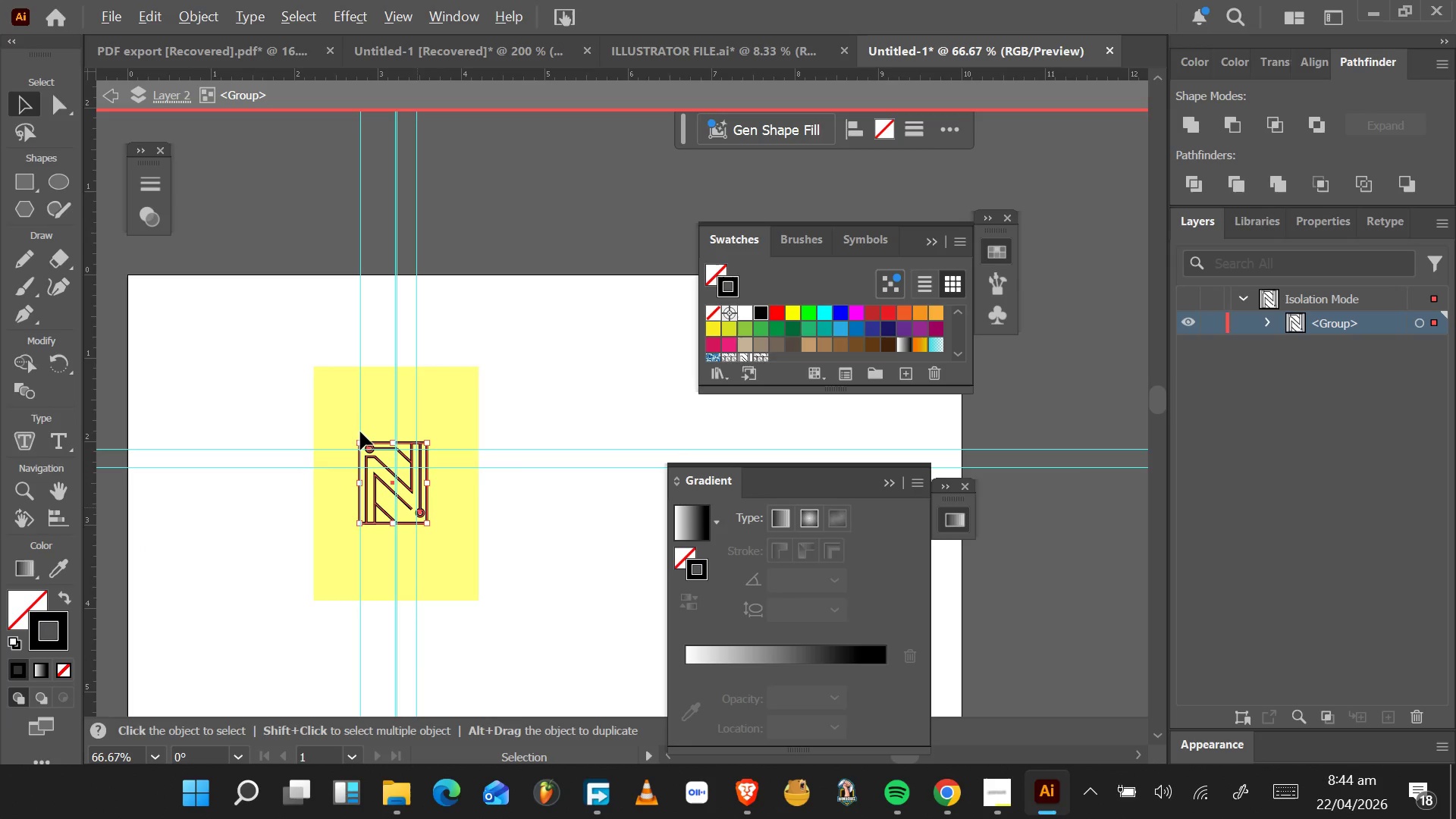 
hold_key(key=AltLeft, duration=0.89)
scroll: coordinate [378, 438], scroll_direction: up, amount: 6.0
 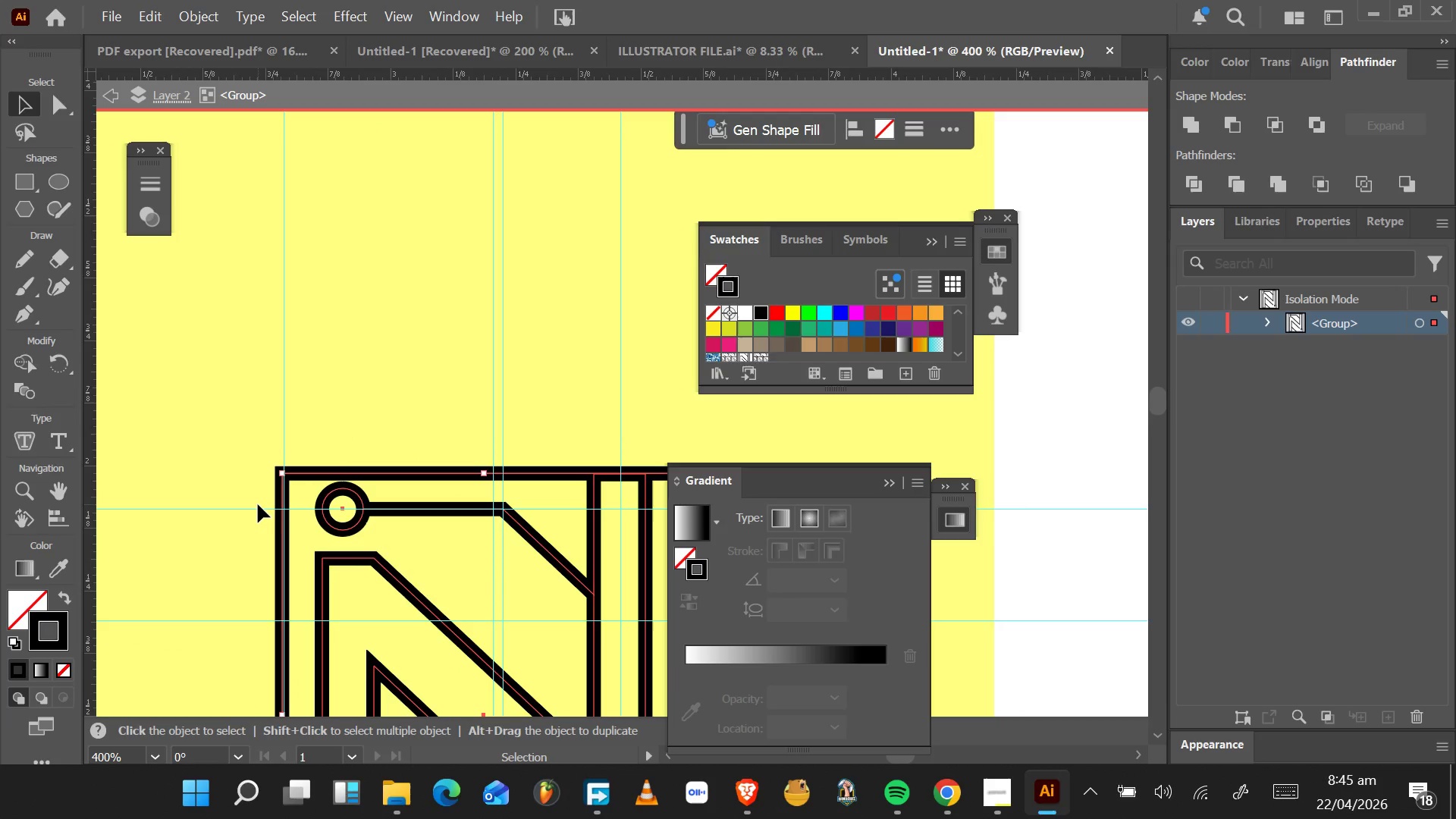 
left_click_drag(start_coordinate=[256, 507], to_coordinate=[249, 542])
 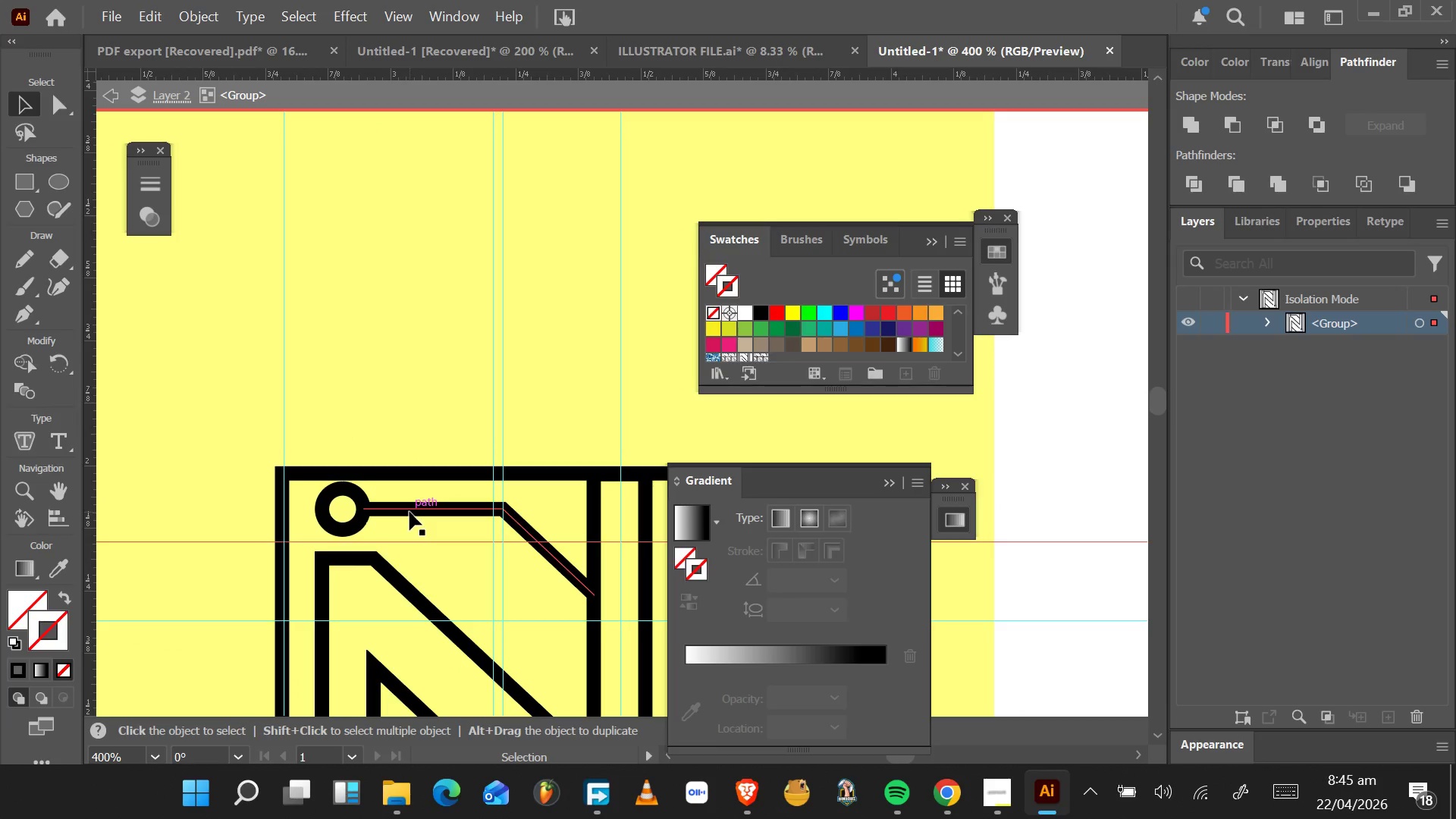 
left_click([410, 512])
 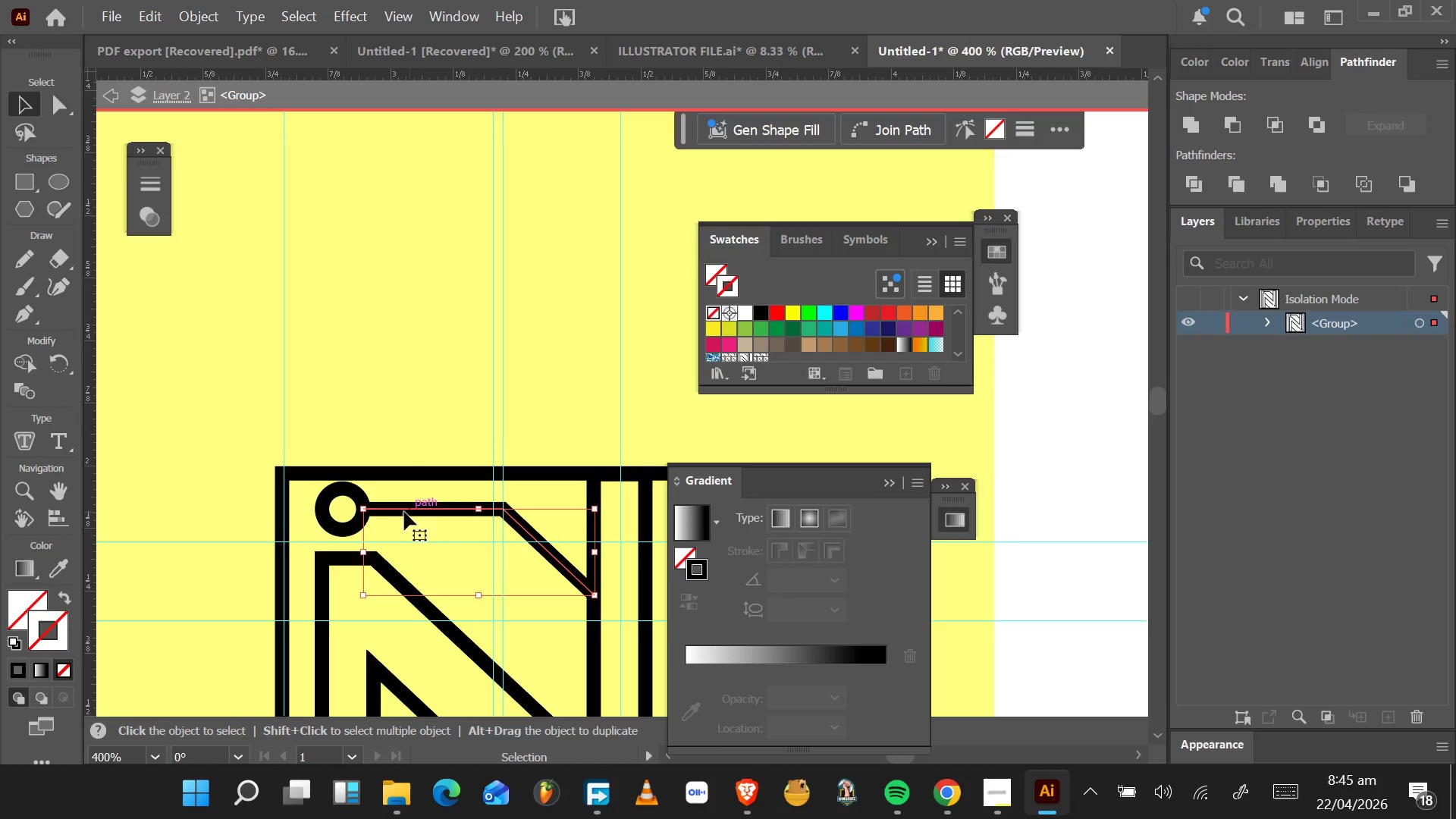 
hold_key(key=ShiftLeft, duration=1.5)
left_click([349, 526])
 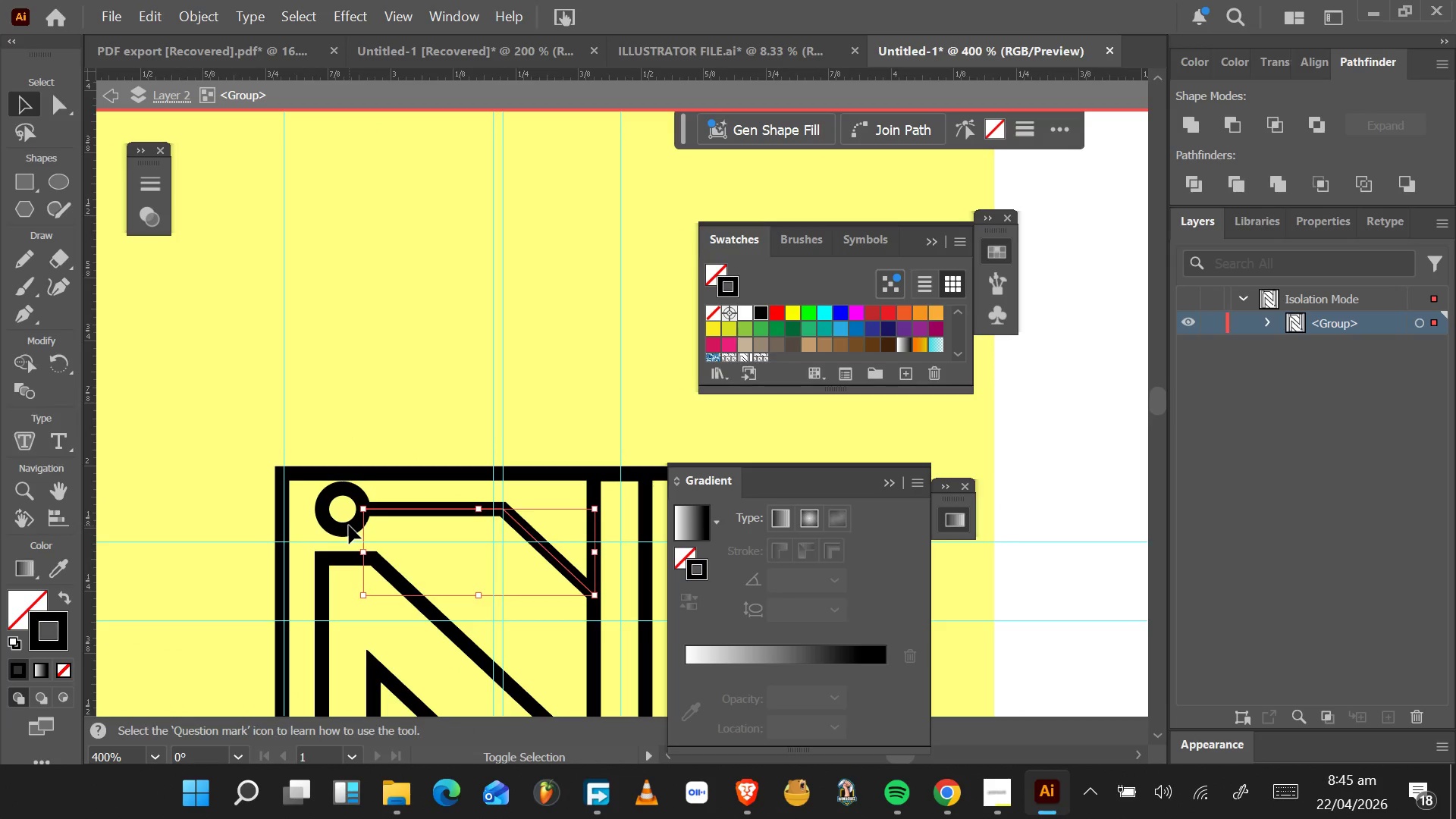 
hold_key(key=ShiftLeft, duration=1.53)
left_click([349, 529])
 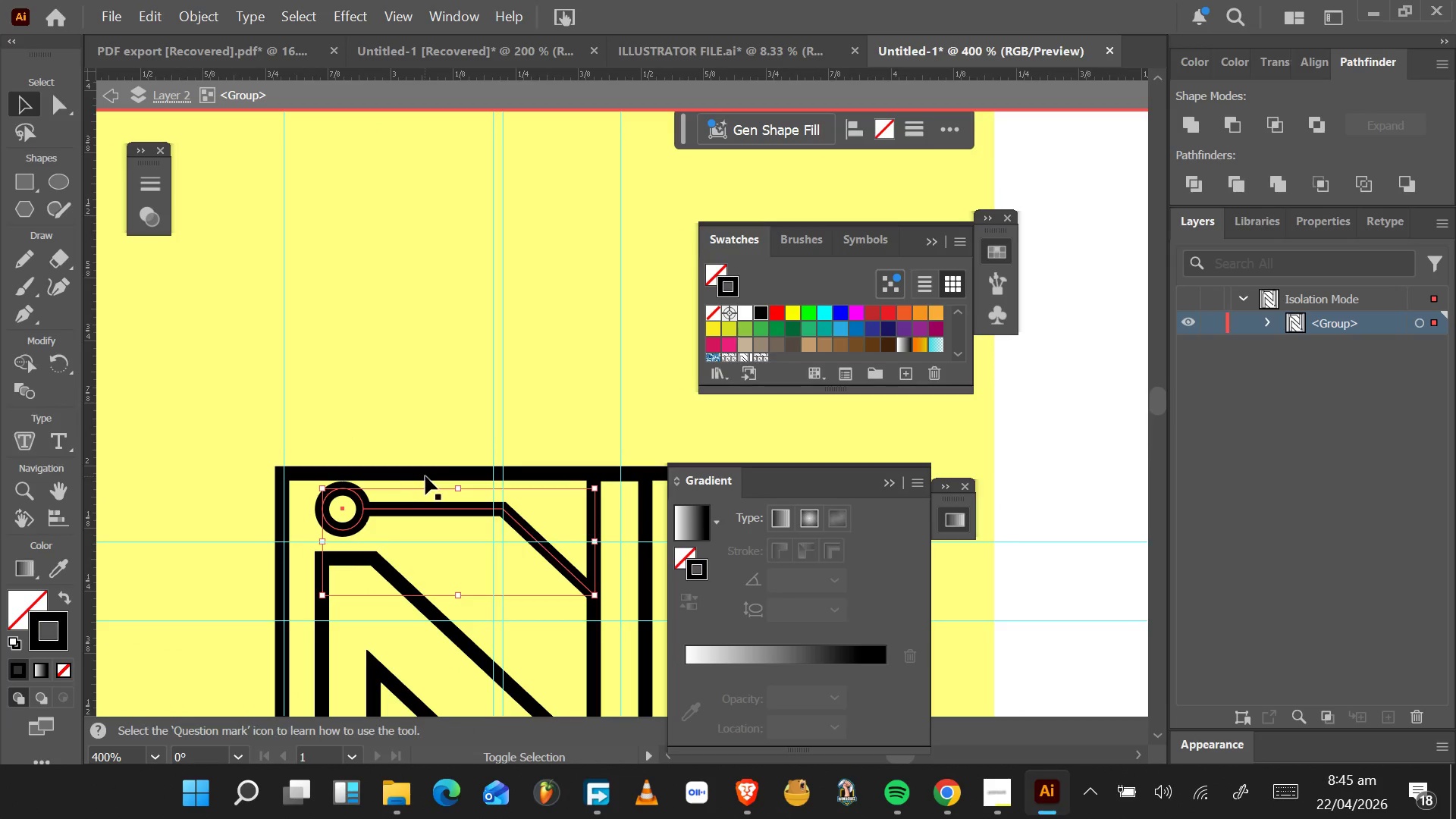 
left_click([425, 475])
 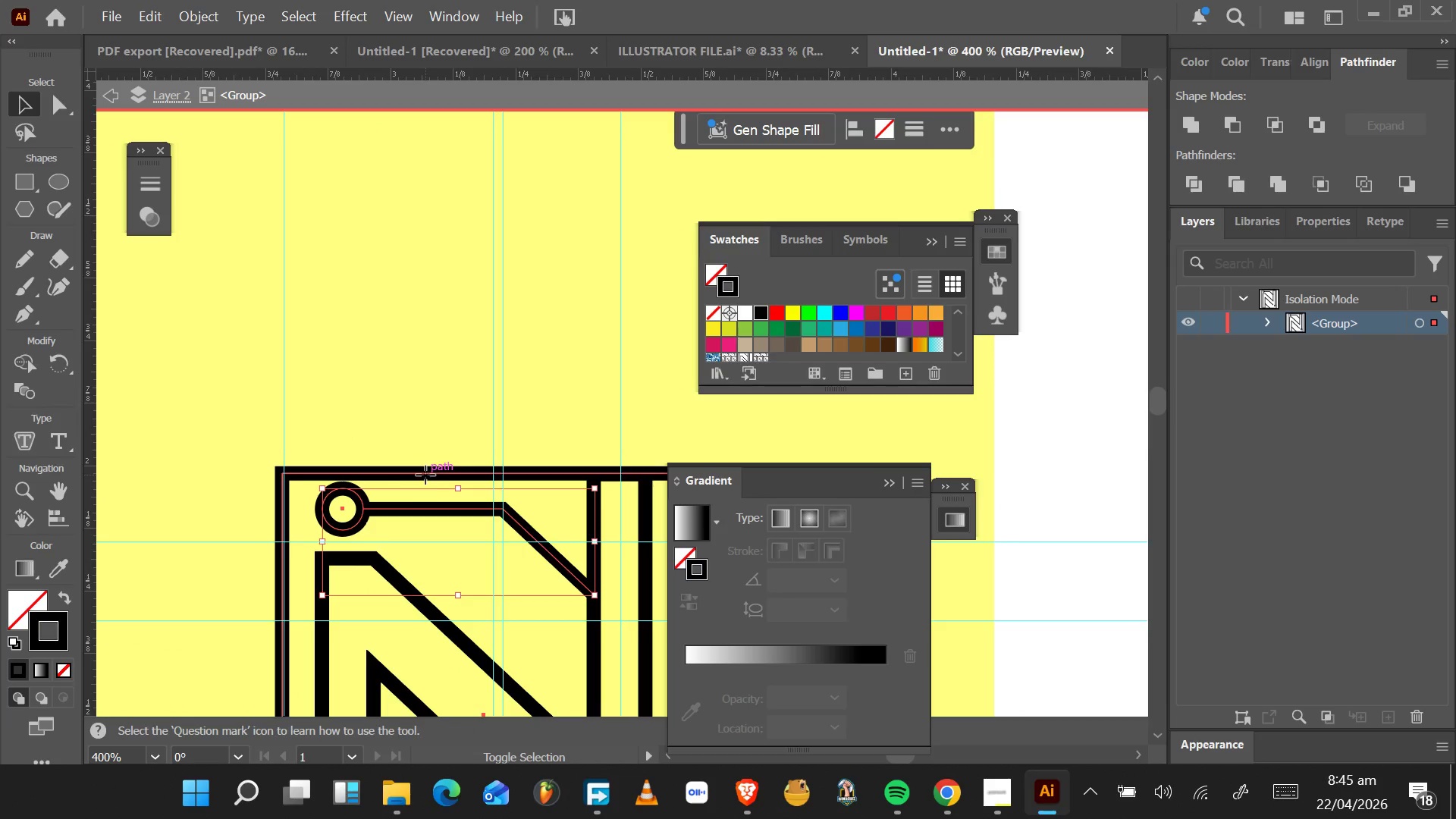 
hold_key(key=ShiftLeft, duration=1.42)
 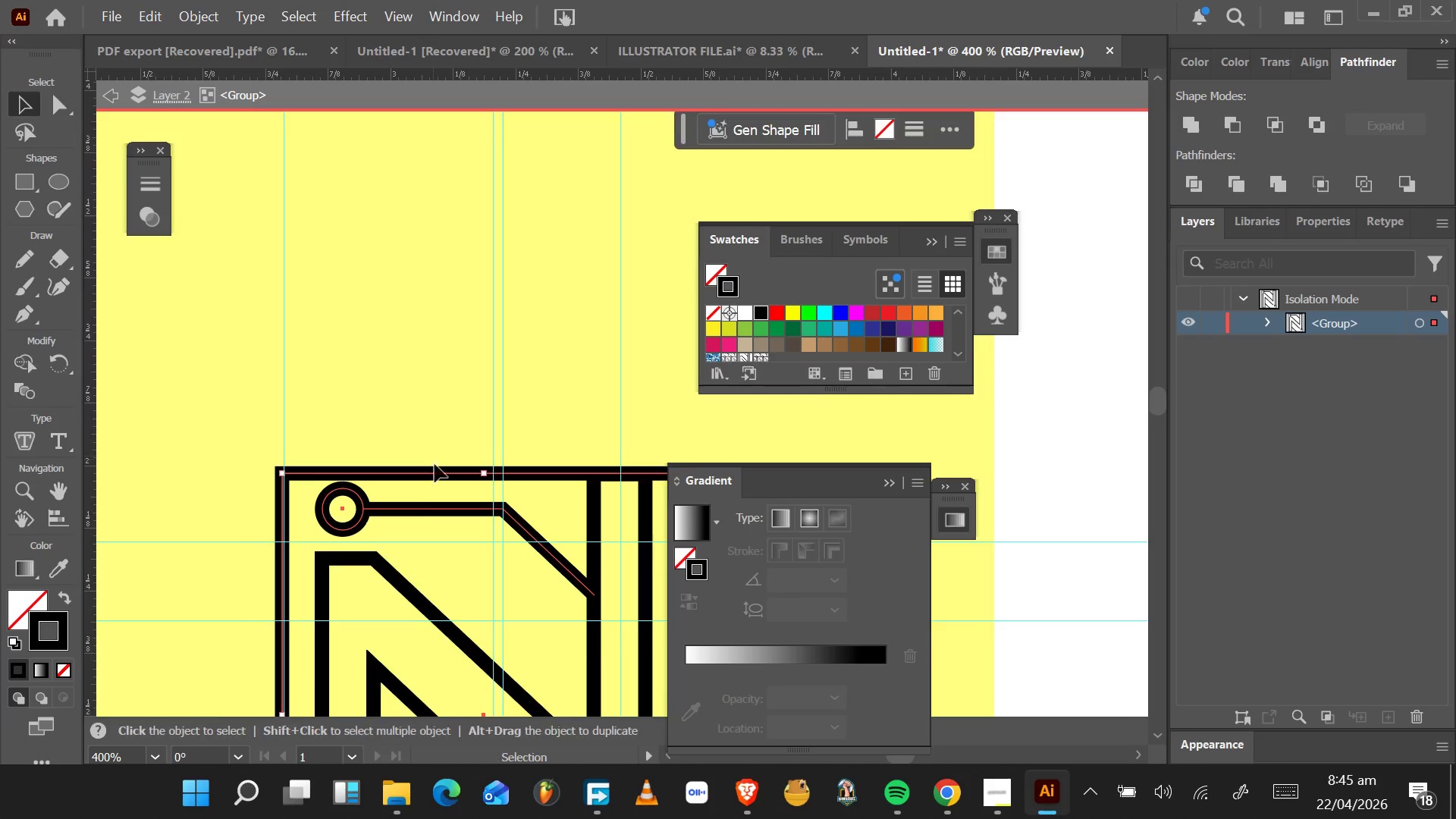 
hold_key(key=ShiftLeft, duration=1.53)
 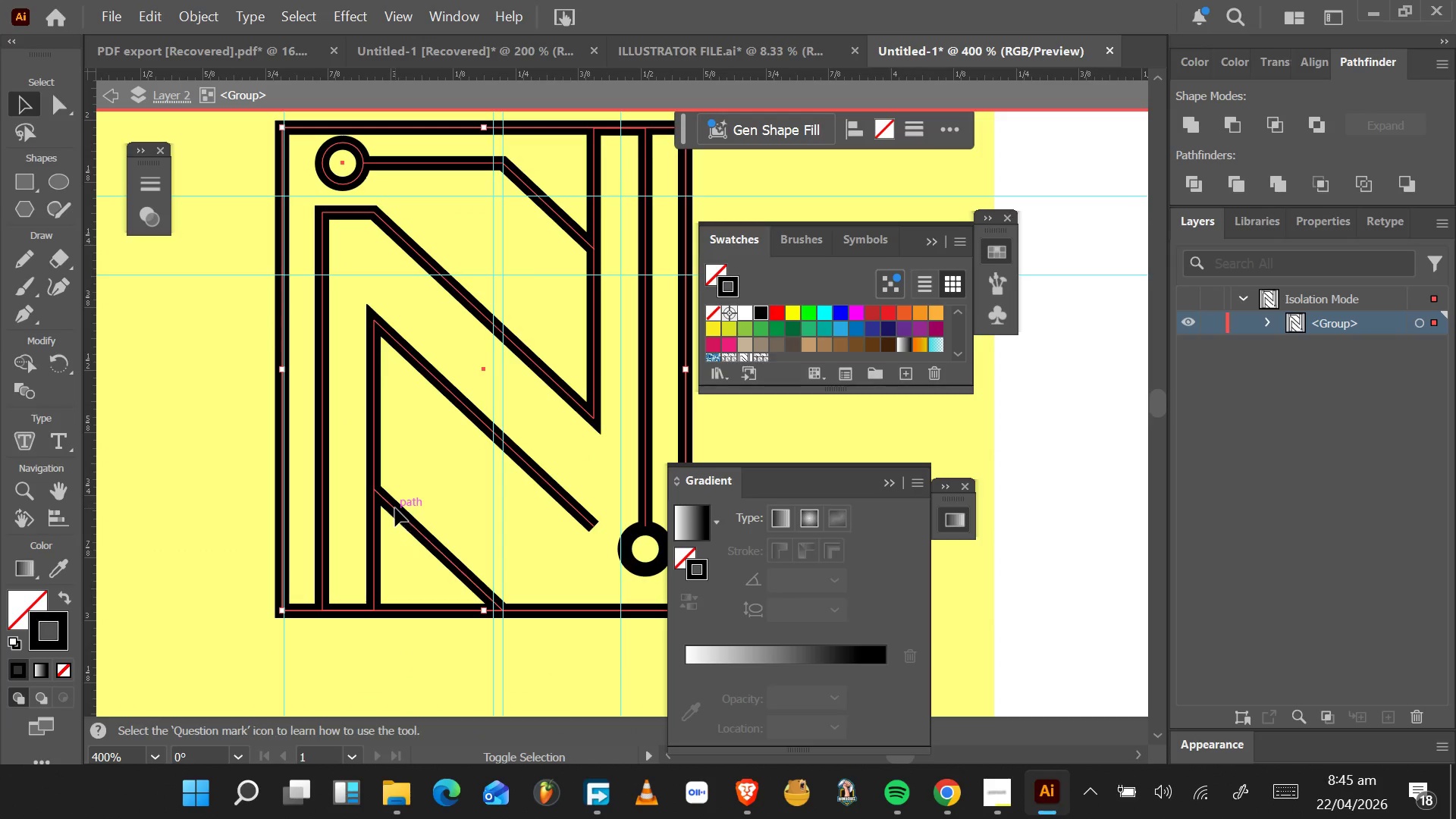 
scroll: coordinate [445, 489], scroll_direction: down, amount: 19.0
 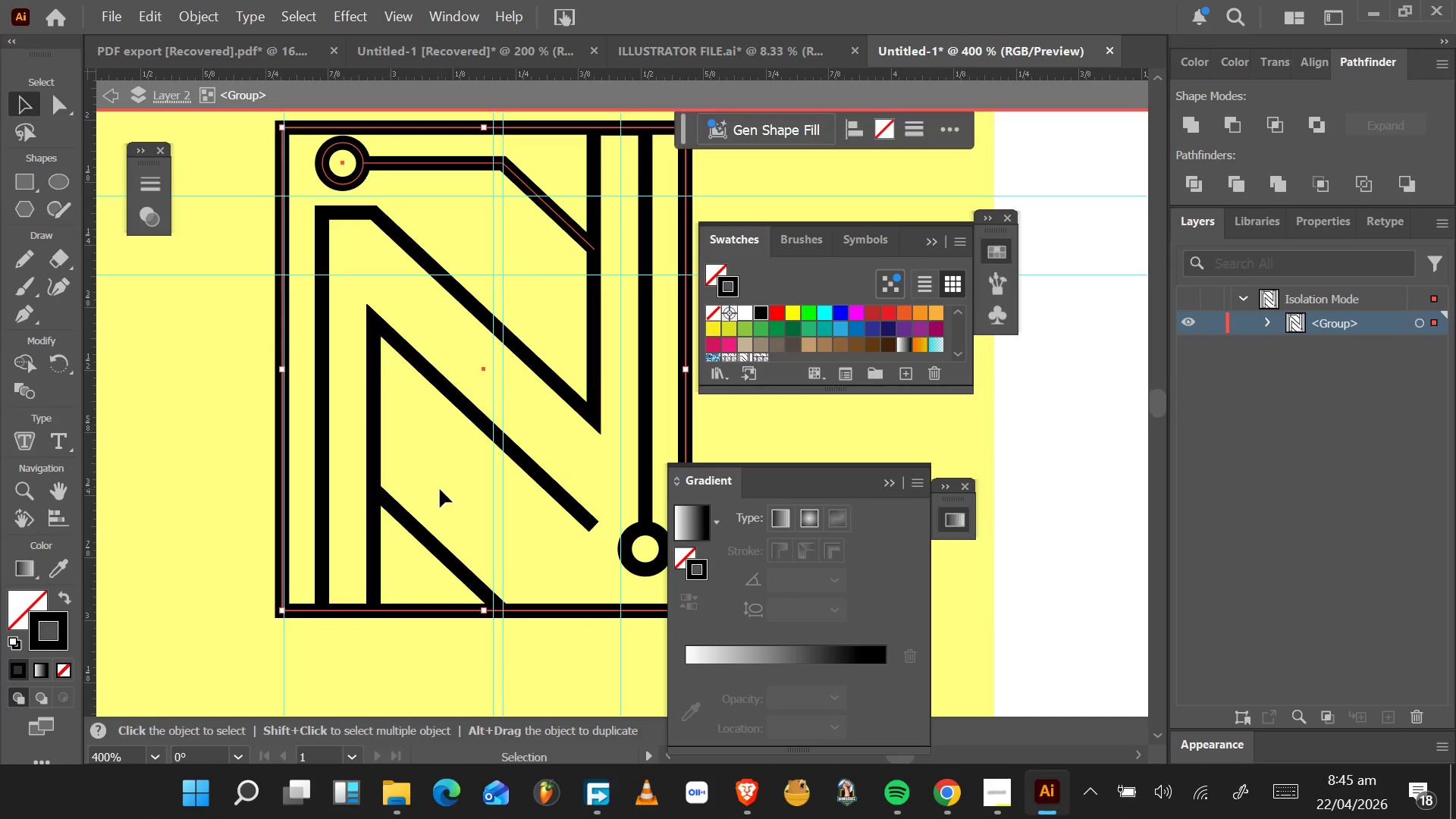 
left_click([375, 499])
 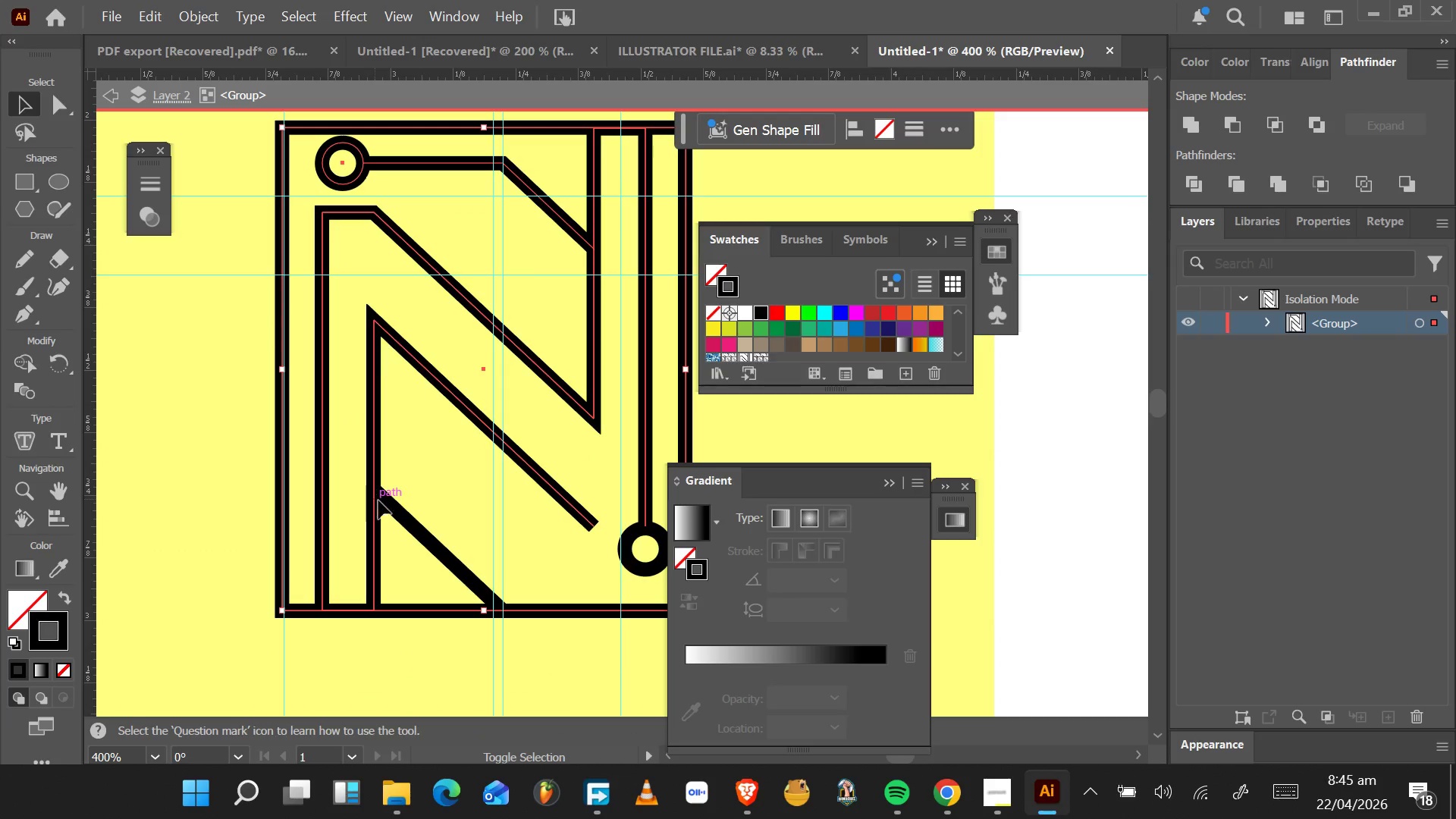 
hold_key(key=ShiftLeft, duration=1.53)
left_click([395, 508])
 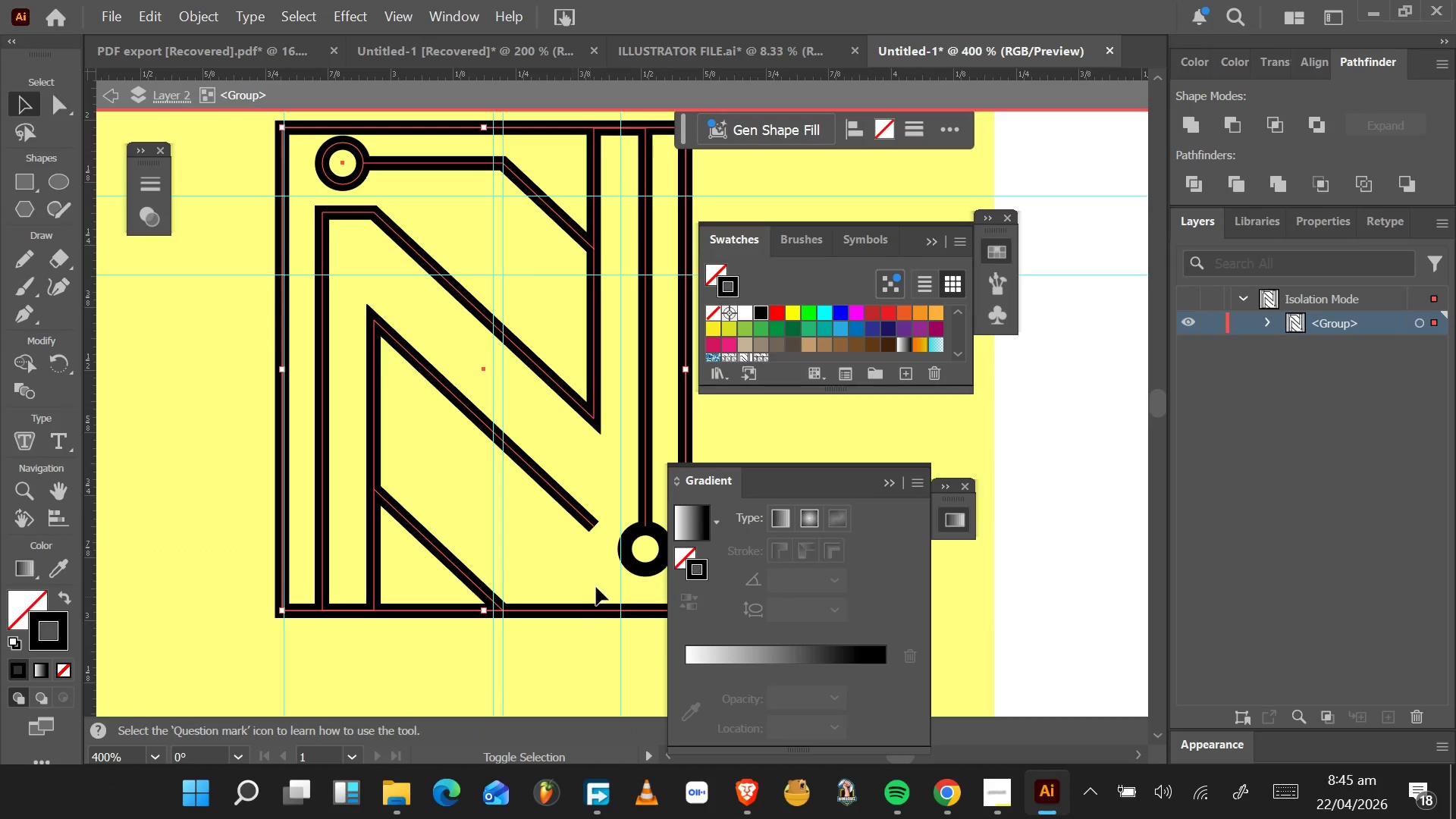 
hold_key(key=ShiftLeft, duration=0.97)
left_click([628, 552])
 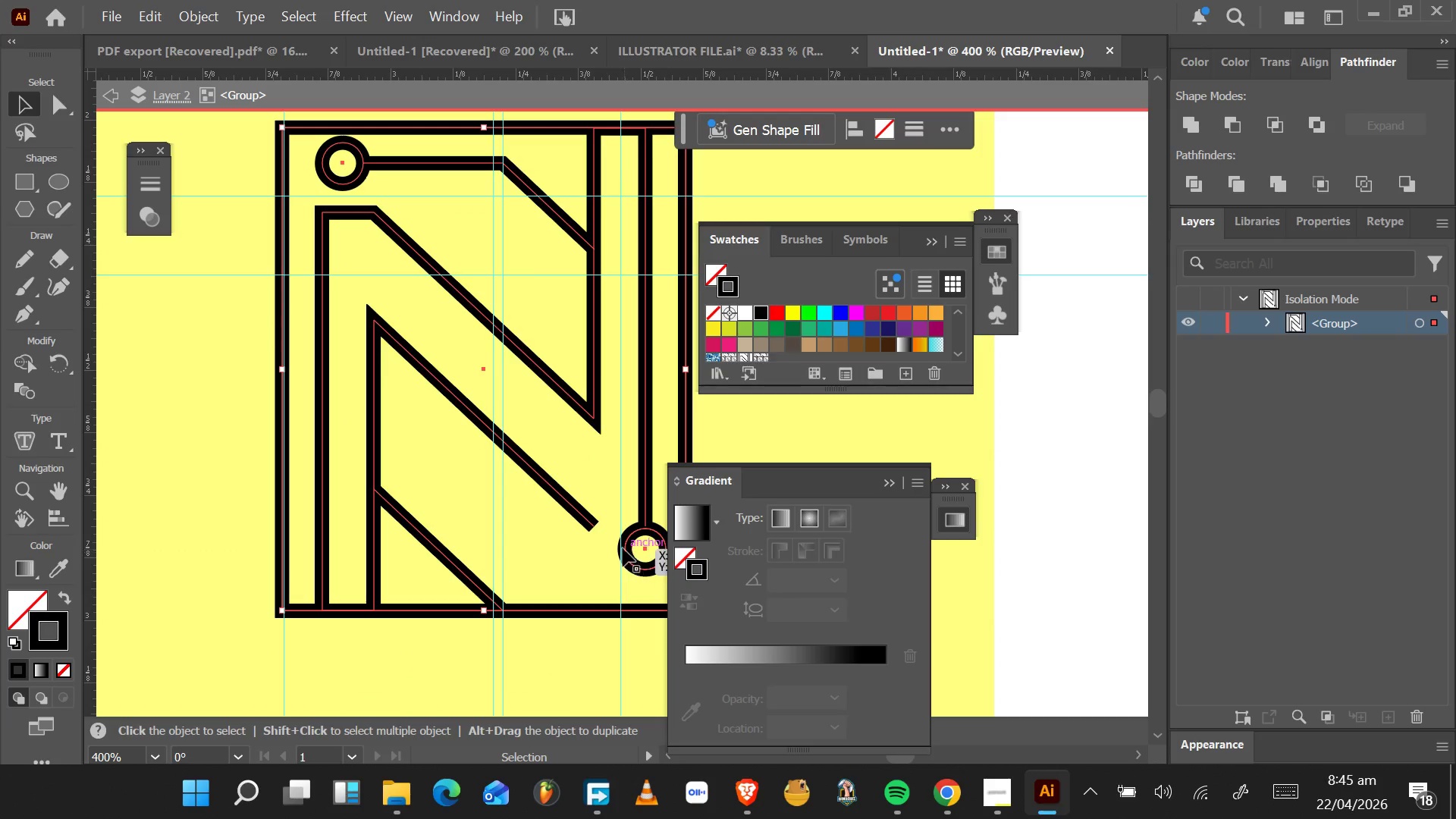 
hold_key(key=AltLeft, duration=0.67)
scroll: coordinate [618, 546], scroll_direction: down, amount: 4.0
 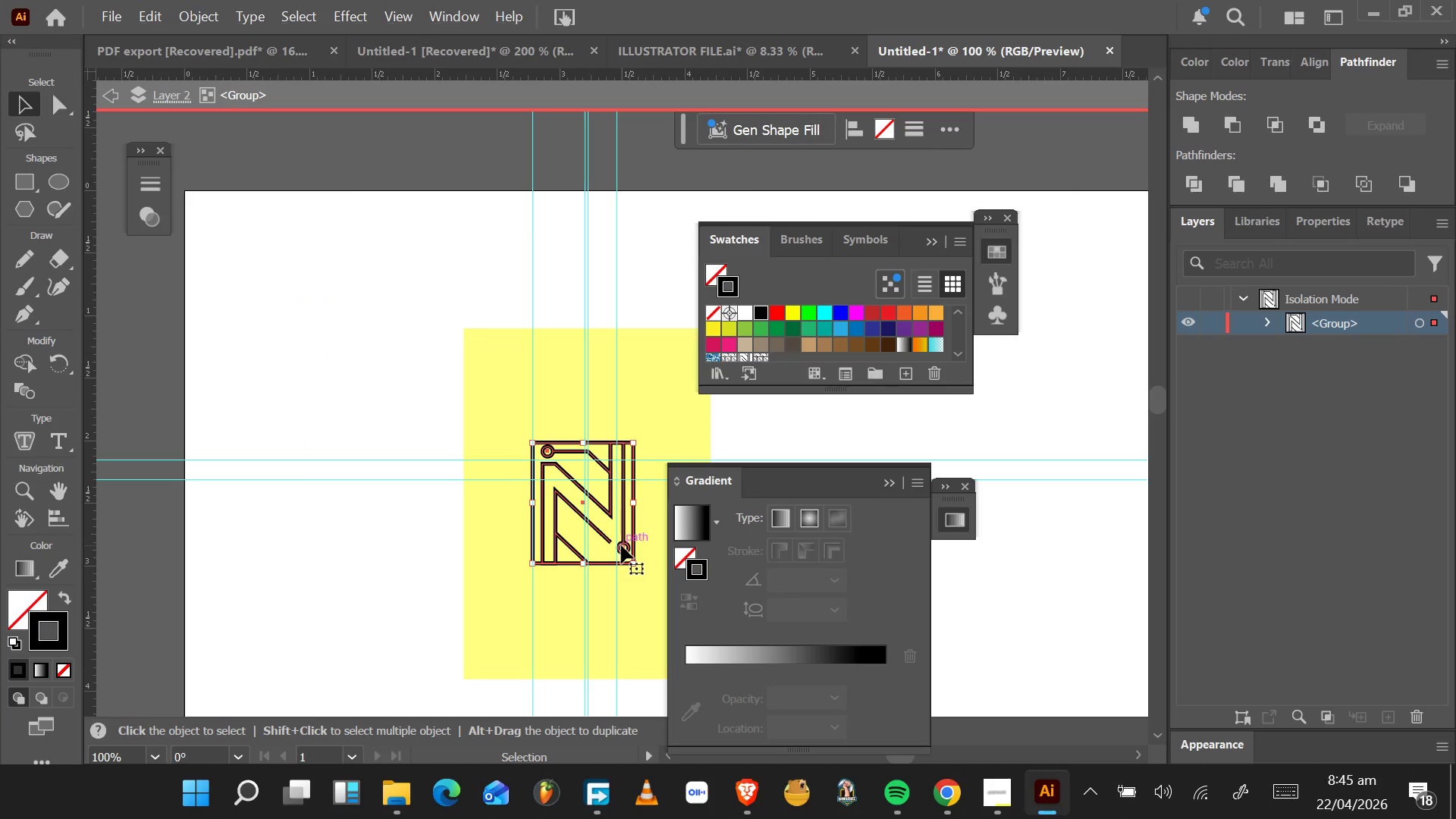 
hold_key(key=AltLeft, duration=0.95)
scroll: coordinate [636, 544], scroll_direction: up, amount: 3.0
 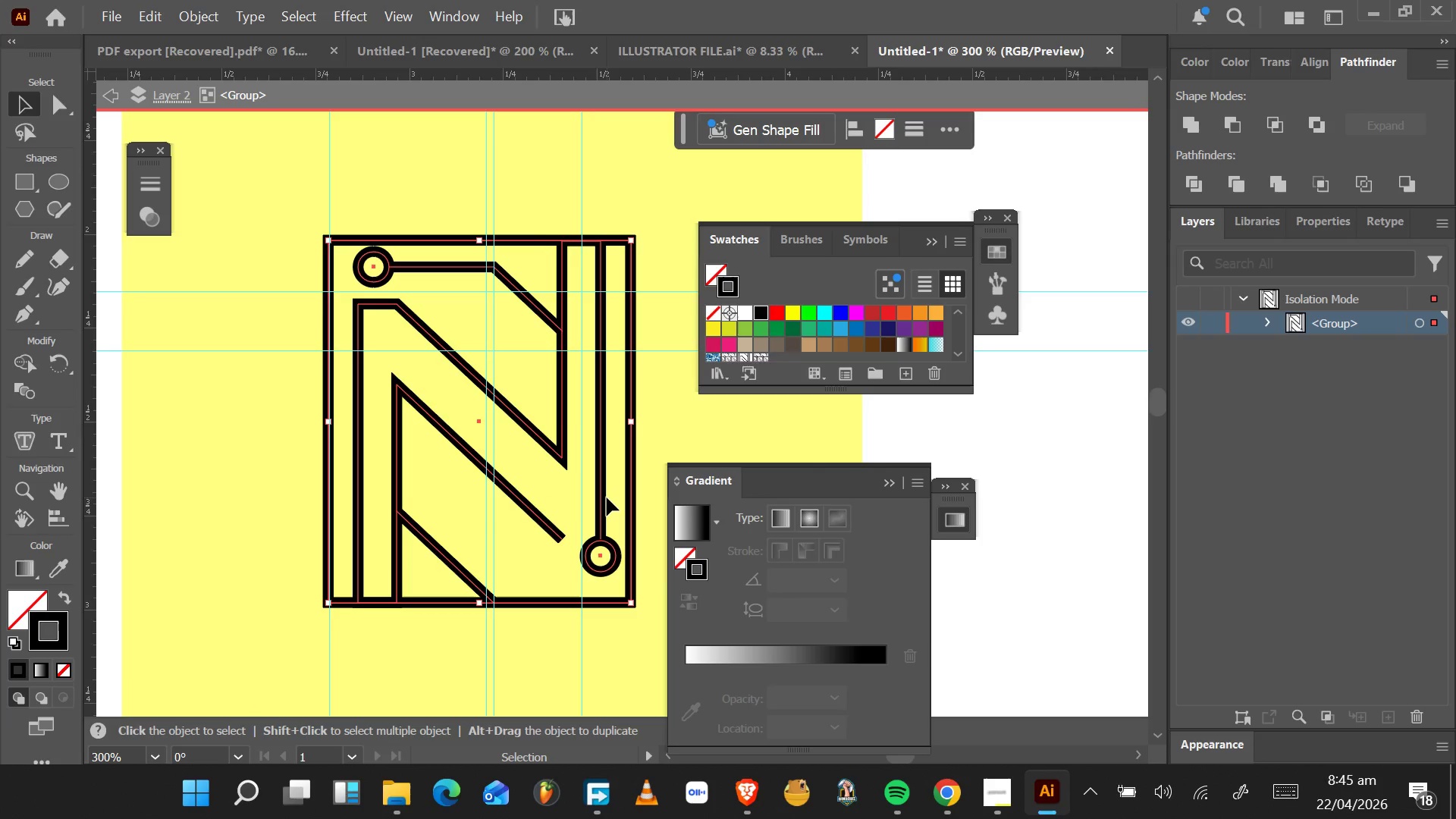 
wait(18.81)
 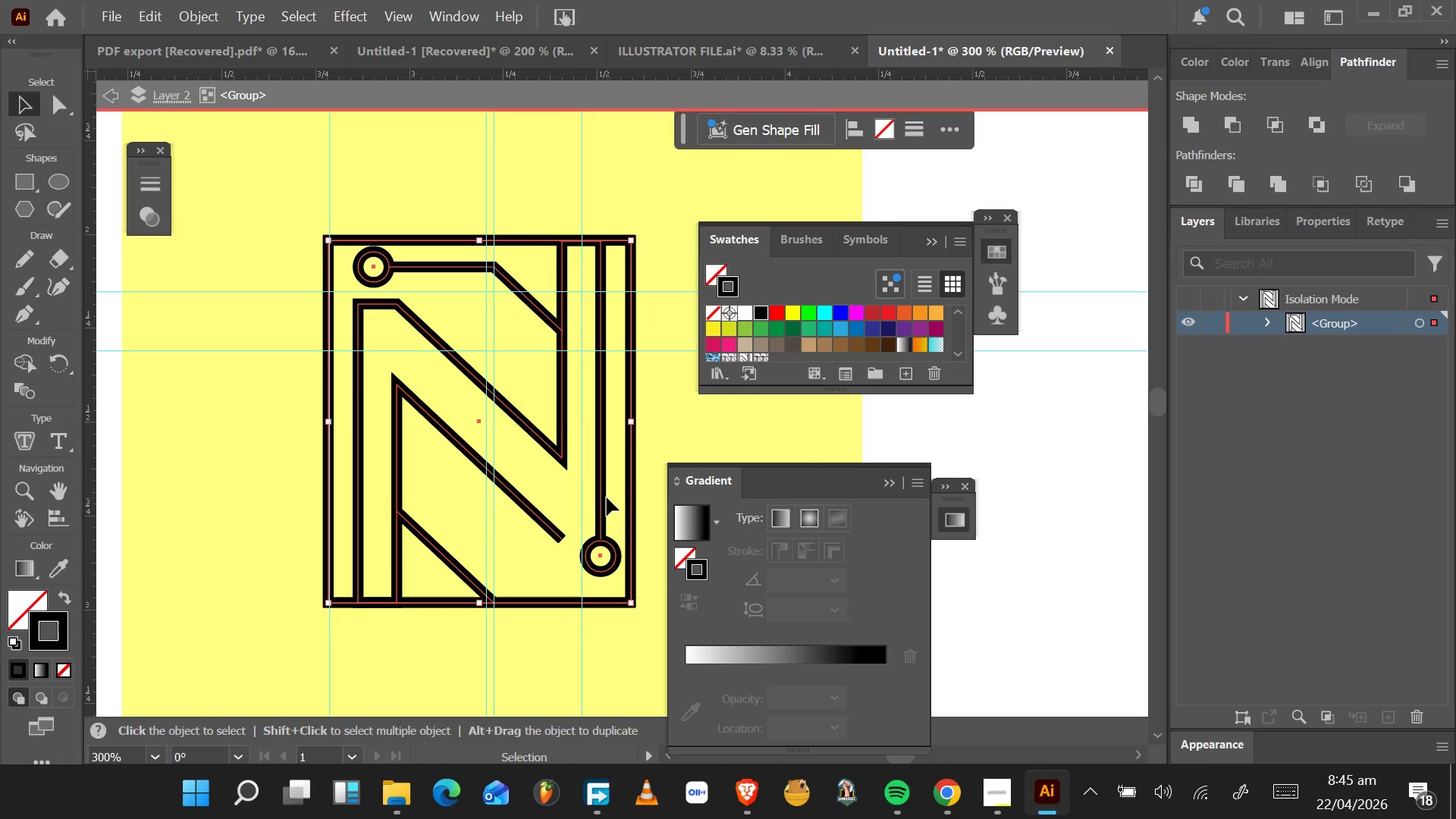 
right_click([593, 488])
 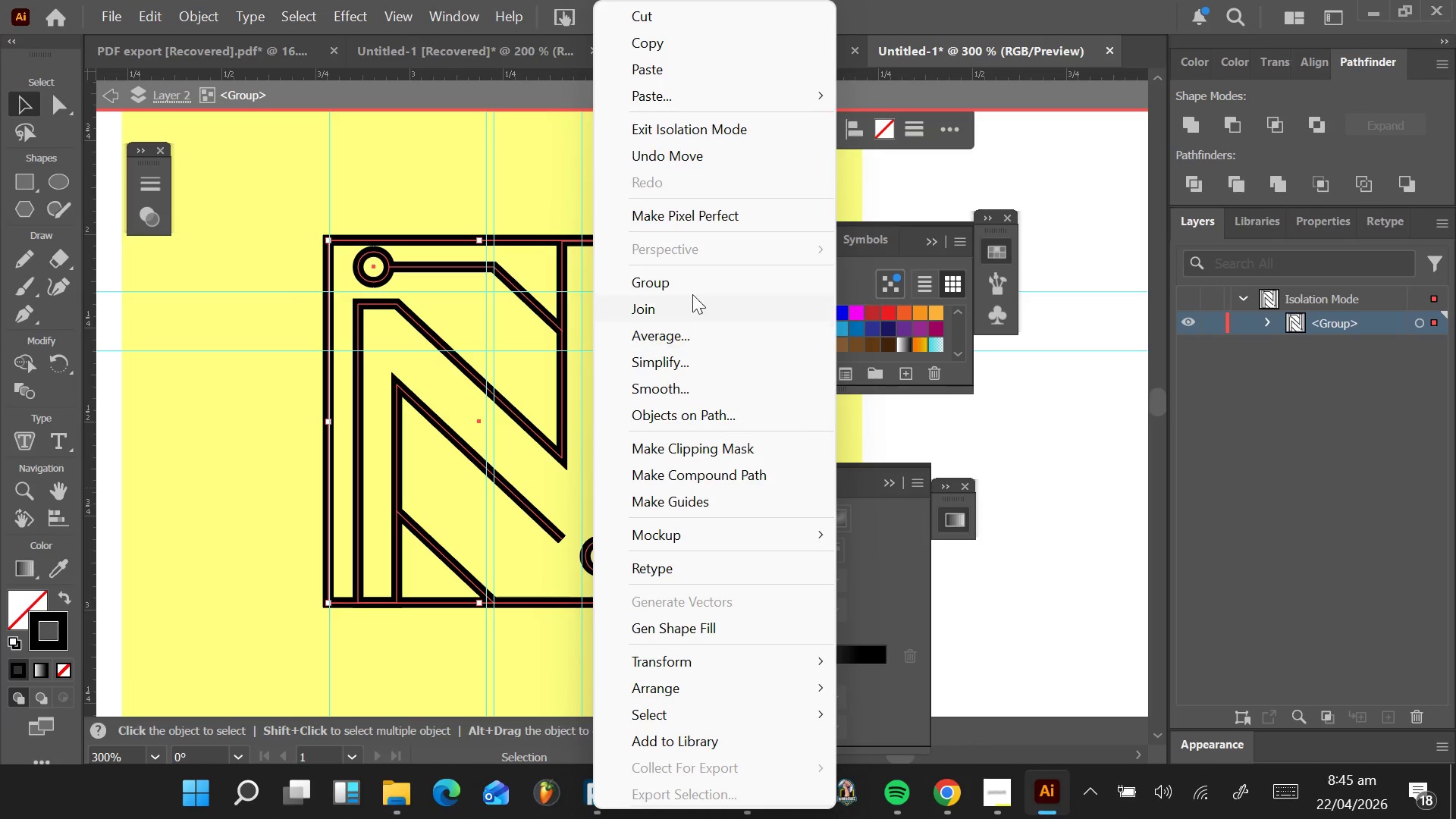 
left_click([687, 274])
 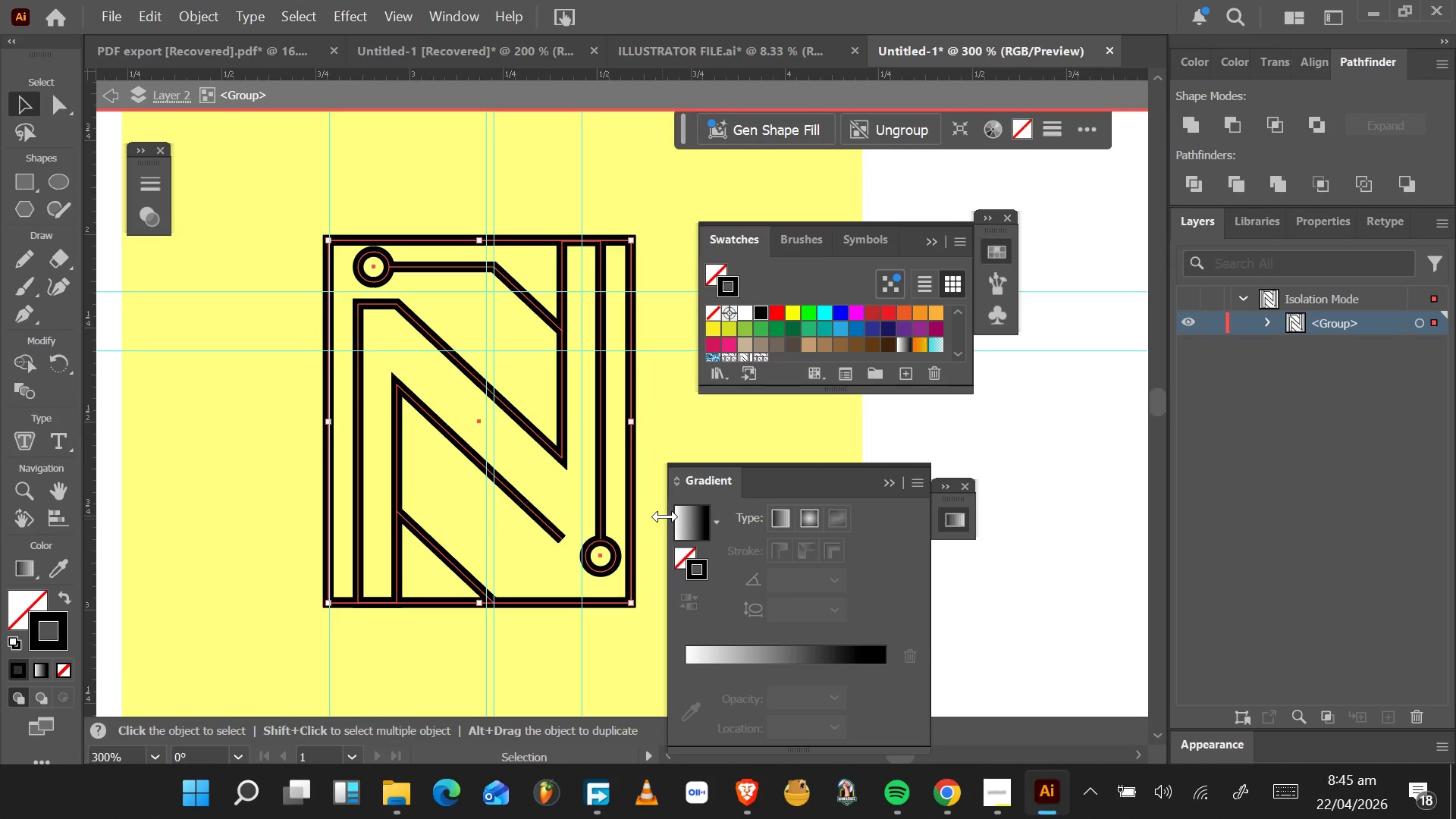 
wait(7.67)
 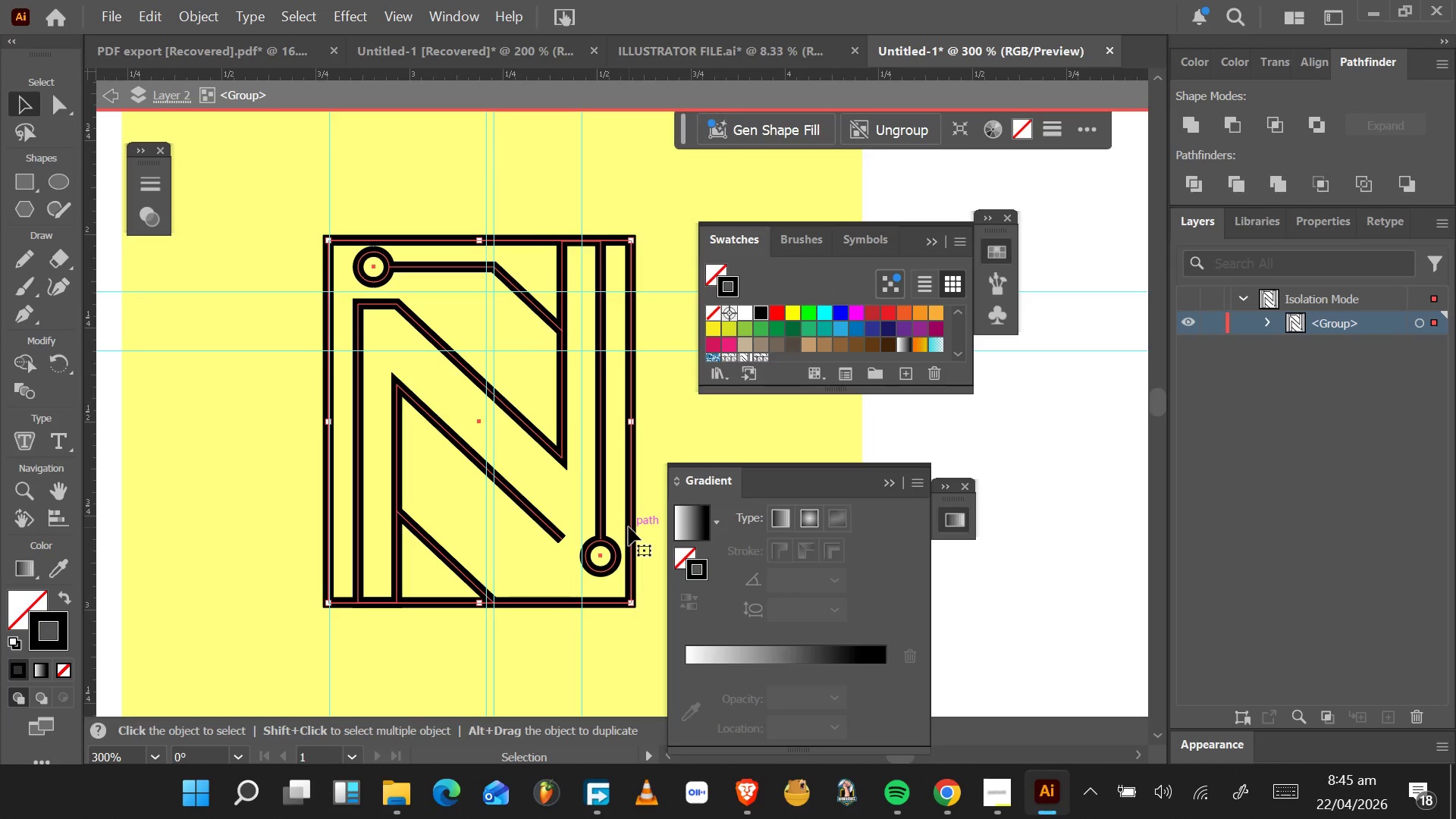 
scroll: coordinate [665, 516], scroll_direction: down, amount: 1.0
 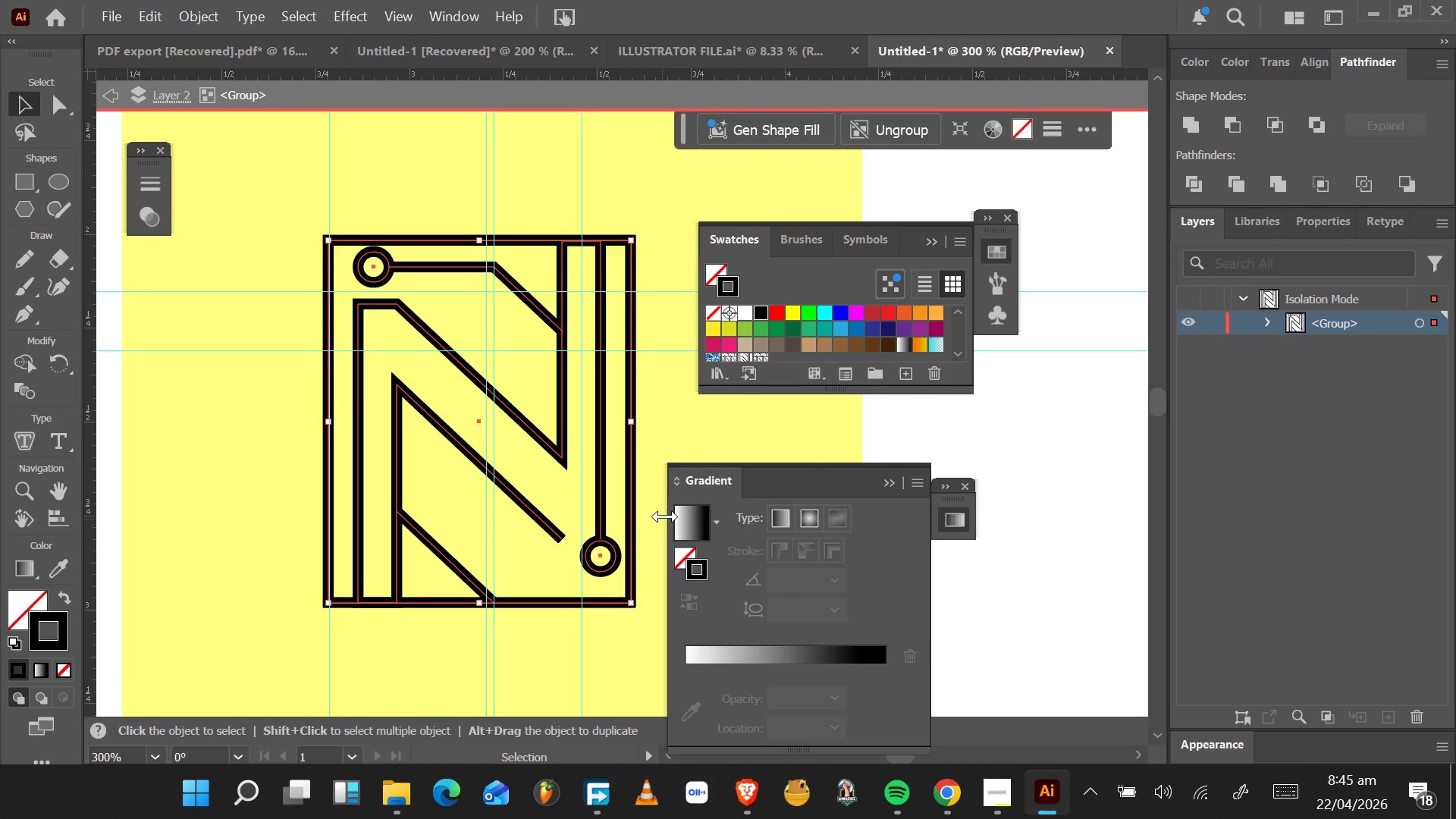 
wait(10.2)
 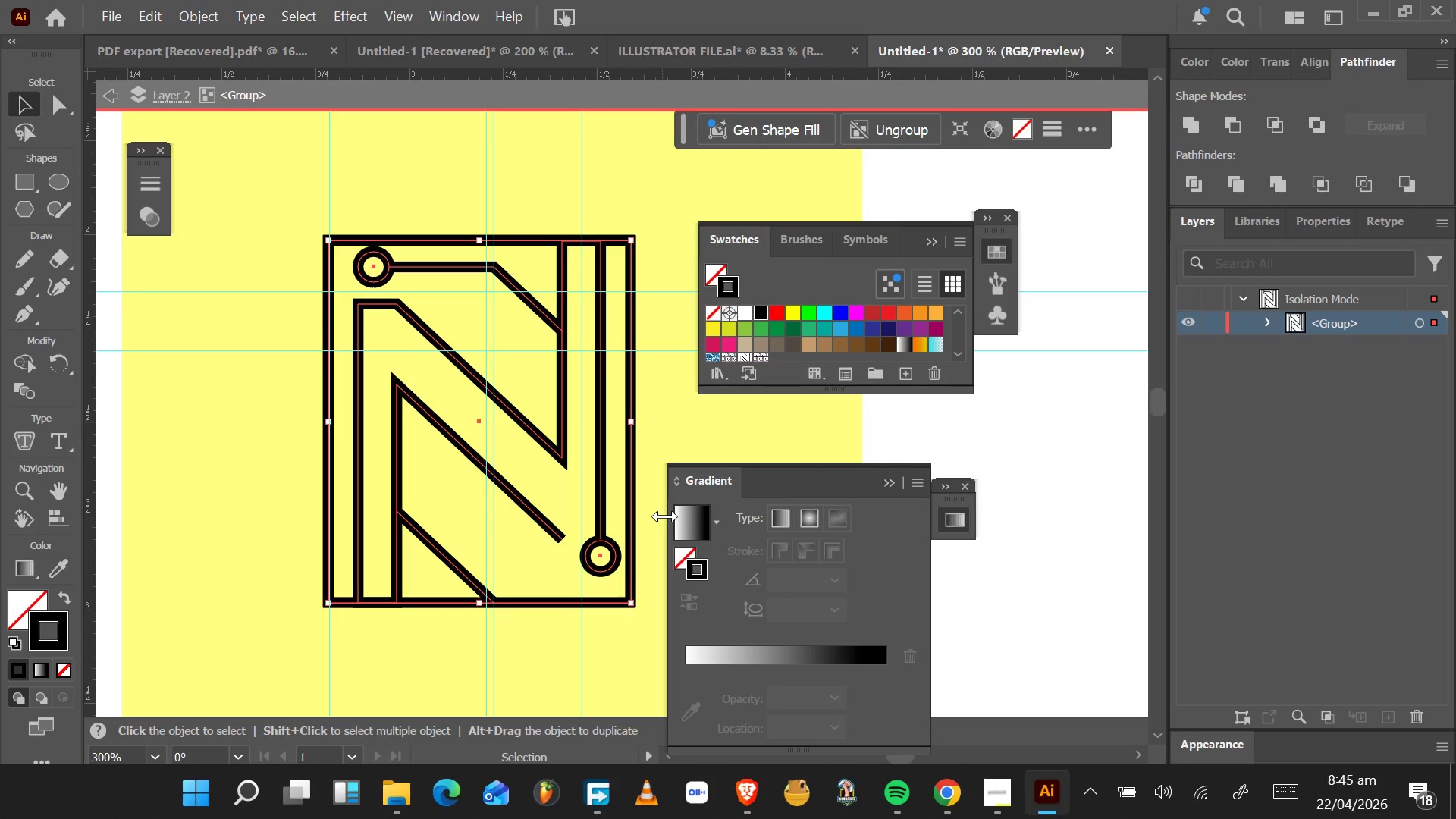 
scroll: coordinate [710, 530], scroll_direction: down, amount: 1.0
 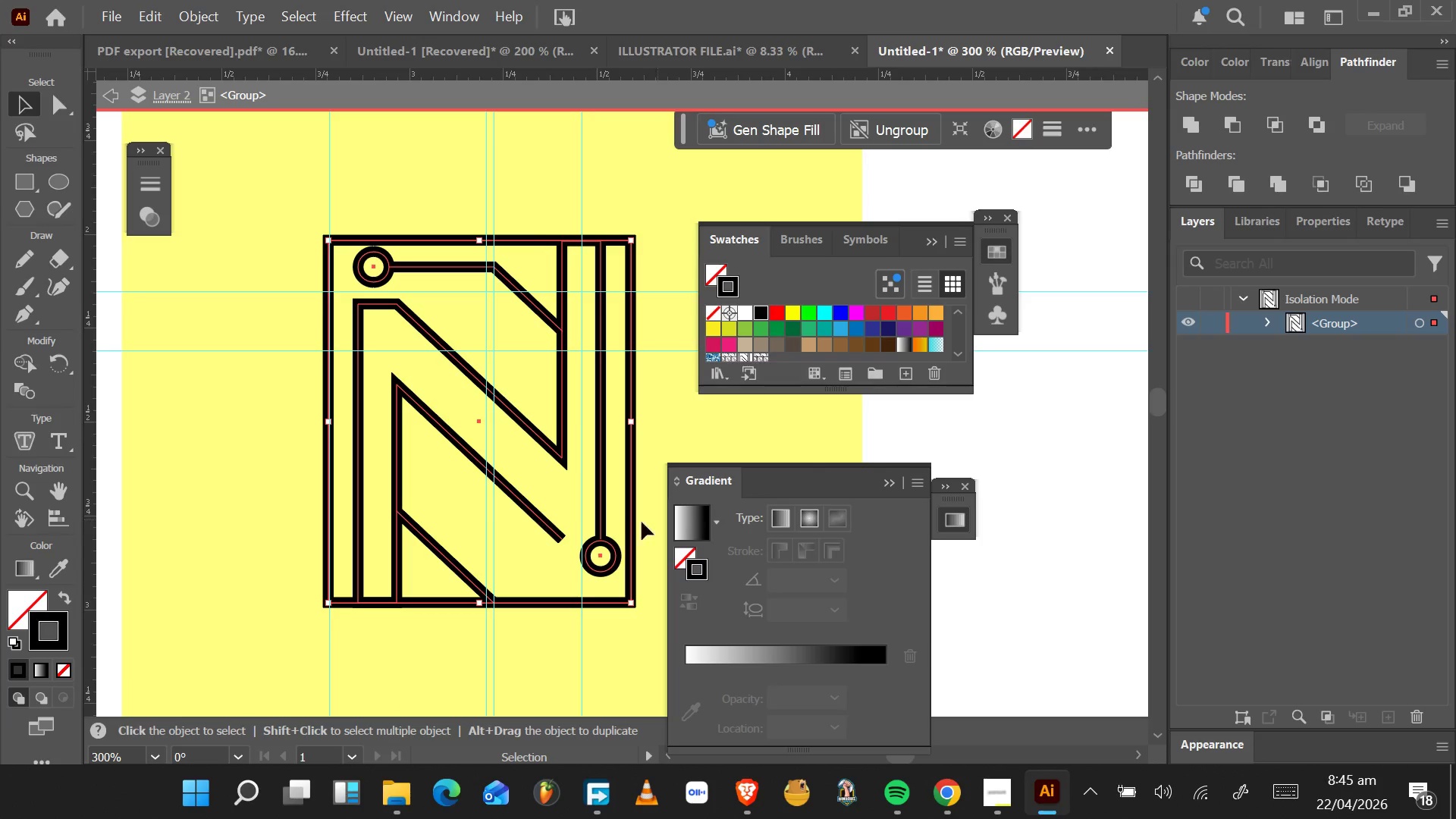 
scroll: coordinate [607, 521], scroll_direction: up, amount: 7.0
 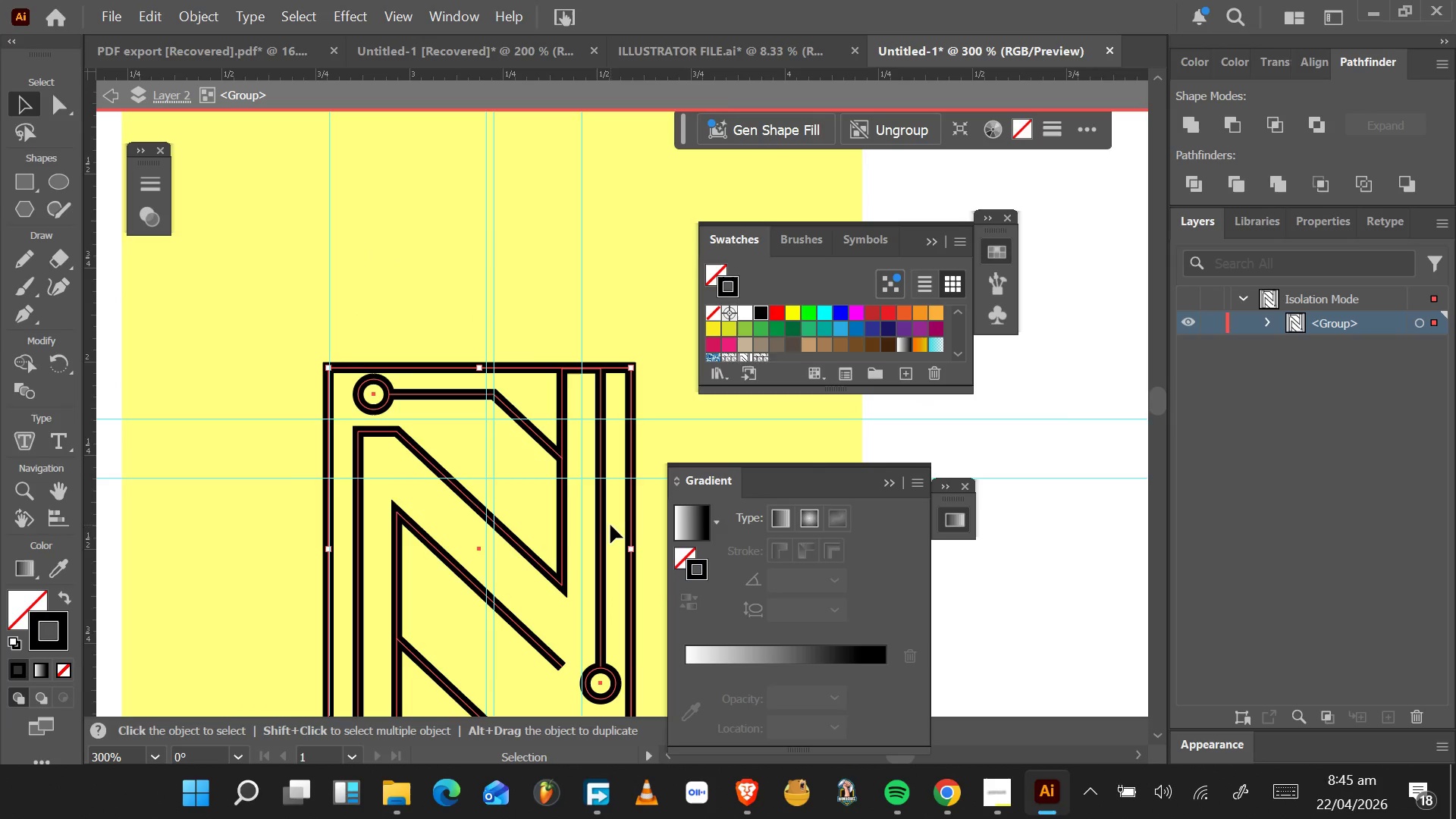 
scroll: coordinate [610, 525], scroll_direction: down, amount: 3.0
 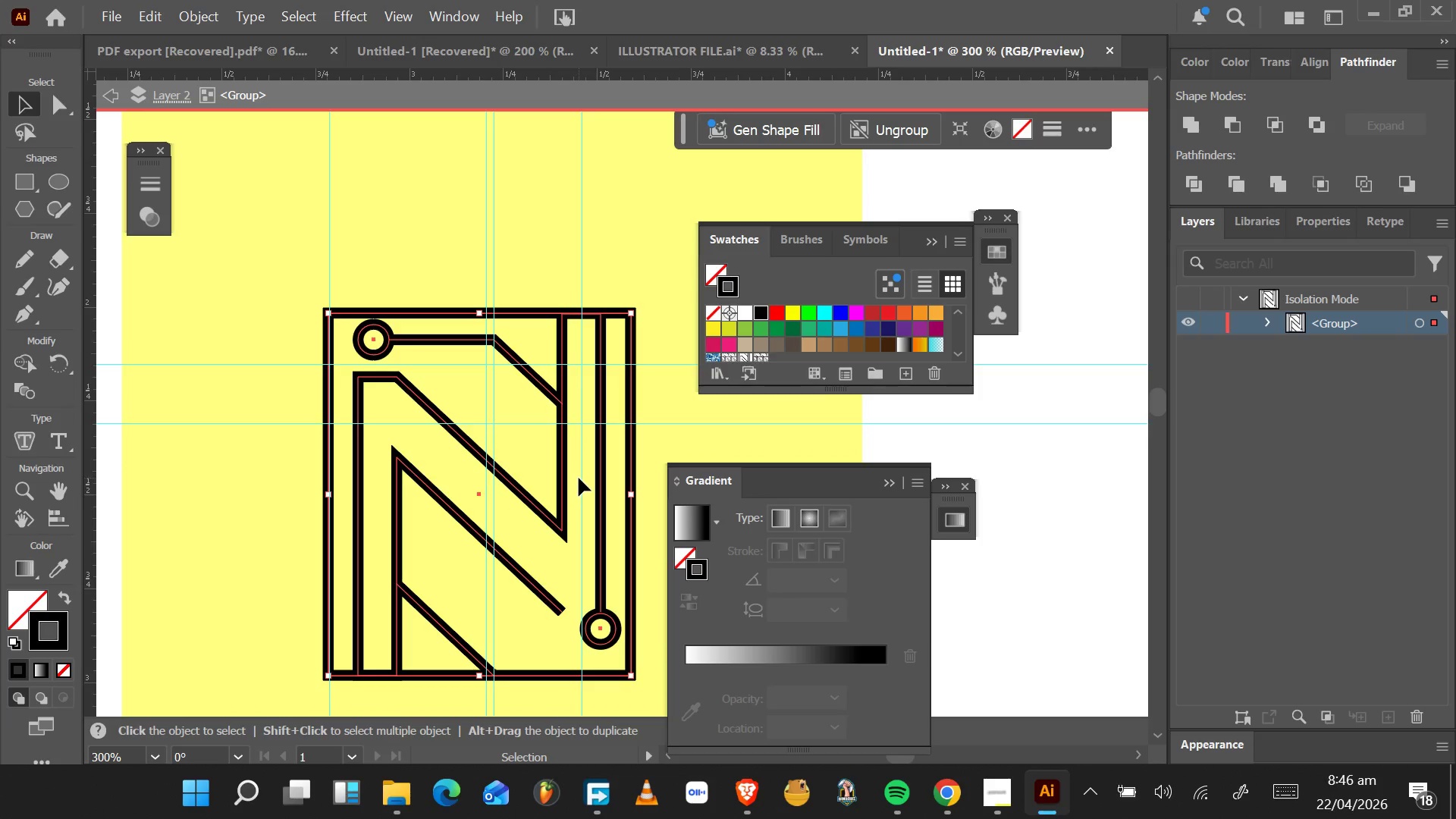 
wait(9.11)
 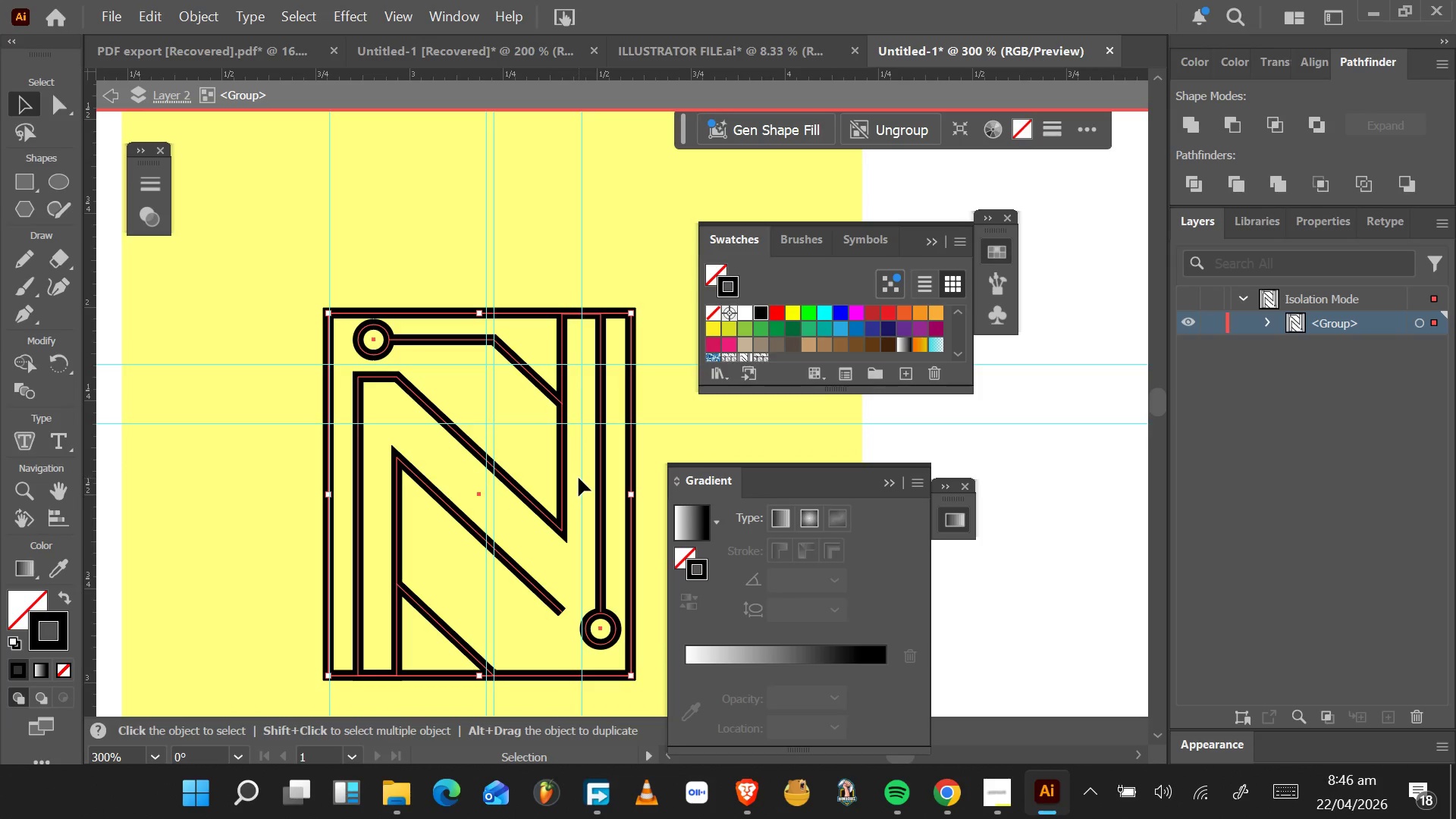 
scroll: coordinate [632, 336], scroll_direction: down, amount: 3.0
 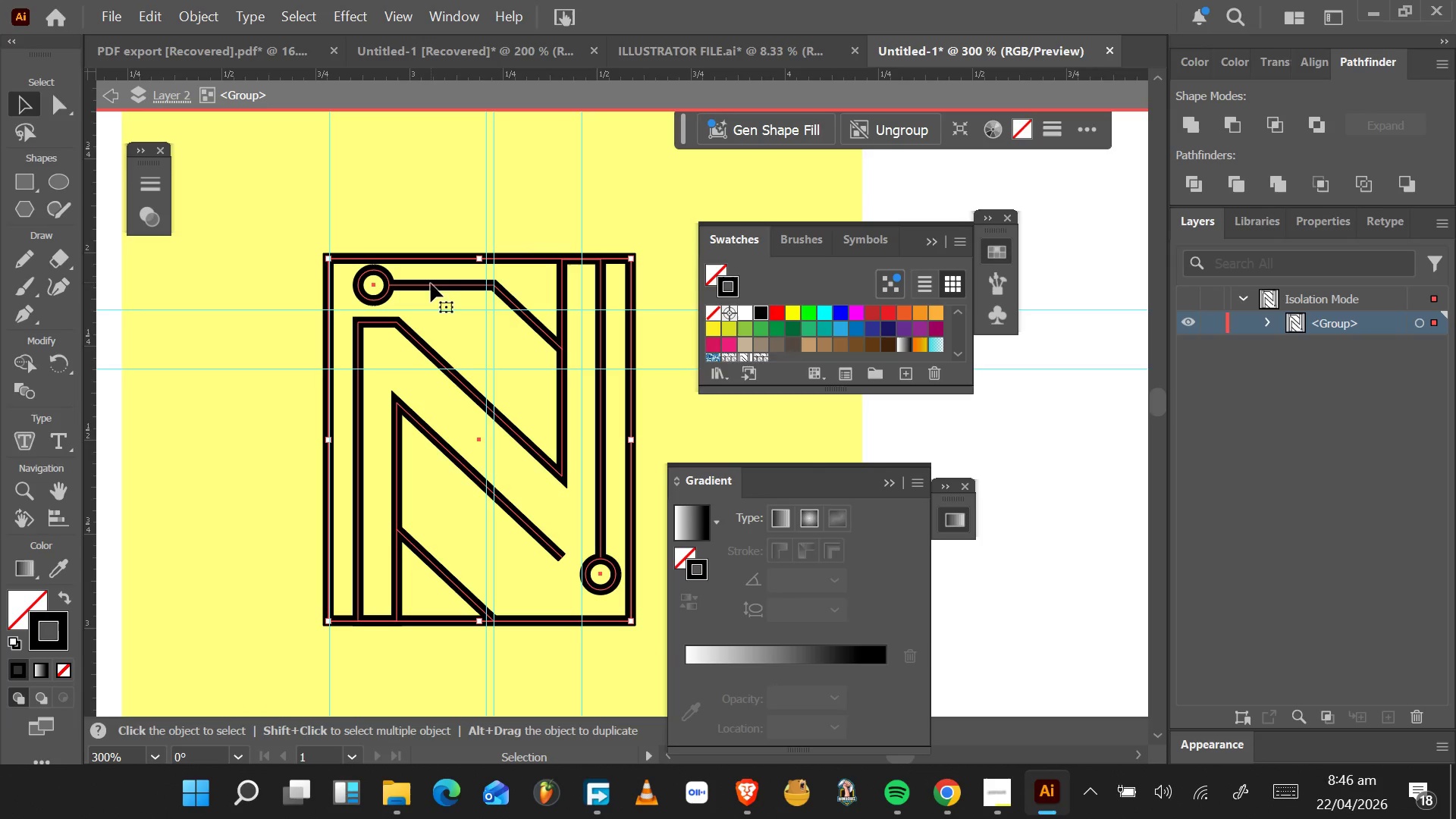 
wait(6.71)
 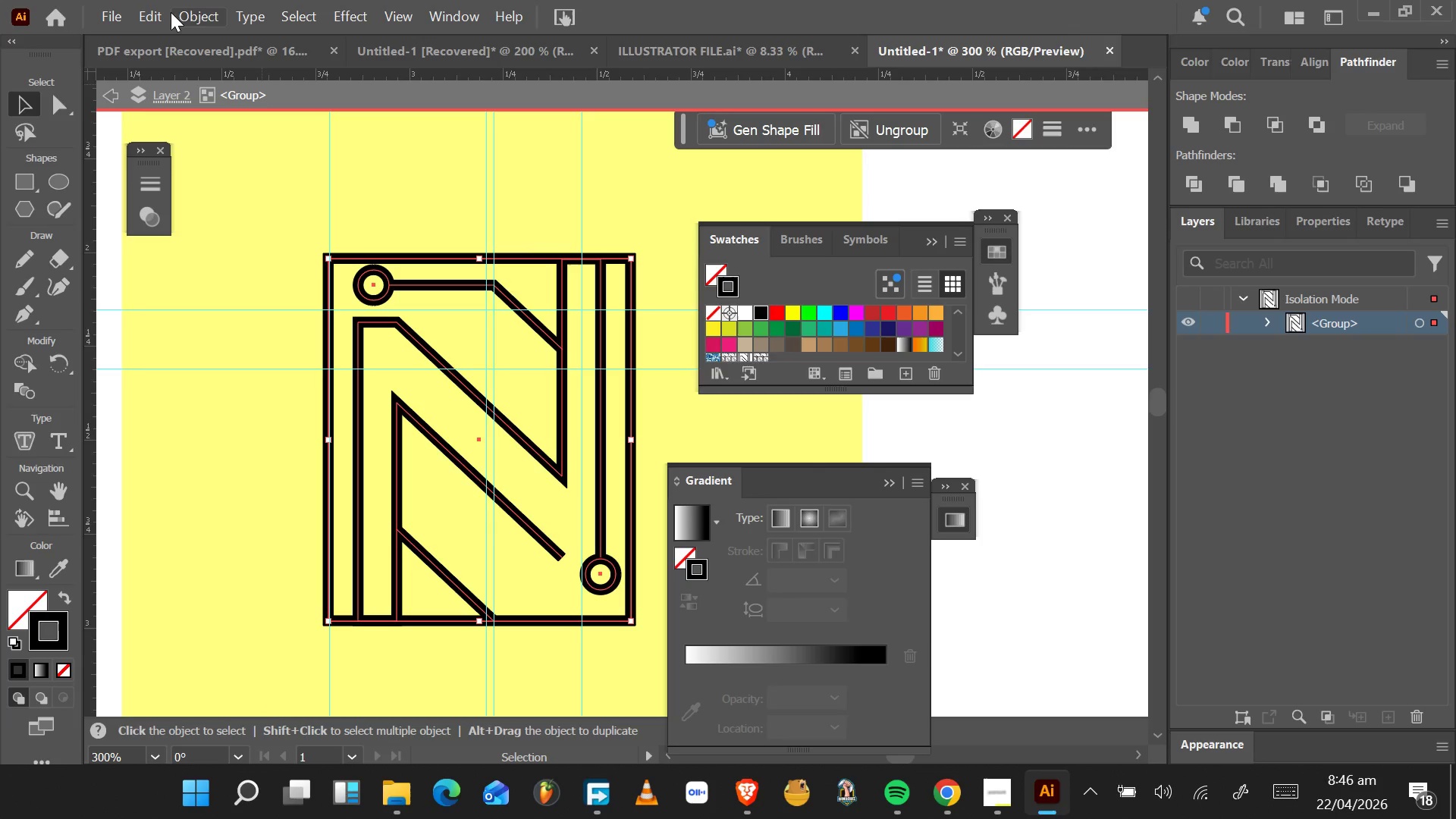 
key(Control+ControlLeft)
 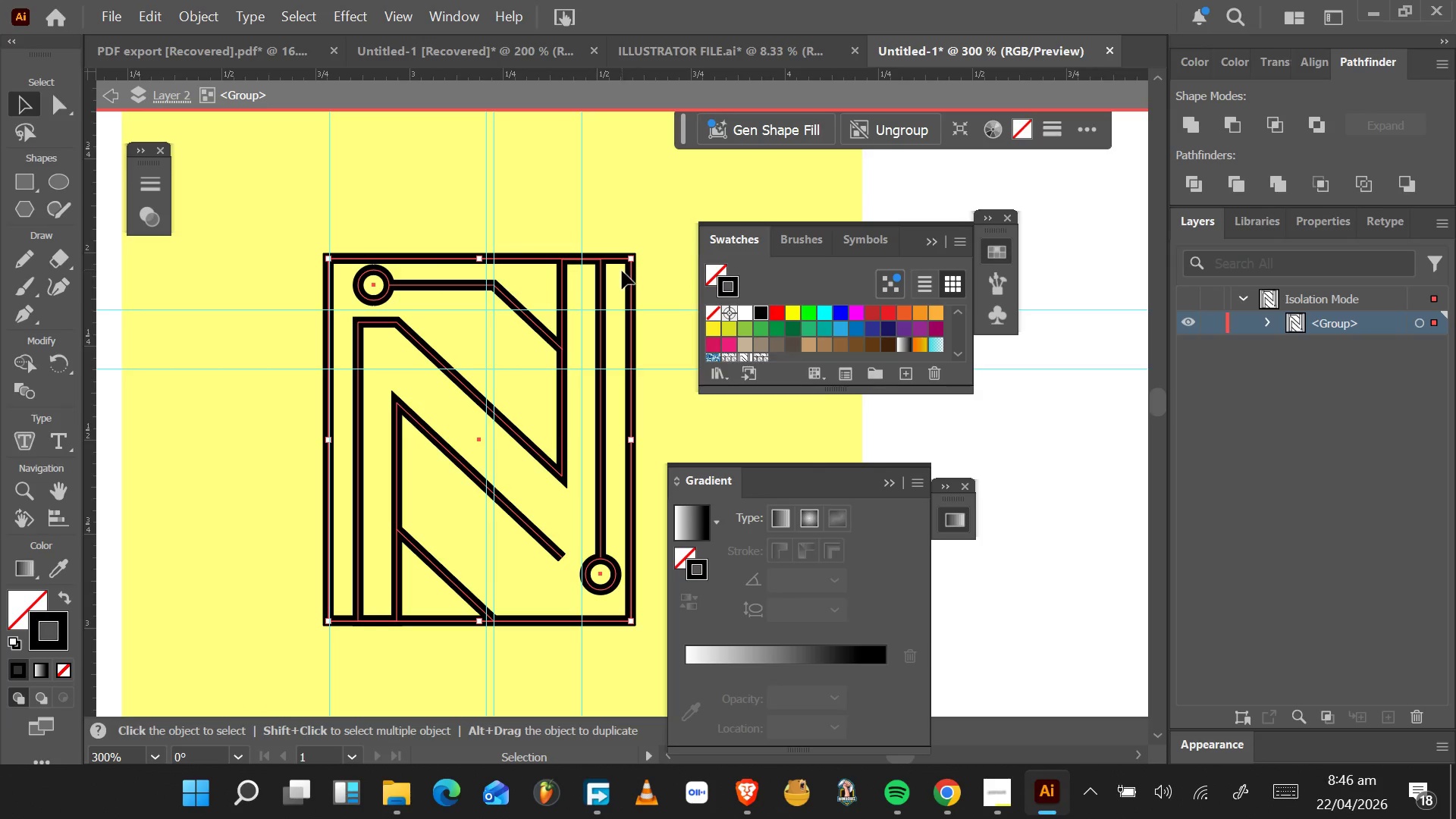 
hold_key(key=ShiftLeft, duration=6.08)
hold_key(key=AltLeft, duration=1.5)
left_click_drag(start_coordinate=[629, 259], to_coordinate=[618, 253])
 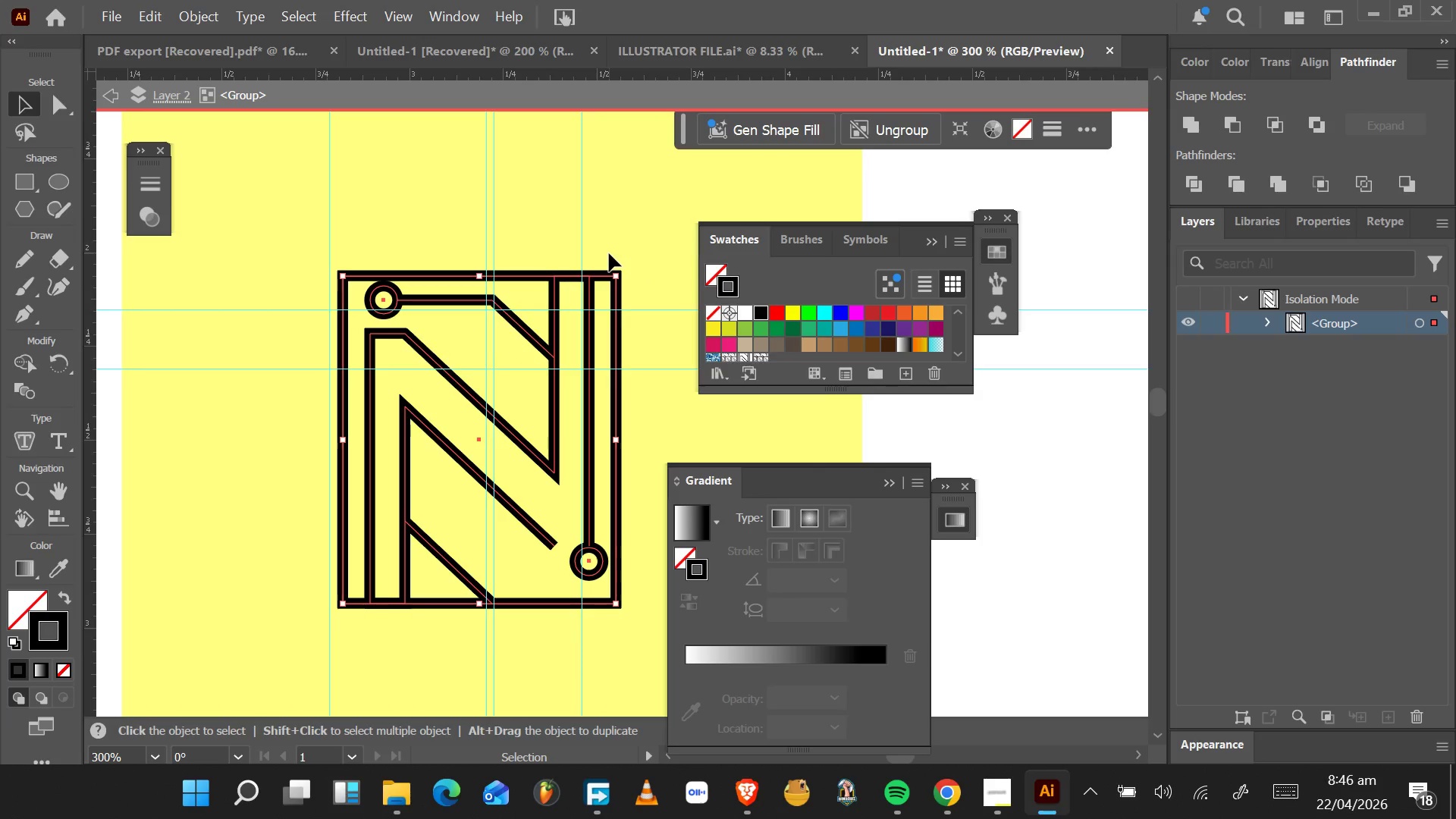 
hold_key(key=AltLeft, duration=1.52)
 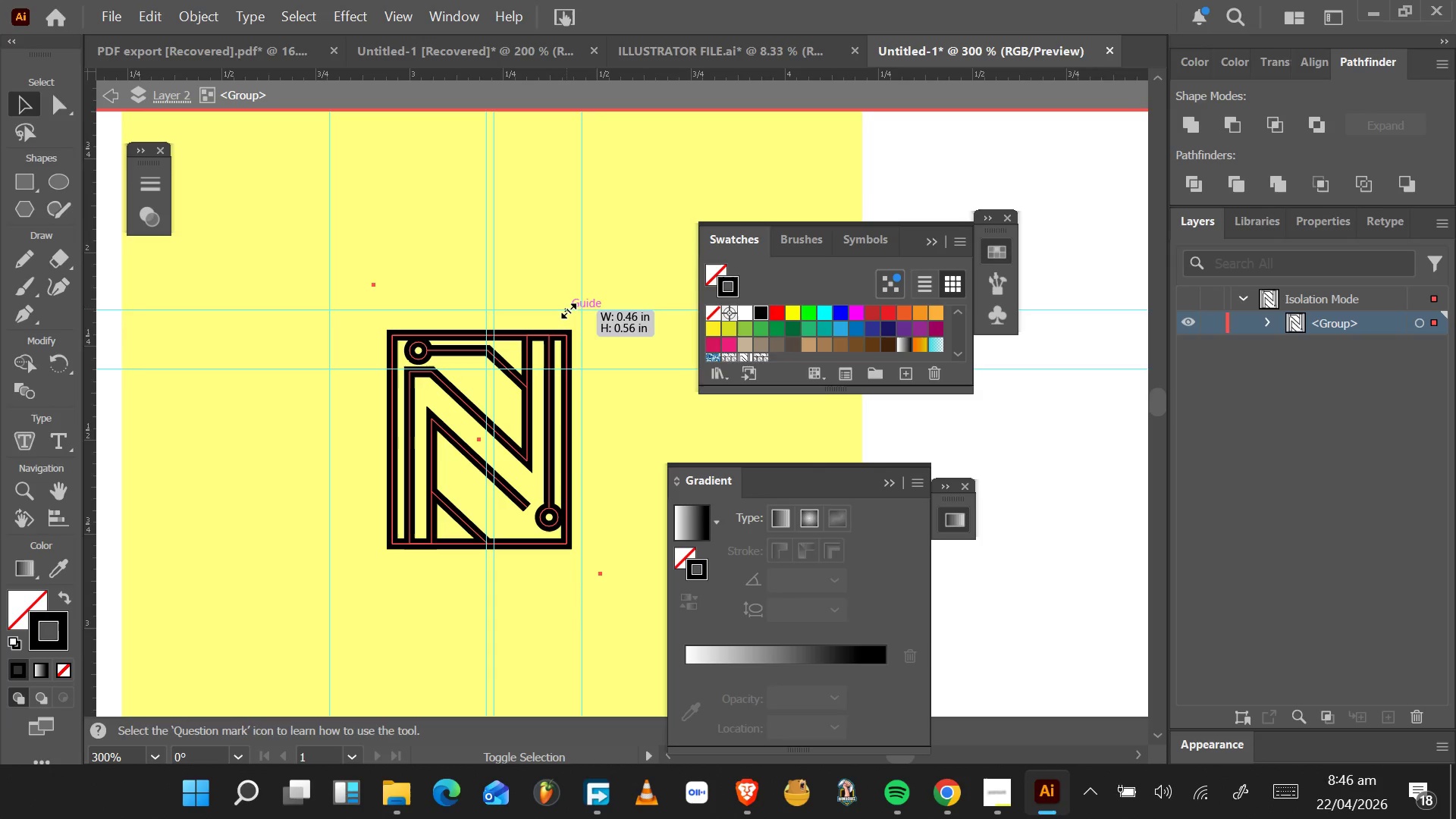 
hold_key(key=AltLeft, duration=1.55)
 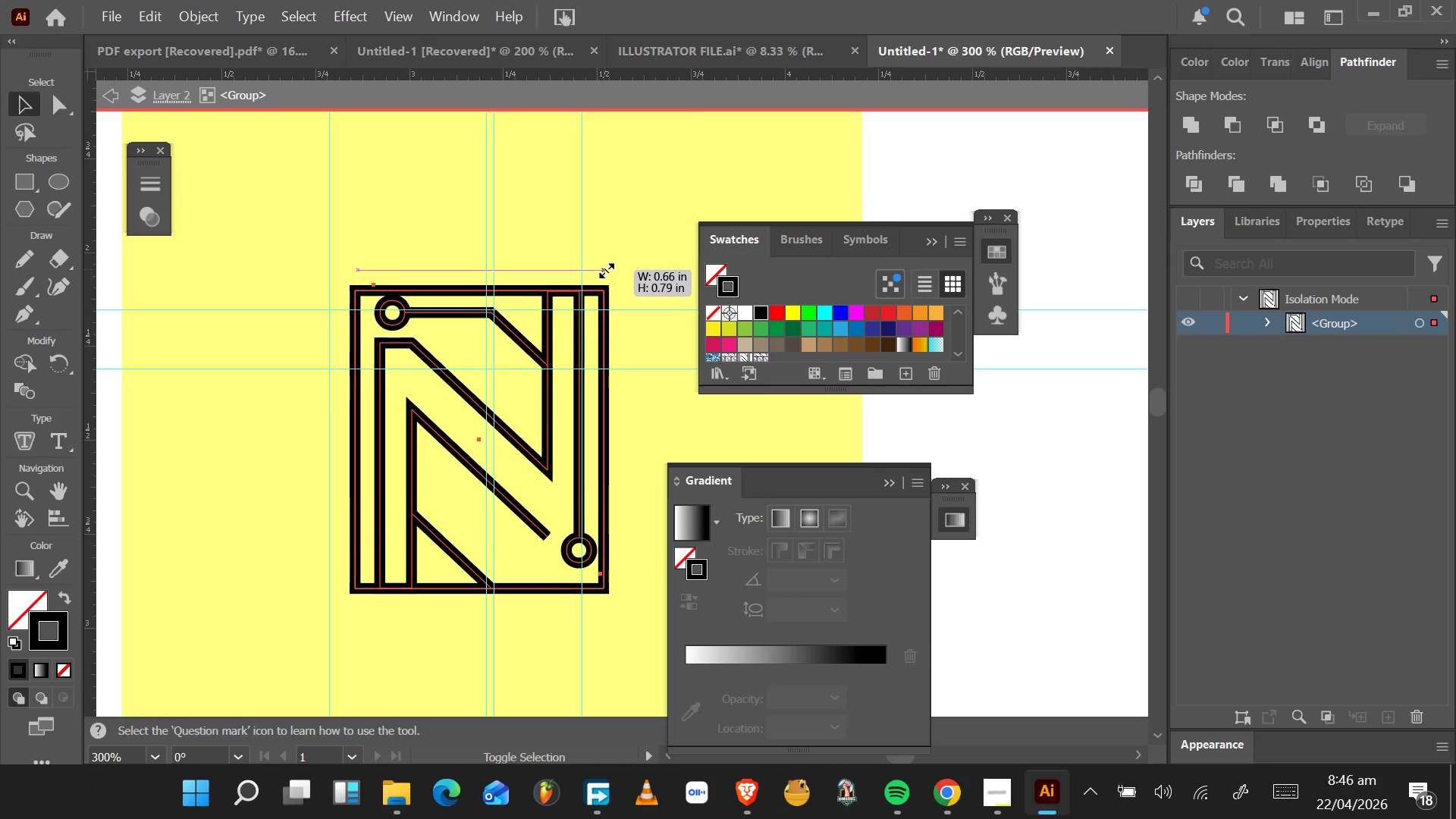 
hold_key(key=AltLeft, duration=1.39)
 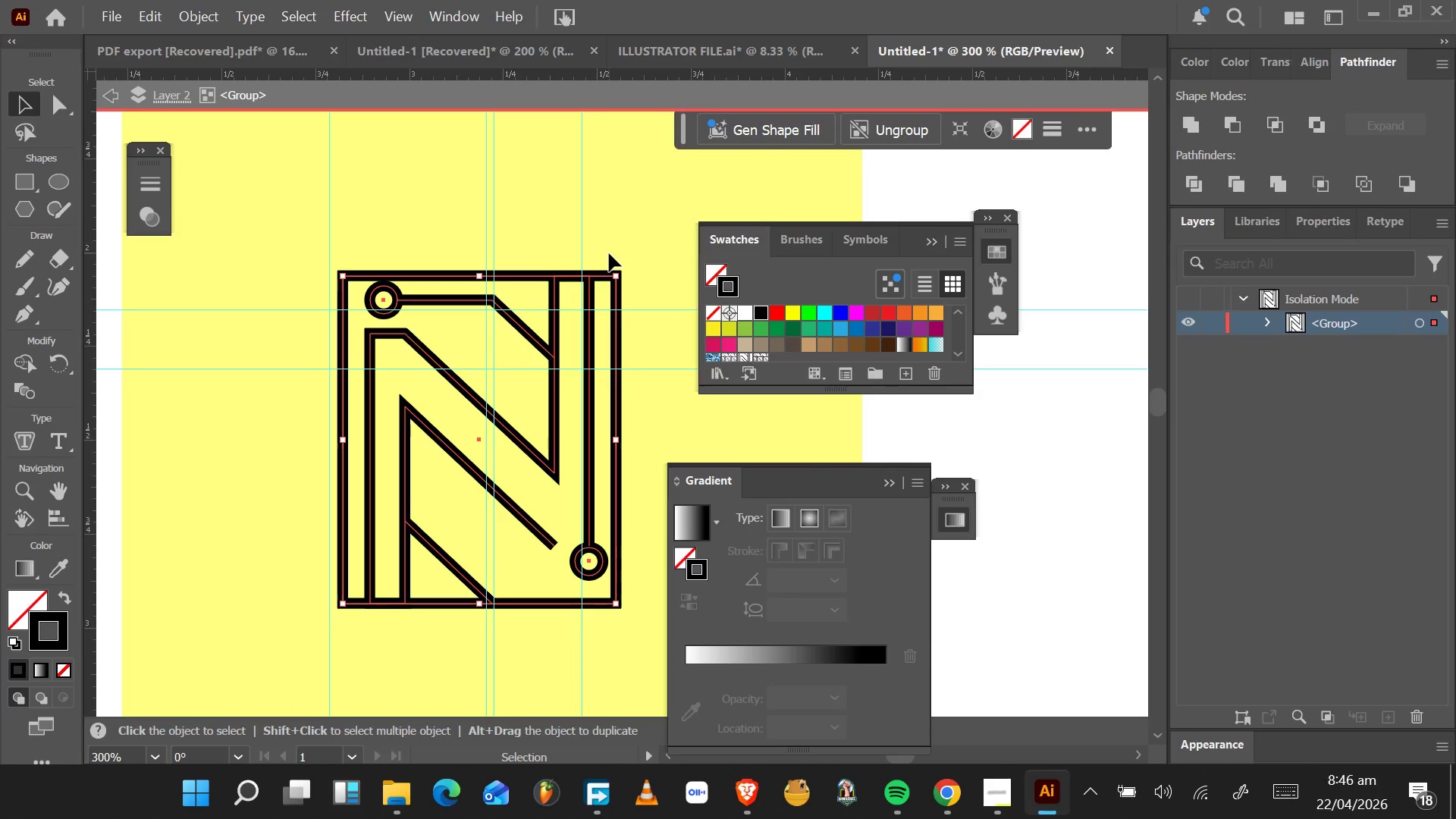 
hold_key(key=AltLeft, duration=2.69)
hold_key(key=ShiftLeft, duration=1.55)
left_click_drag(start_coordinate=[616, 270], to_coordinate=[598, 298])
 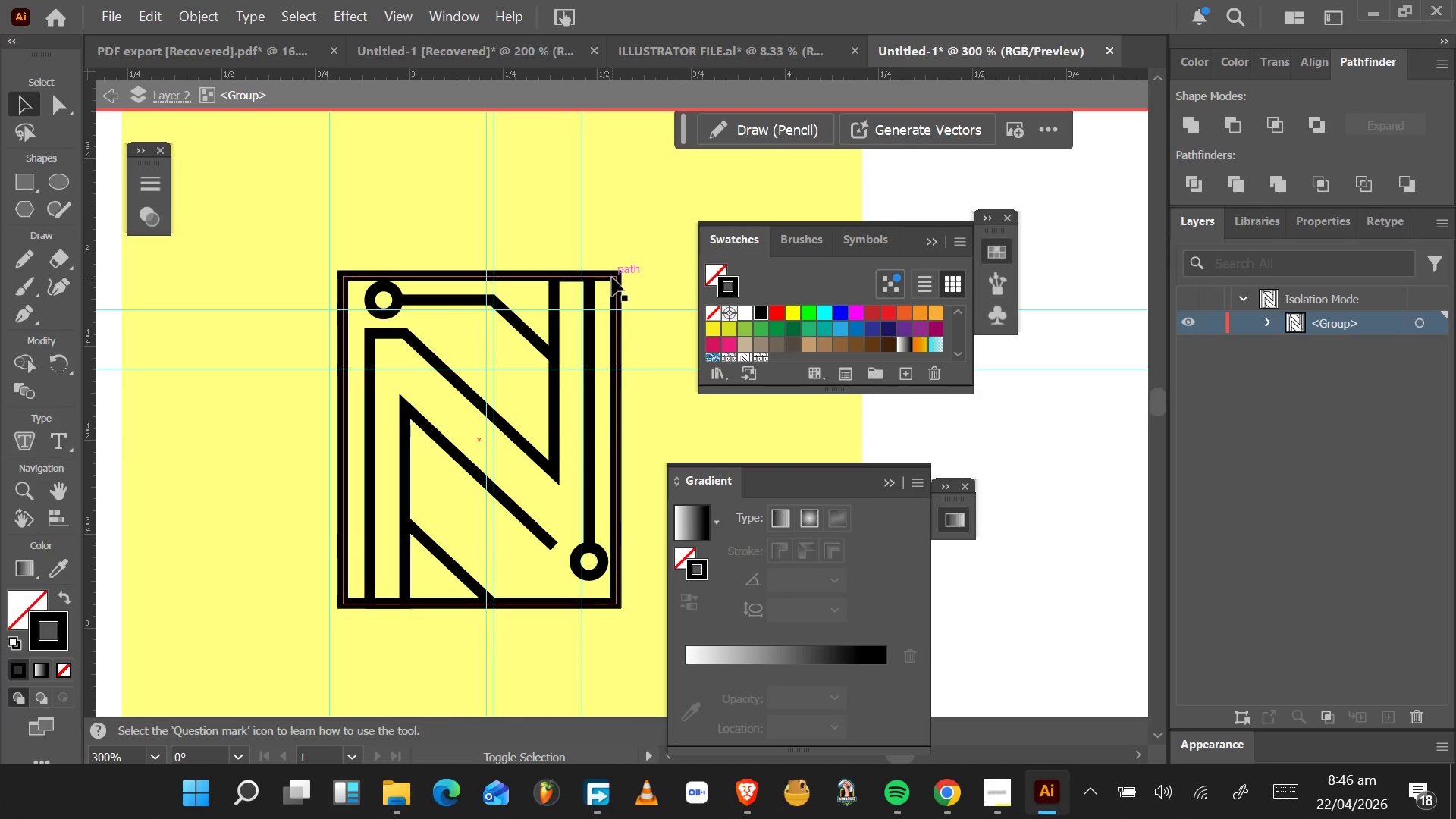 
hold_key(key=ShiftLeft, duration=0.66)
 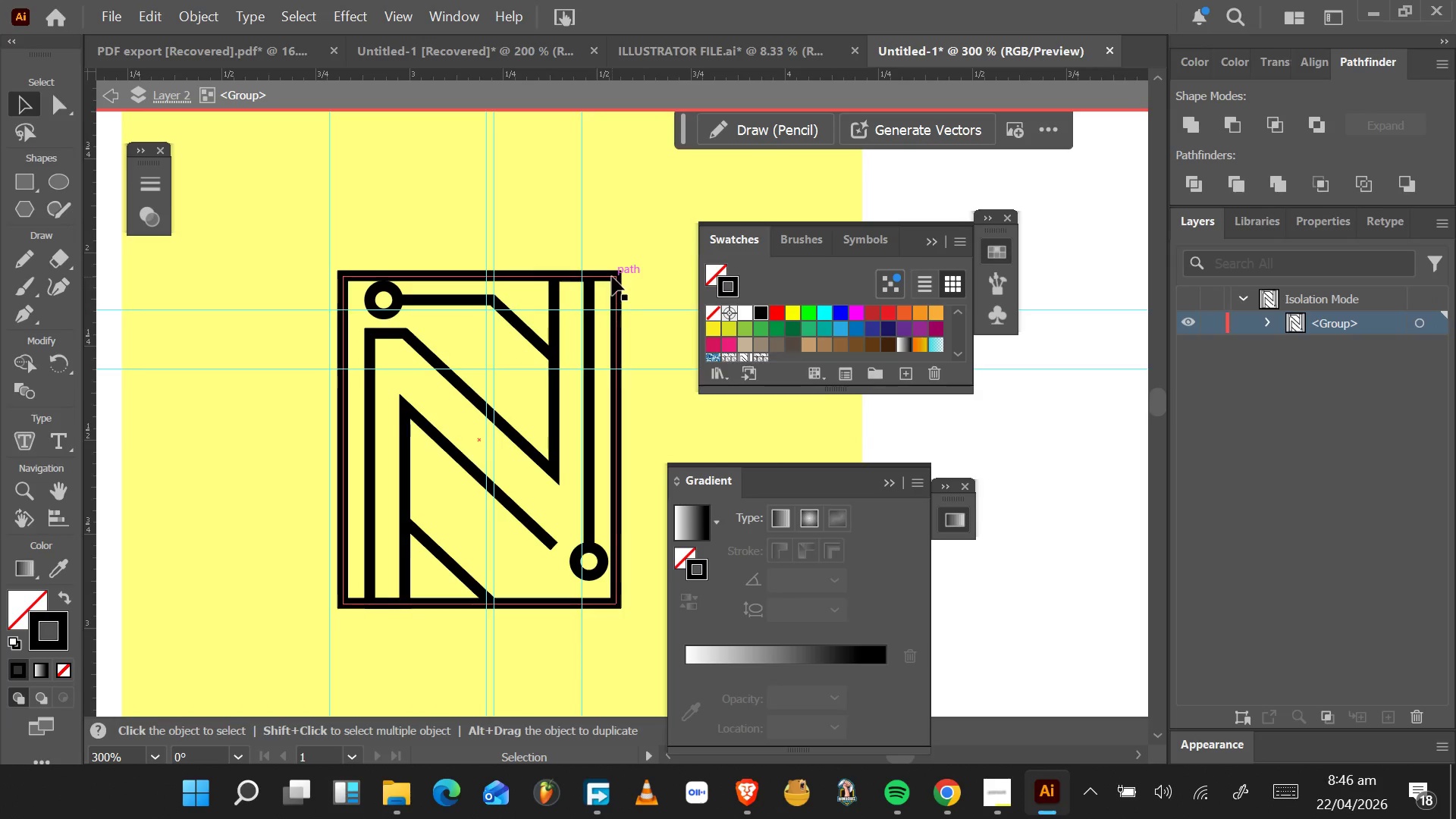 
left_click([612, 277])
 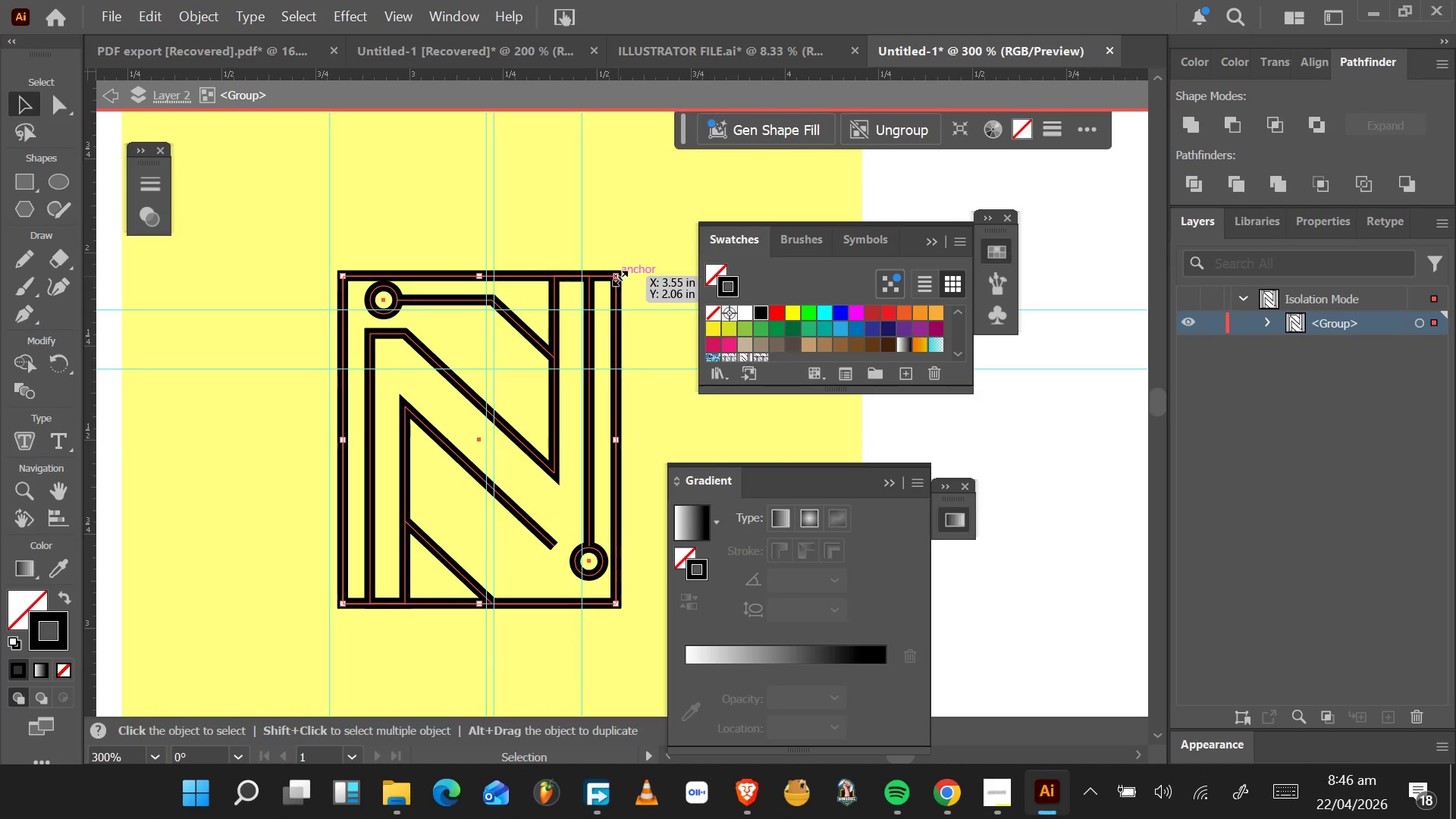 
hold_key(key=AltLeft, duration=6.61)
hold_key(key=ShiftLeft, duration=1.5)
left_click_drag(start_coordinate=[618, 277], to_coordinate=[579, 327])
 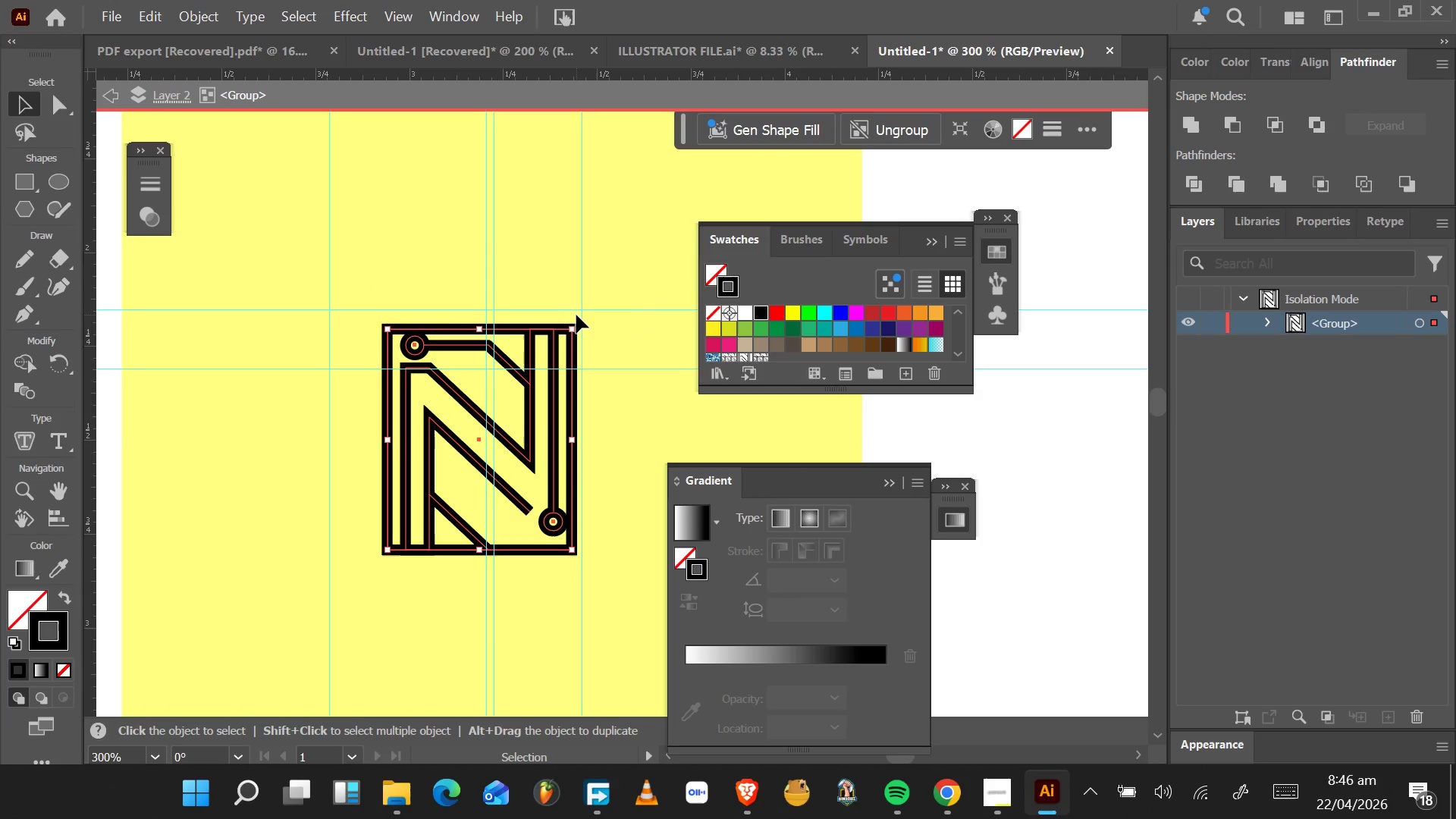 
hold_key(key=ShiftLeft, duration=1.53)
 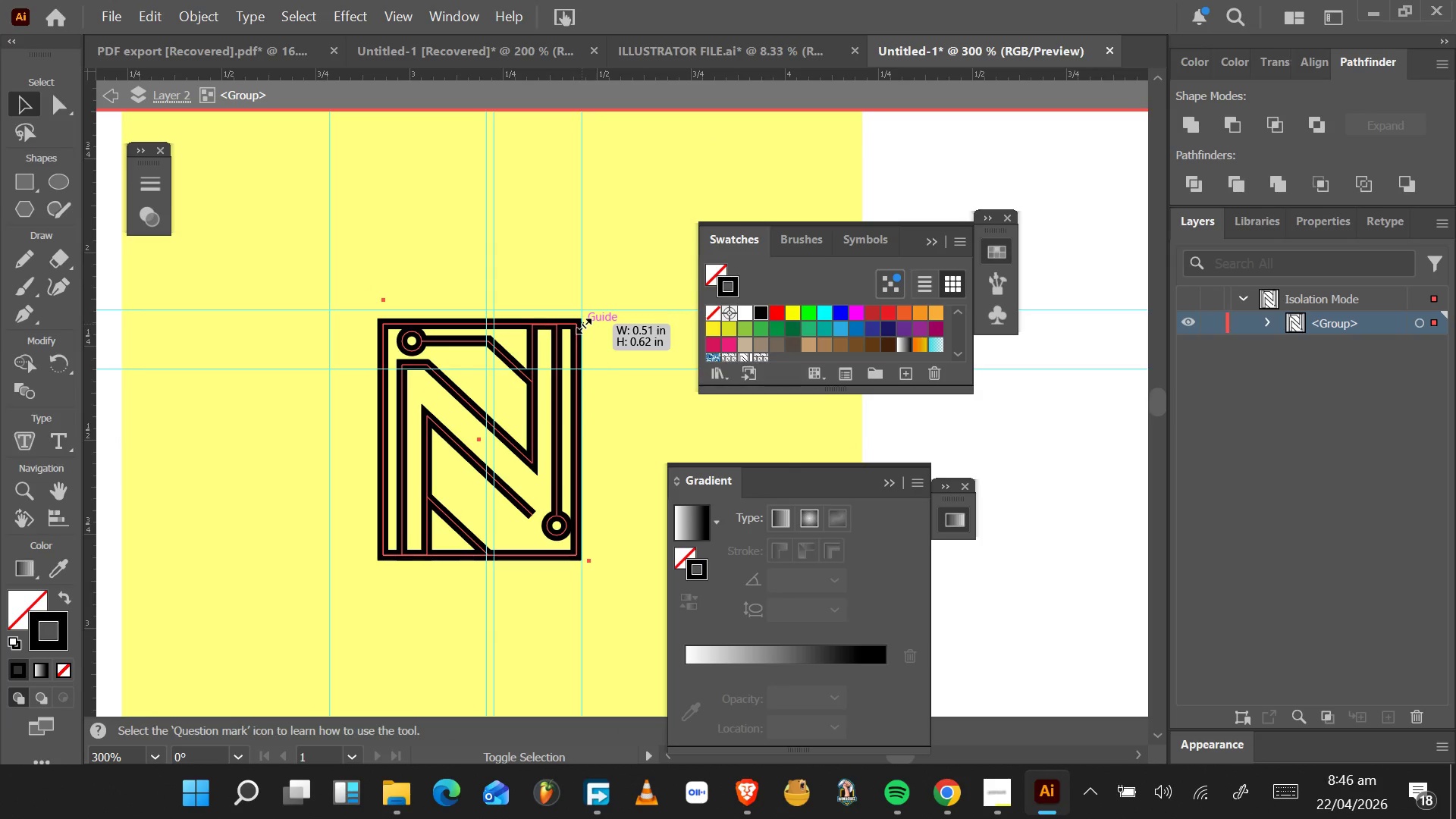 
hold_key(key=ShiftLeft, duration=1.53)
 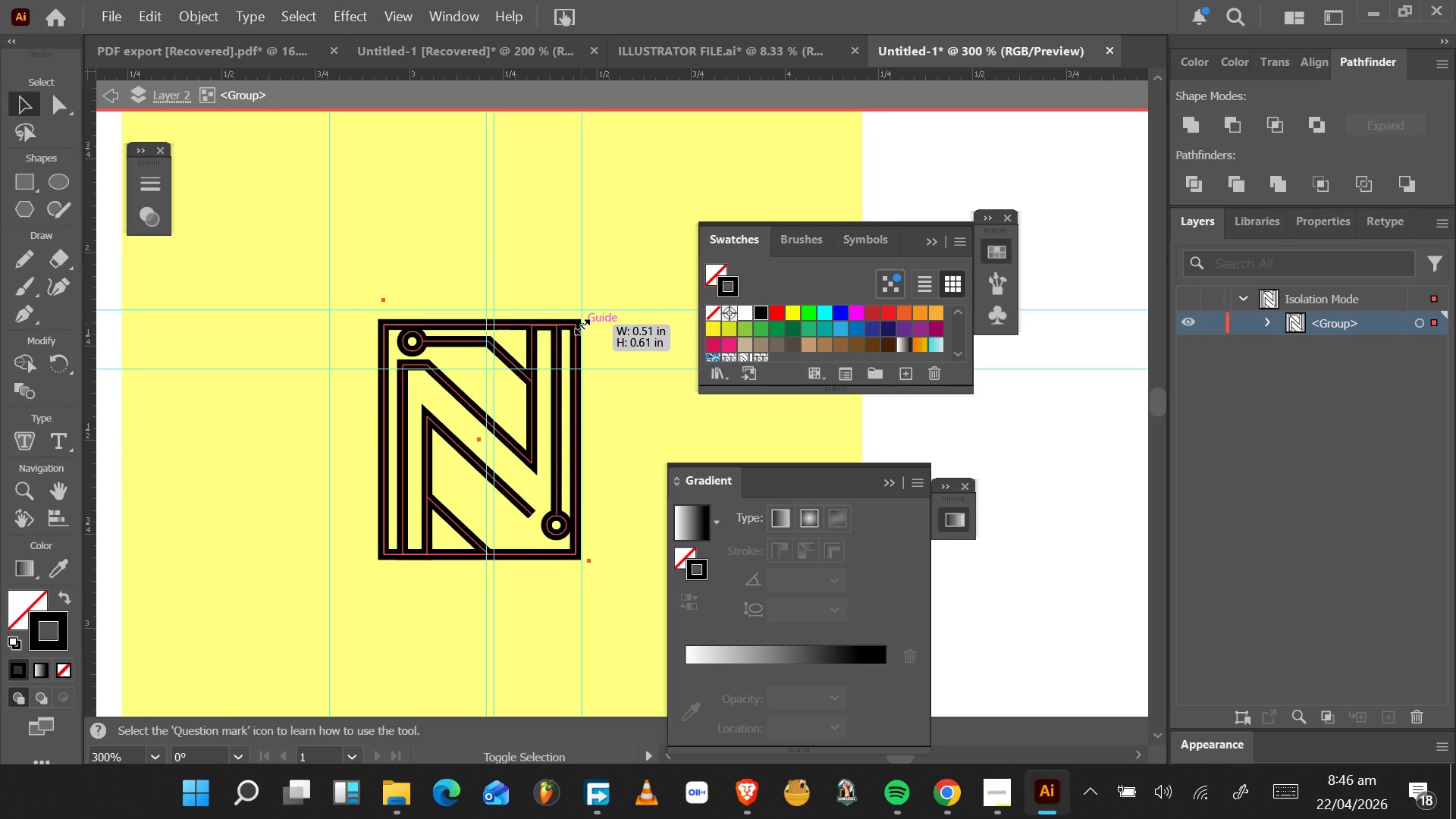 
hold_key(key=ShiftLeft, duration=0.86)
 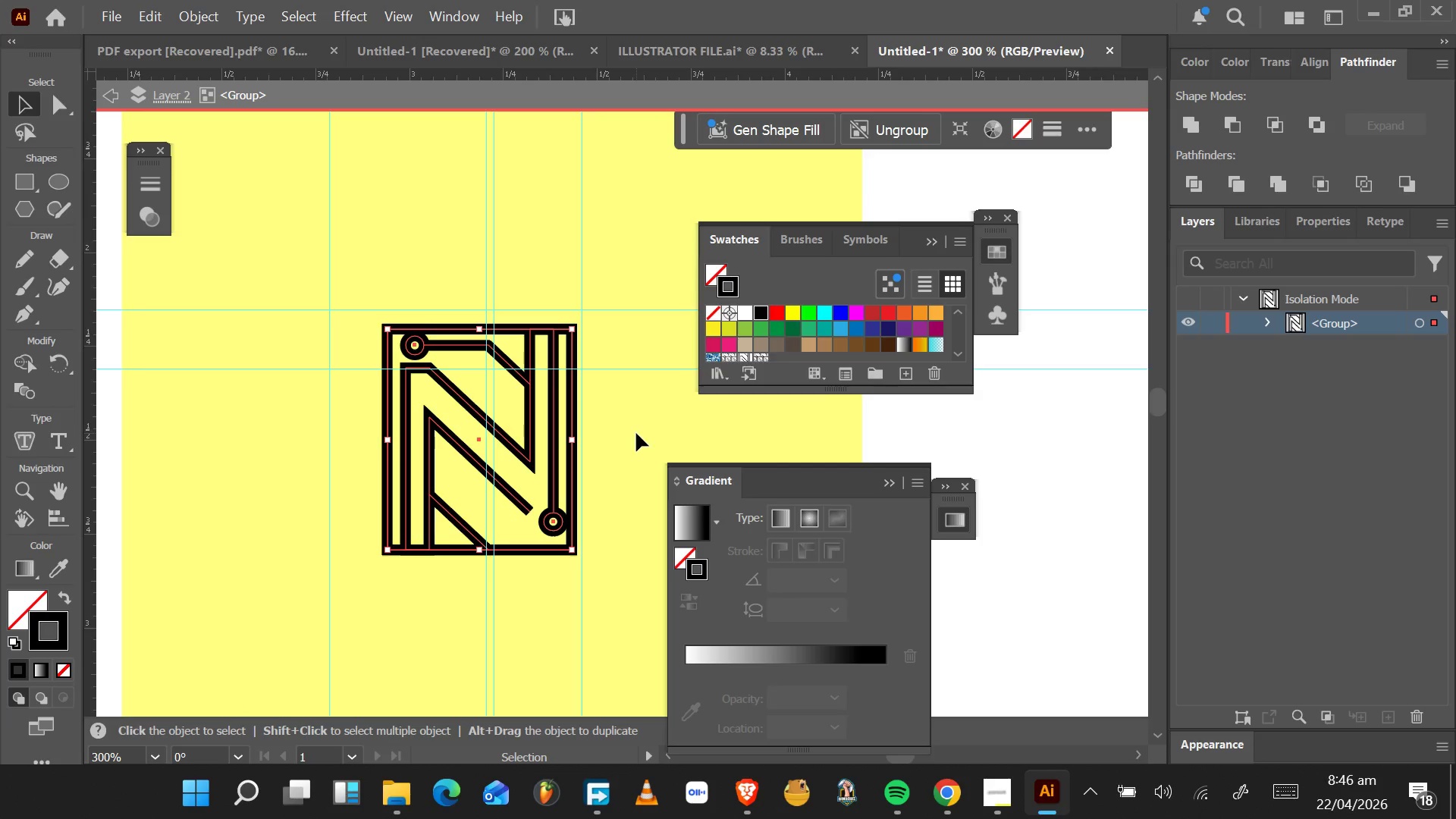 
wait(17.47)
 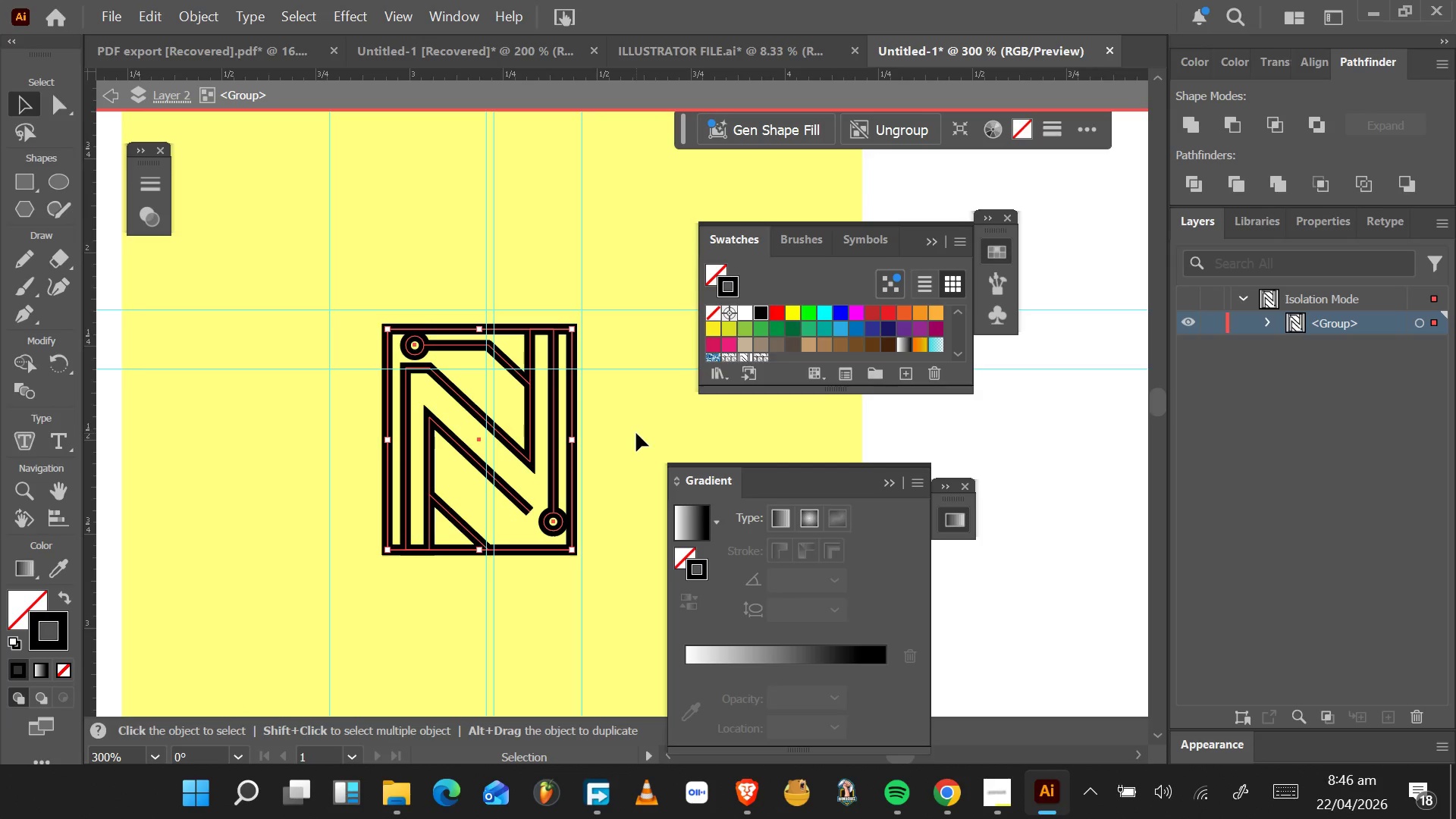 
scroll: coordinate [692, 404], scroll_direction: down, amount: 3.0
 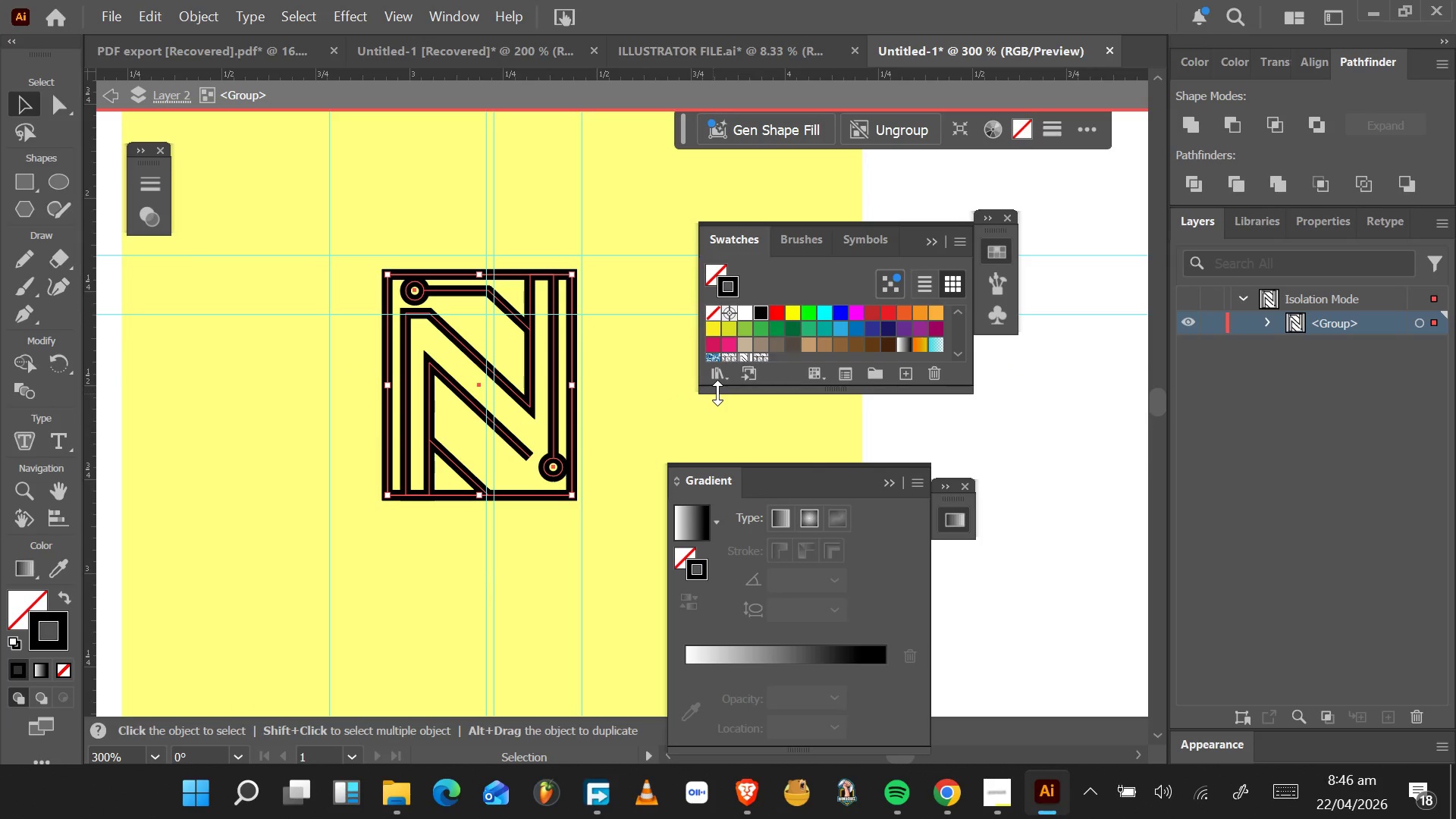 
scroll: coordinate [719, 391], scroll_direction: up, amount: 1.0
 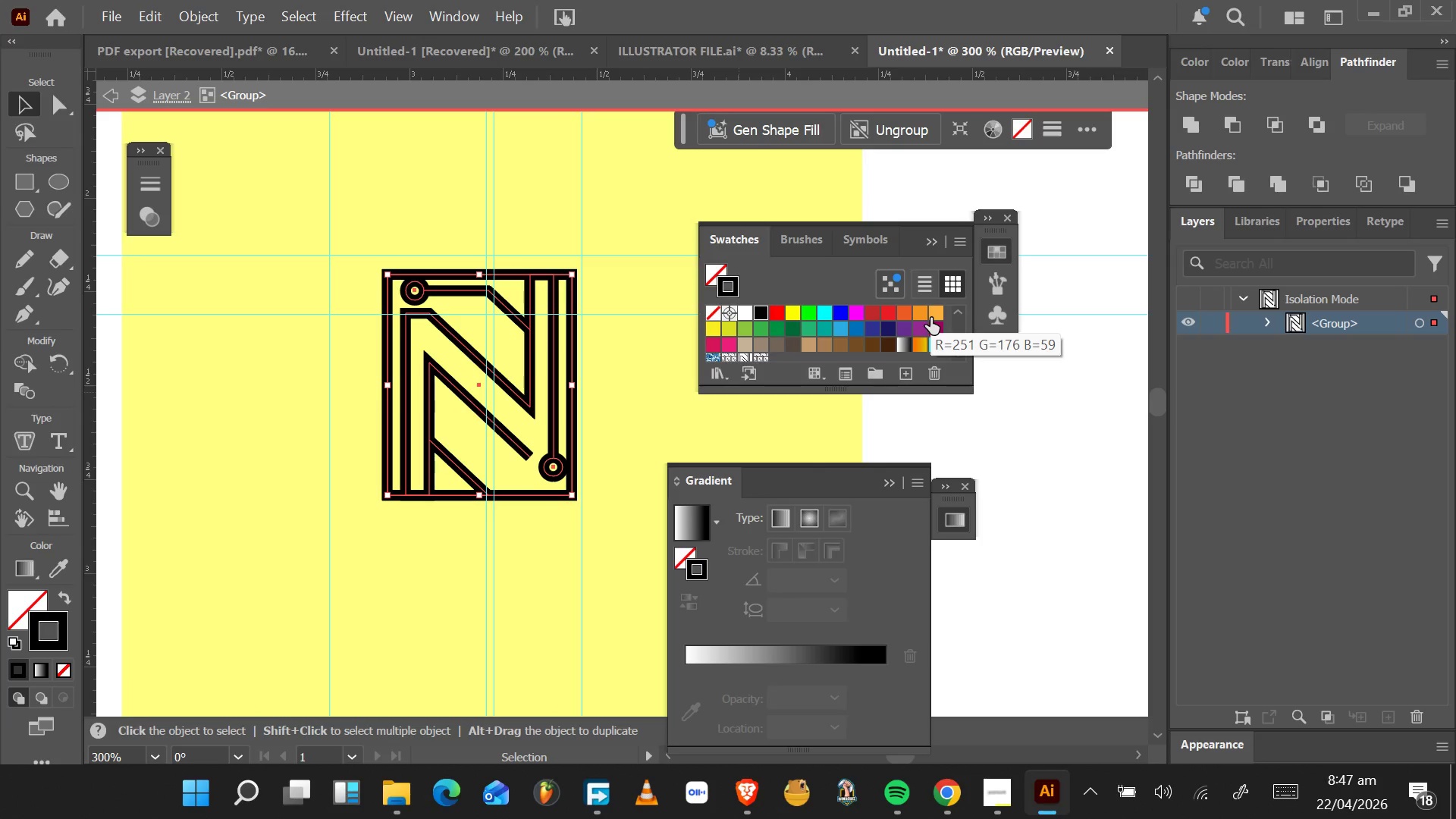 
wait(34.61)
 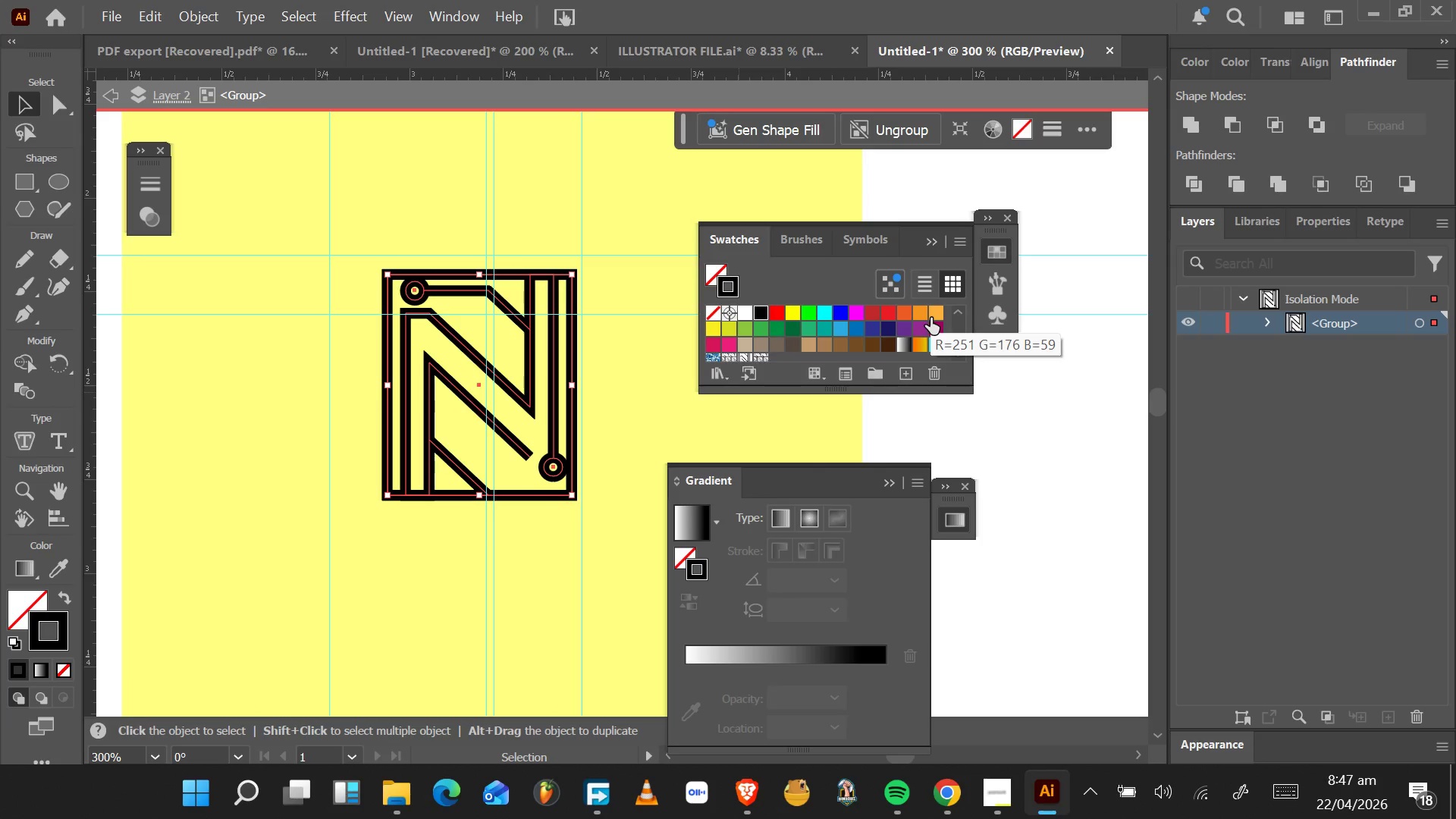 
left_click([103, 17])
 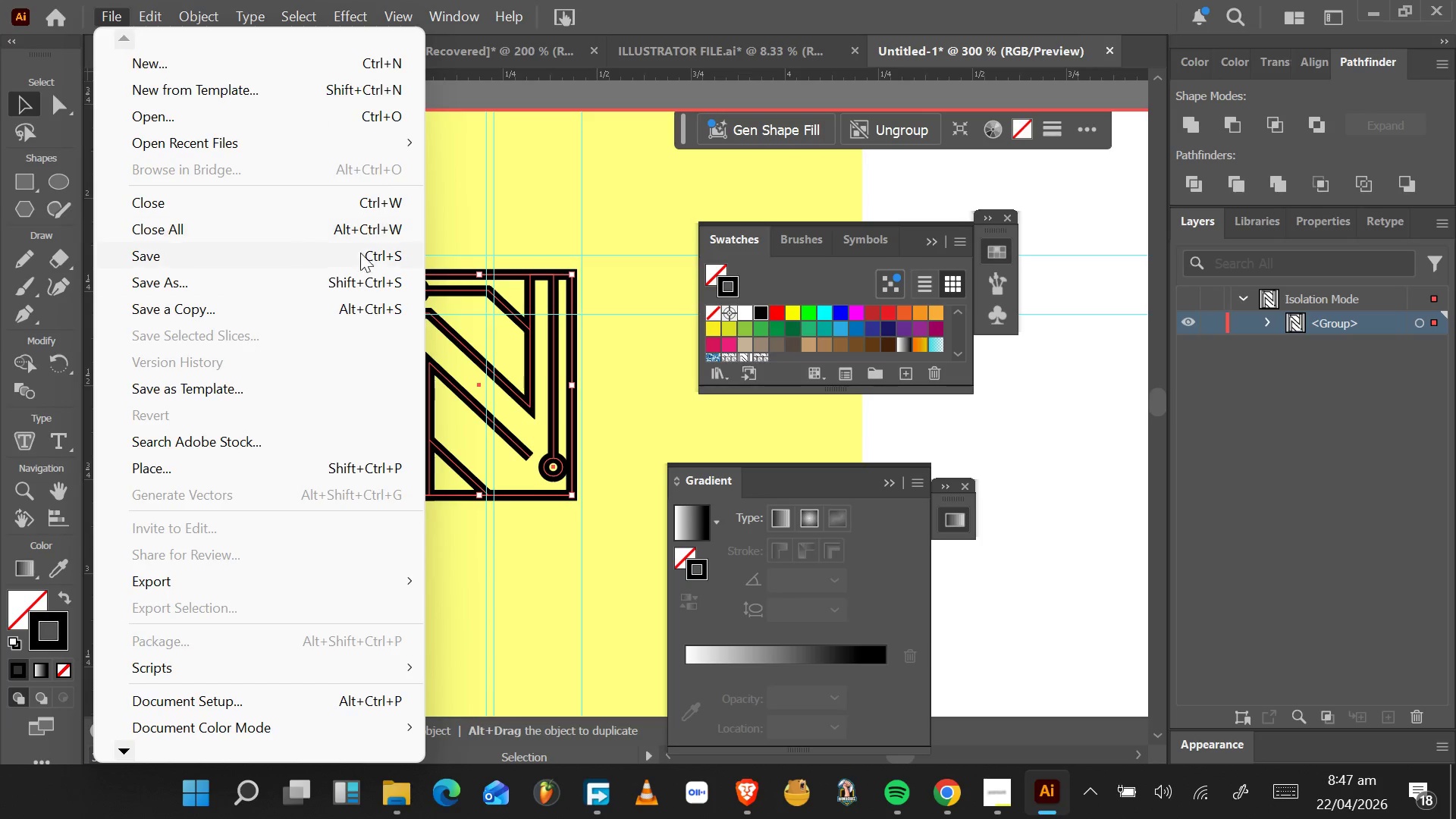 
wait(14.2)
 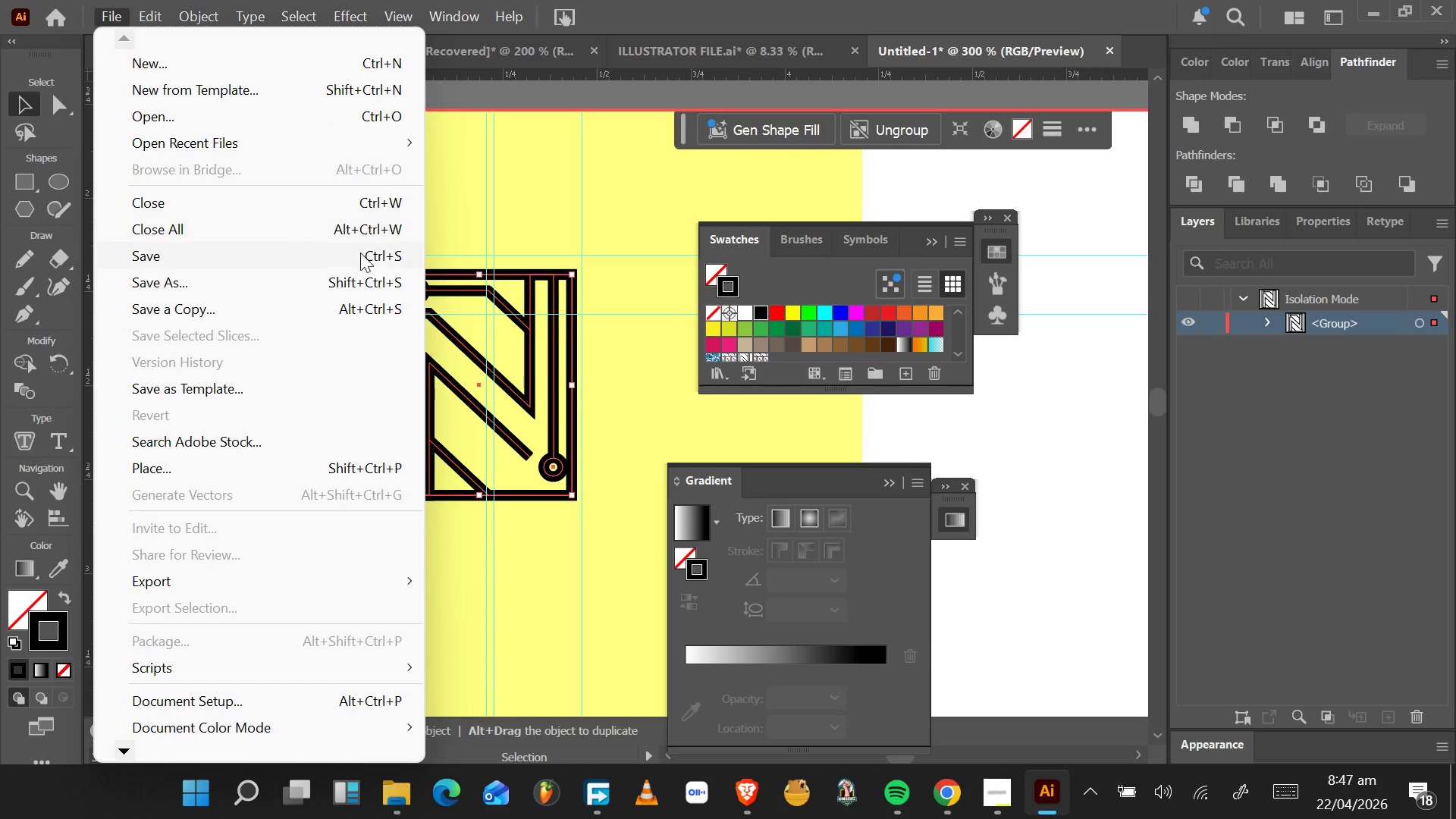 
left_click([634, 460])
 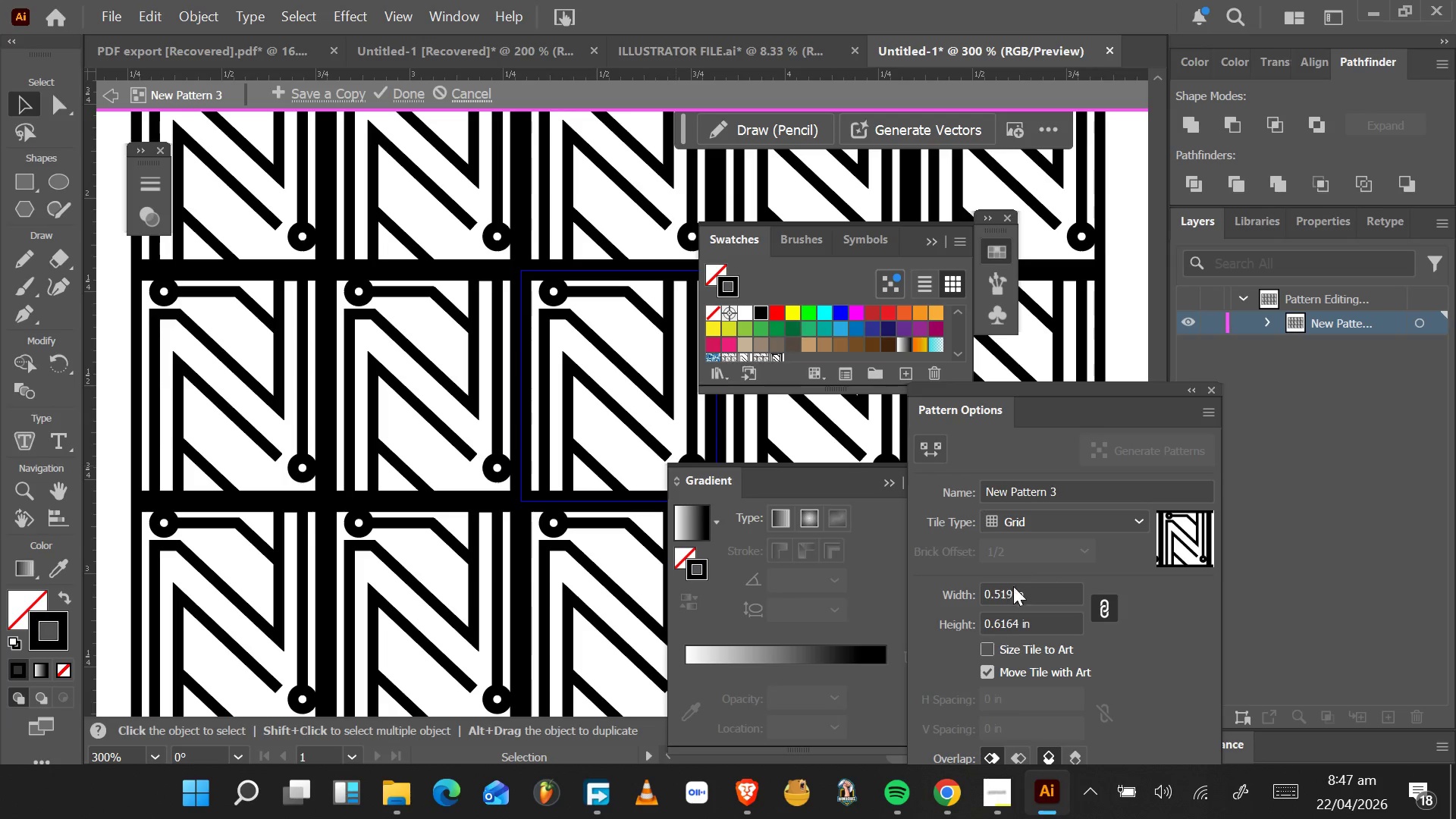 
left_click([1012, 594])
 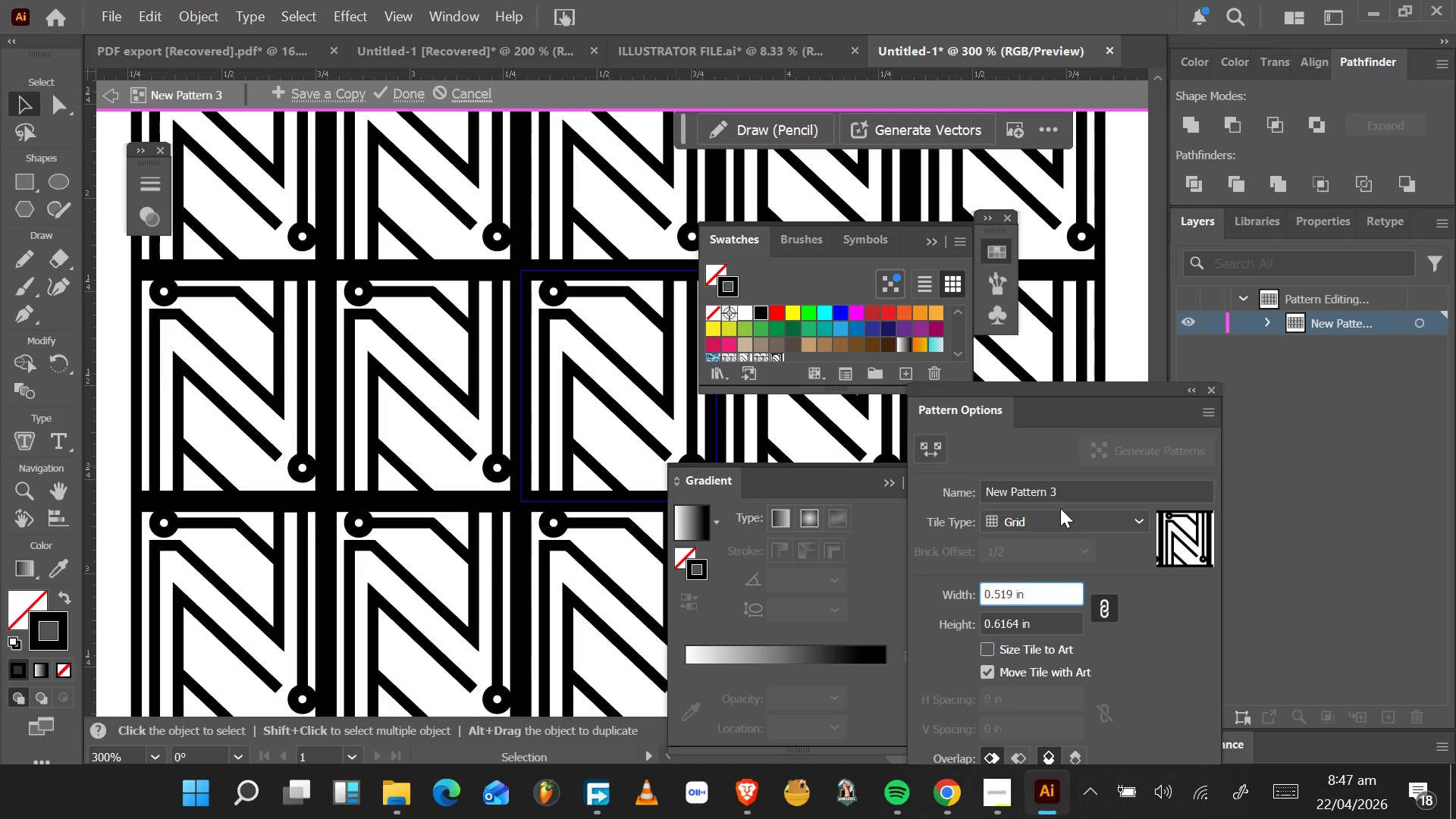 
key(Backspace)
 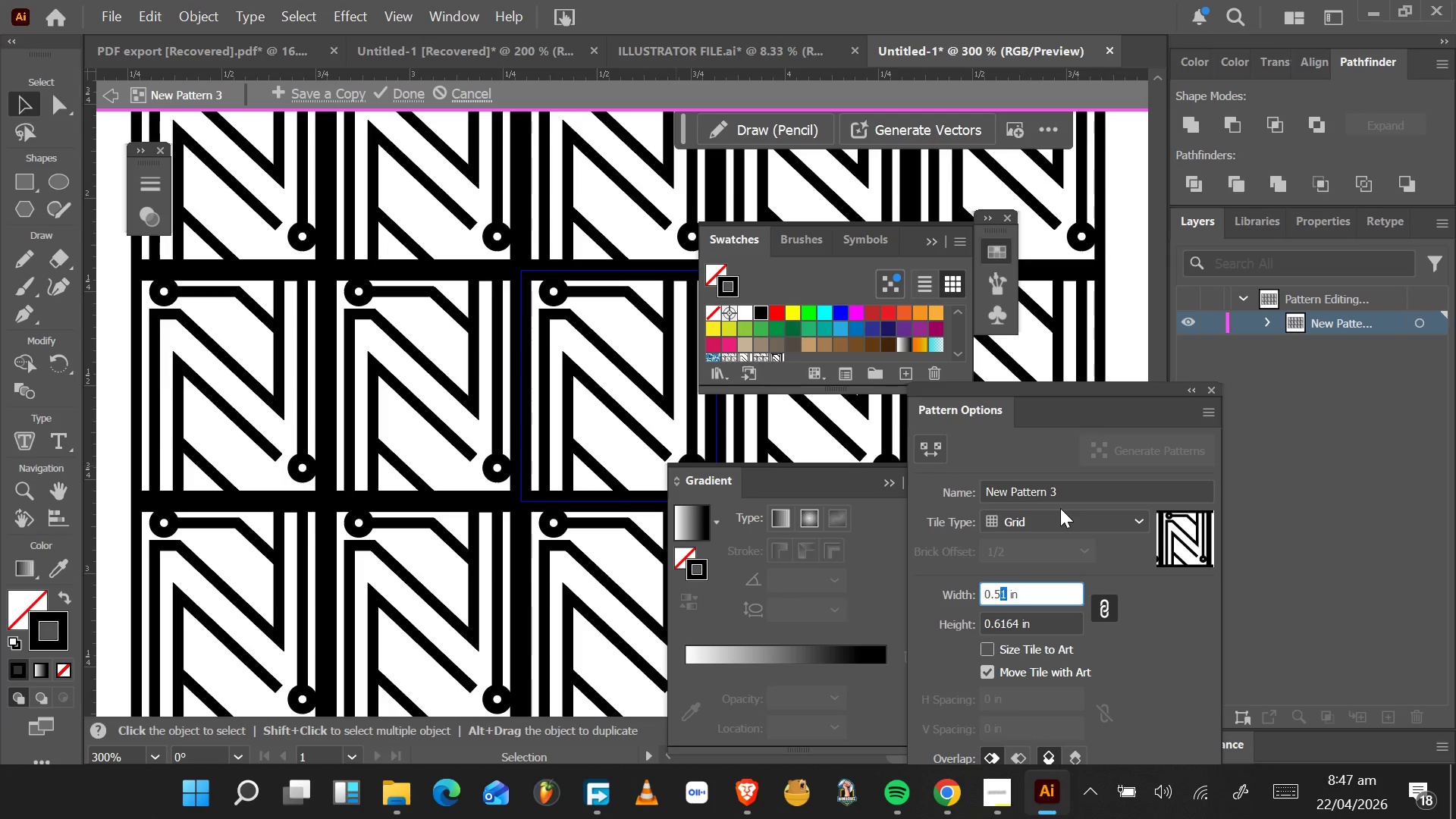 
key(Backspace)
 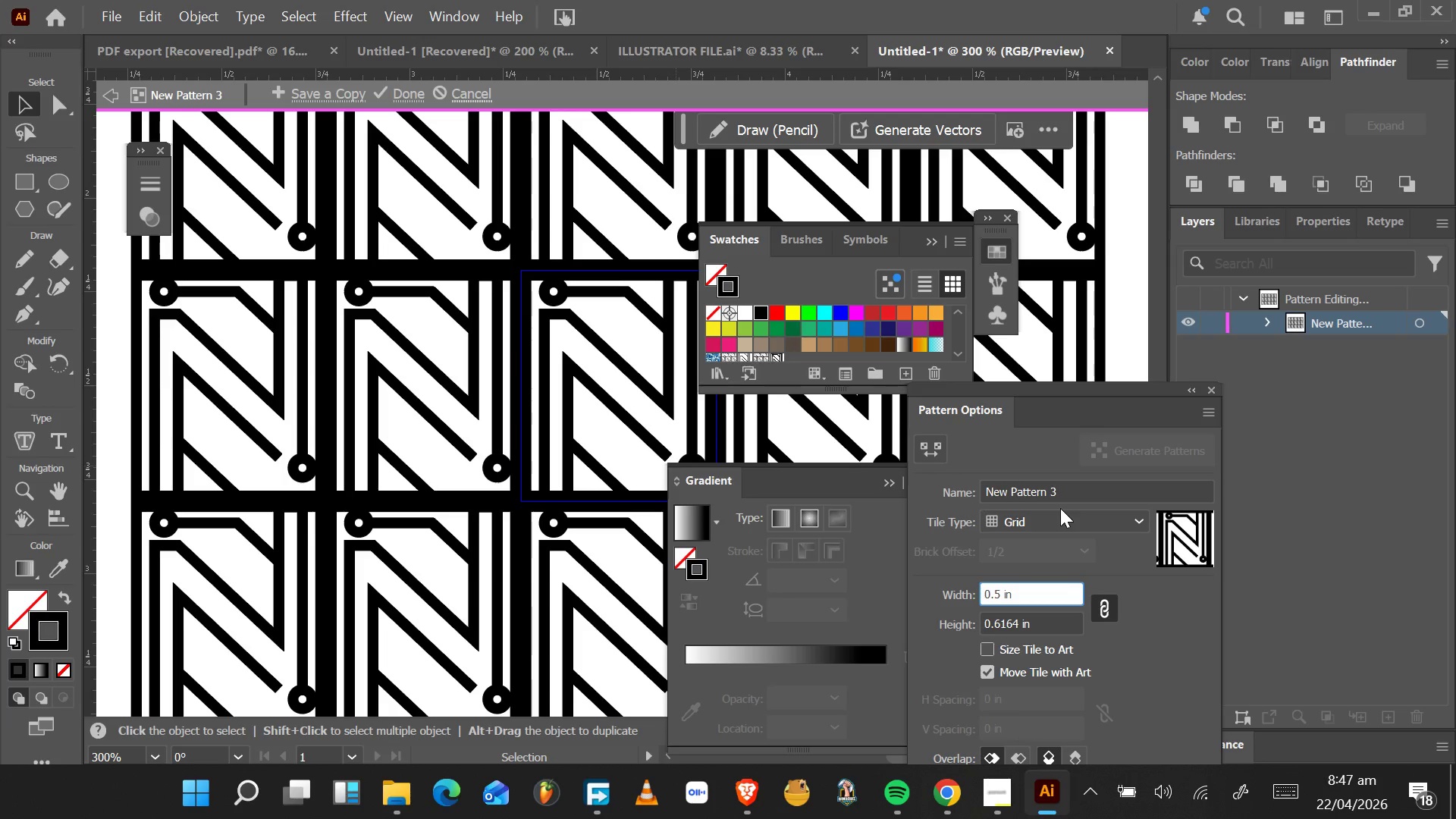 
key(Enter)
 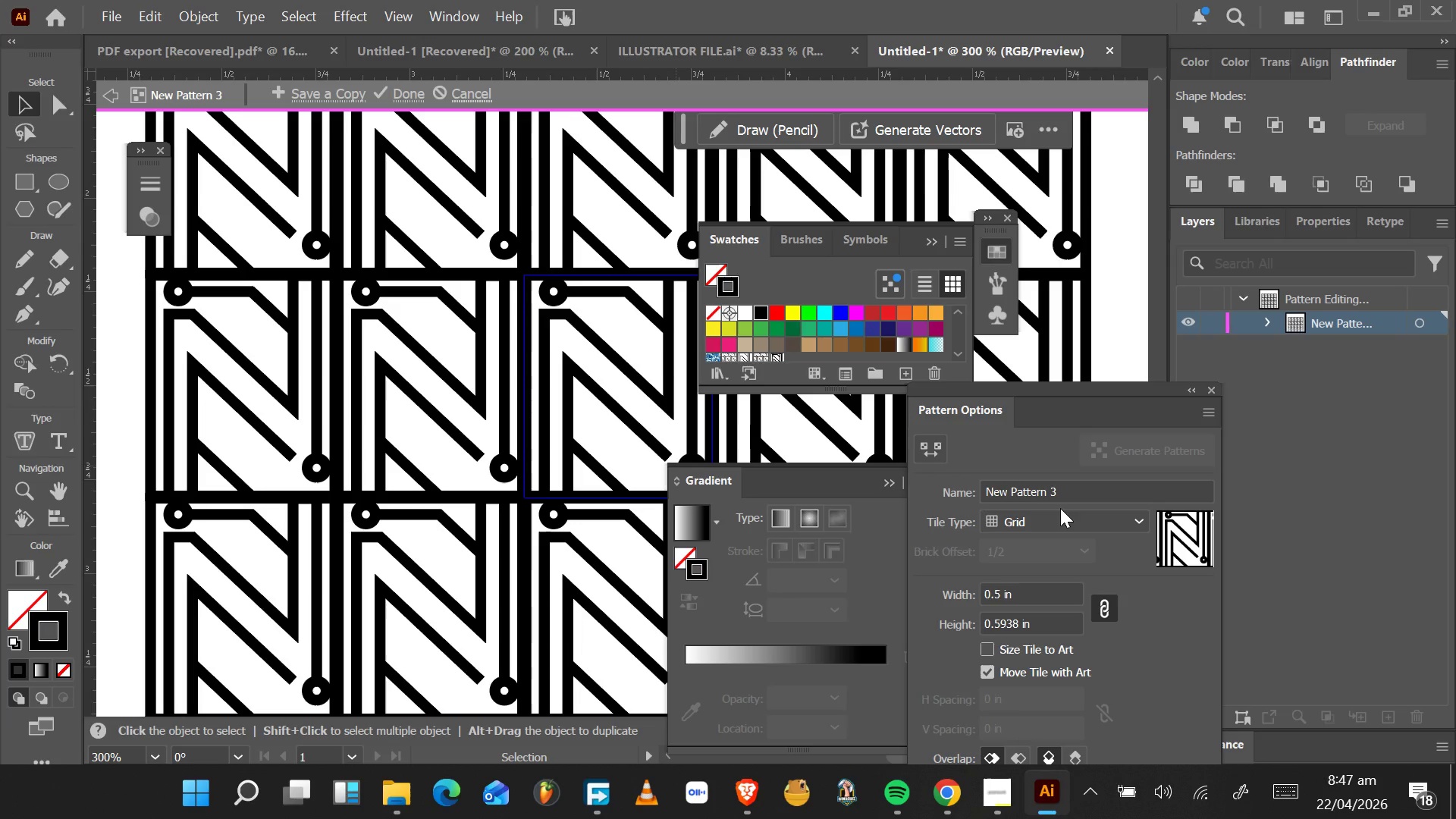 
wait(6.34)
 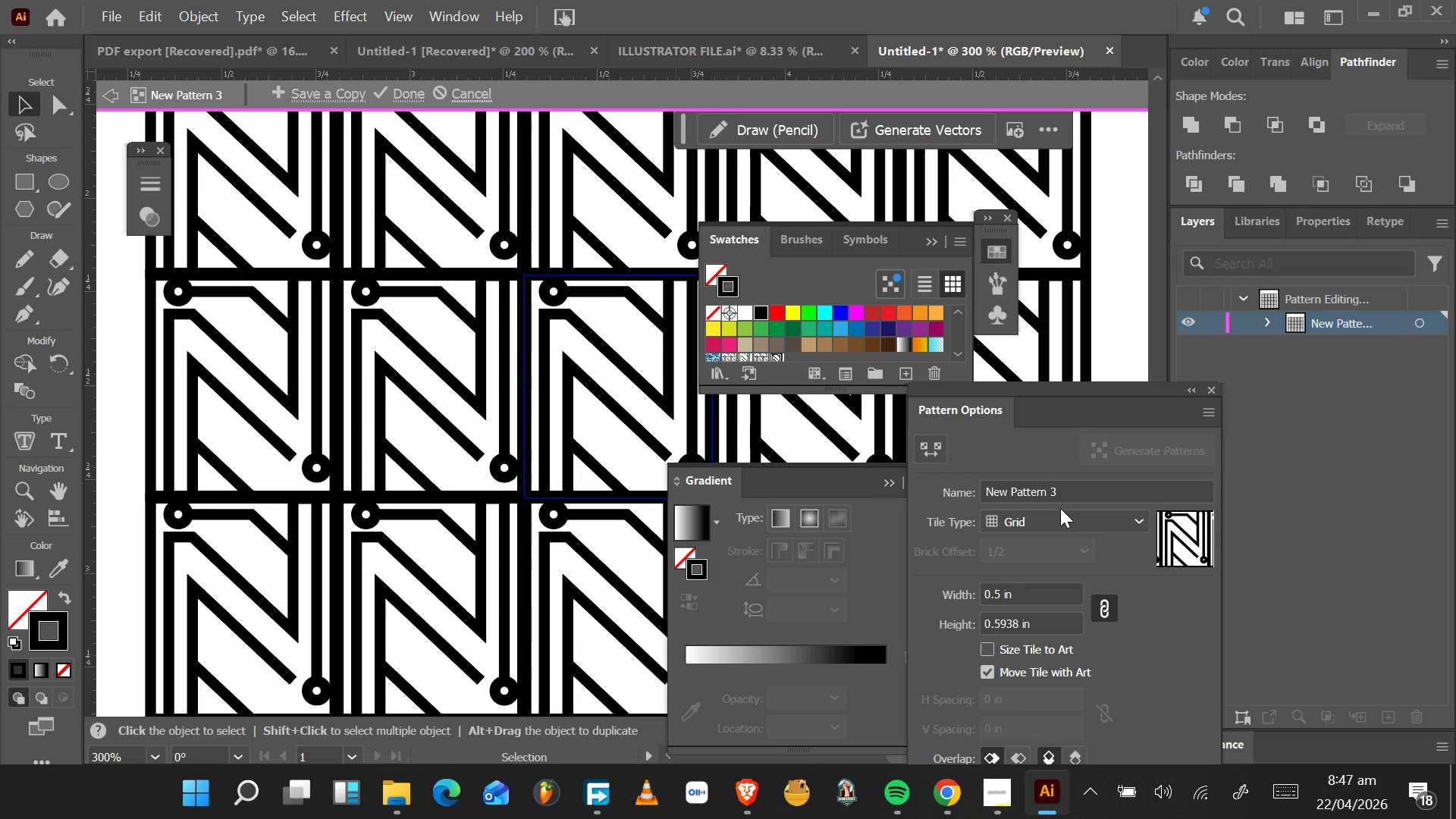 
hold_key(key=AltLeft, duration=1.5)
scroll: coordinate [497, 541], scroll_direction: down, amount: 6.0
 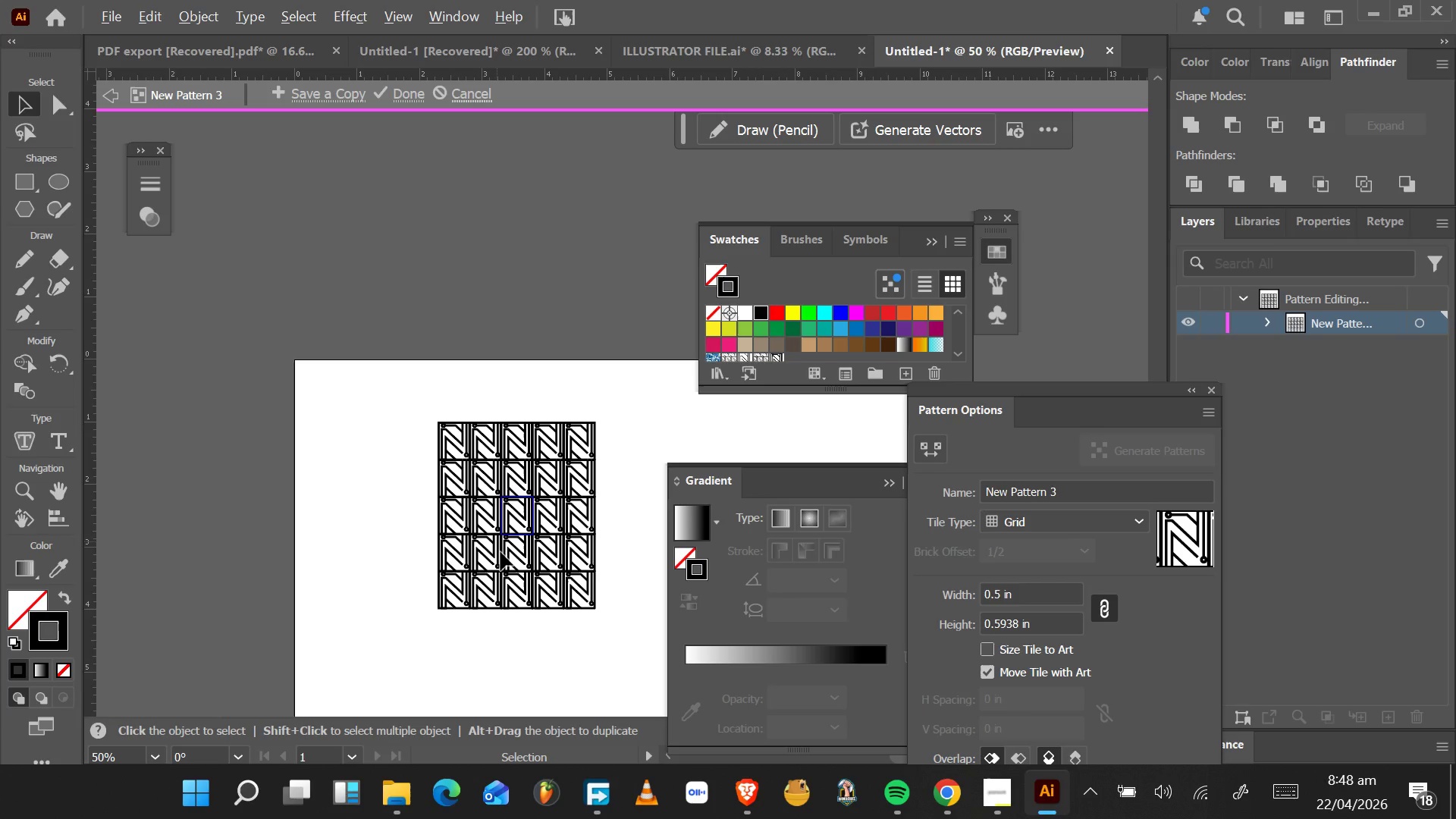 
scroll: coordinate [503, 551], scroll_direction: up, amount: 4.0
 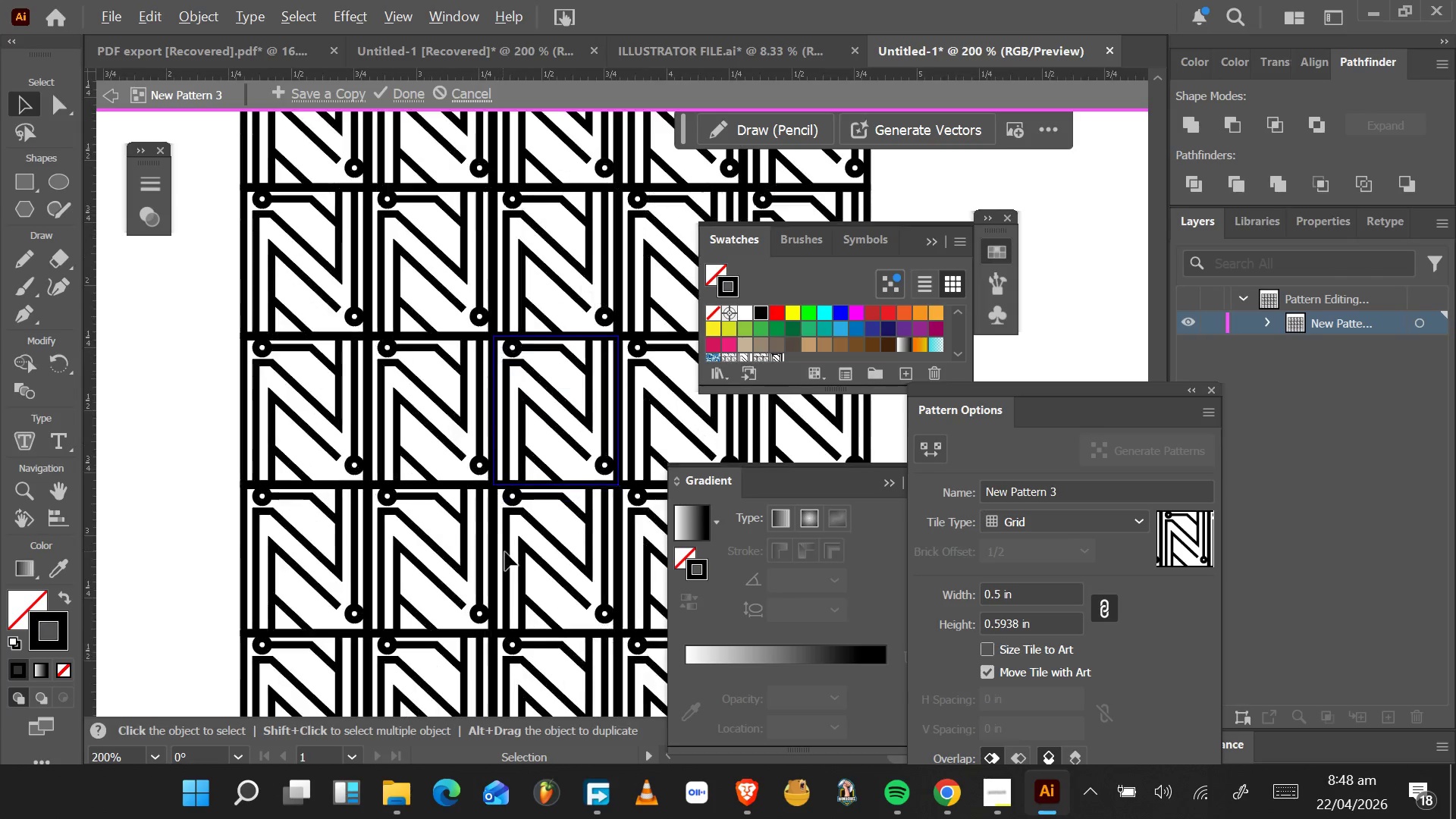 
hold_key(key=AltLeft, duration=1.25)
 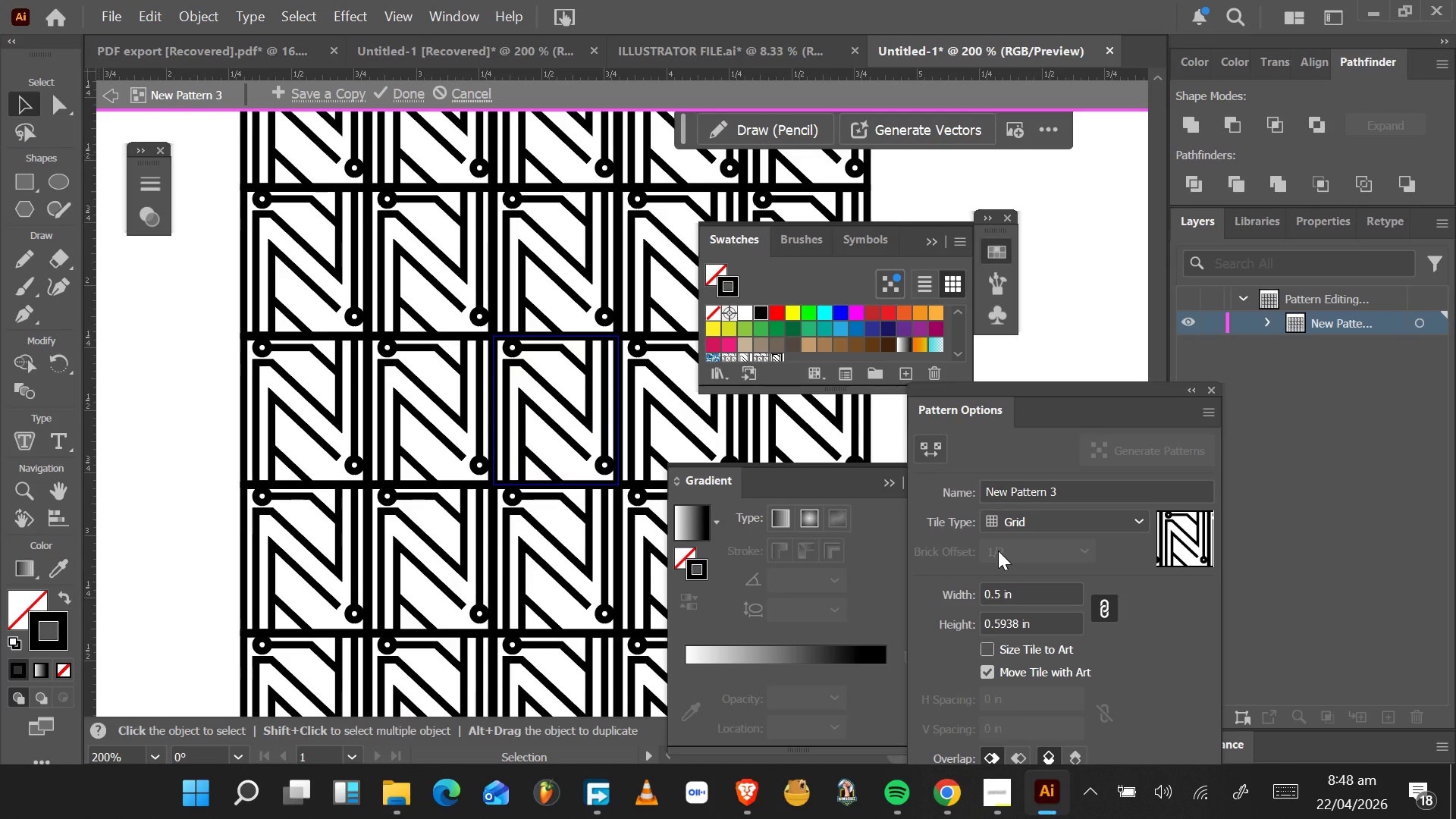 
wait(54.77)
 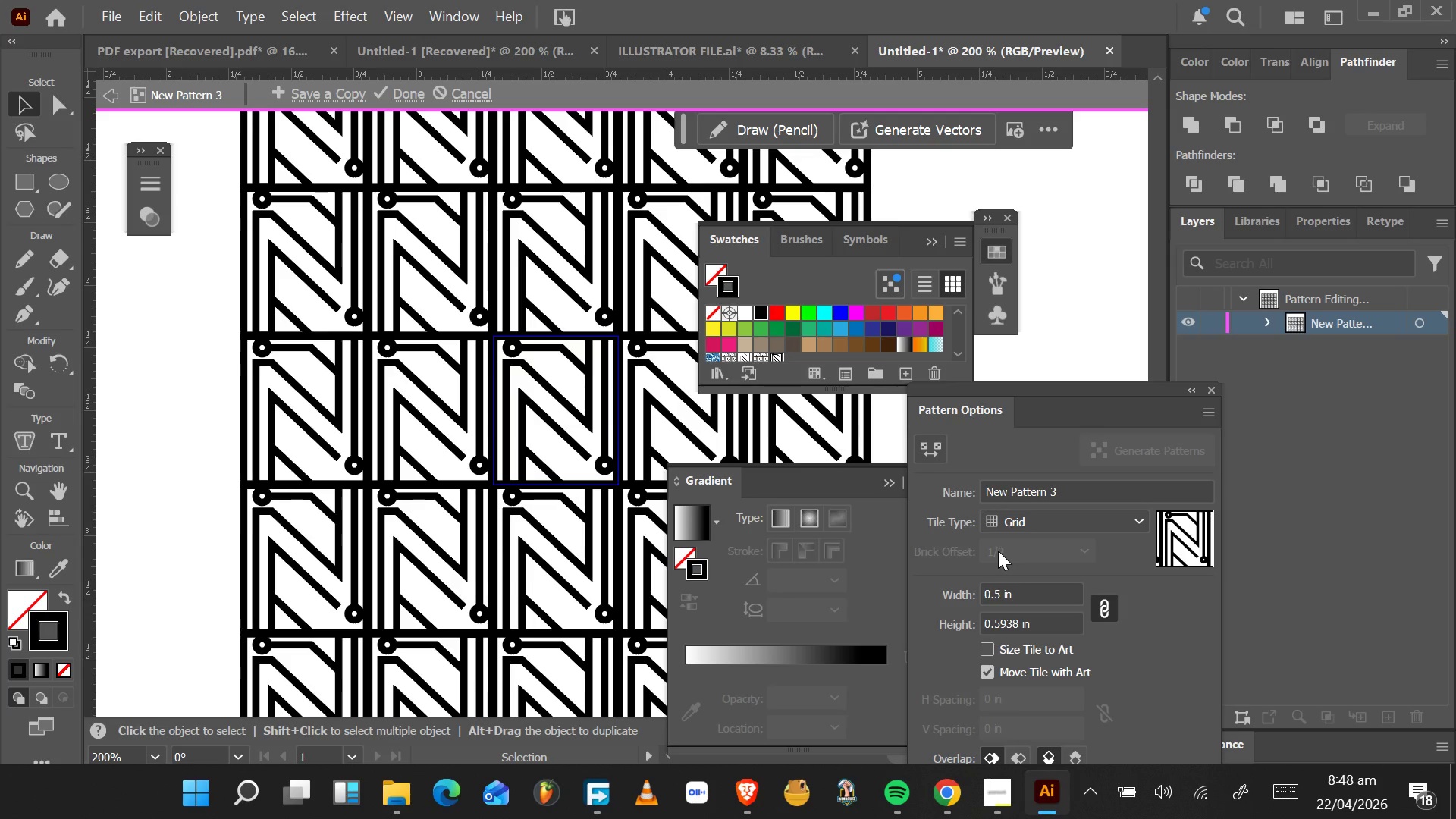 
left_click([1077, 523])
 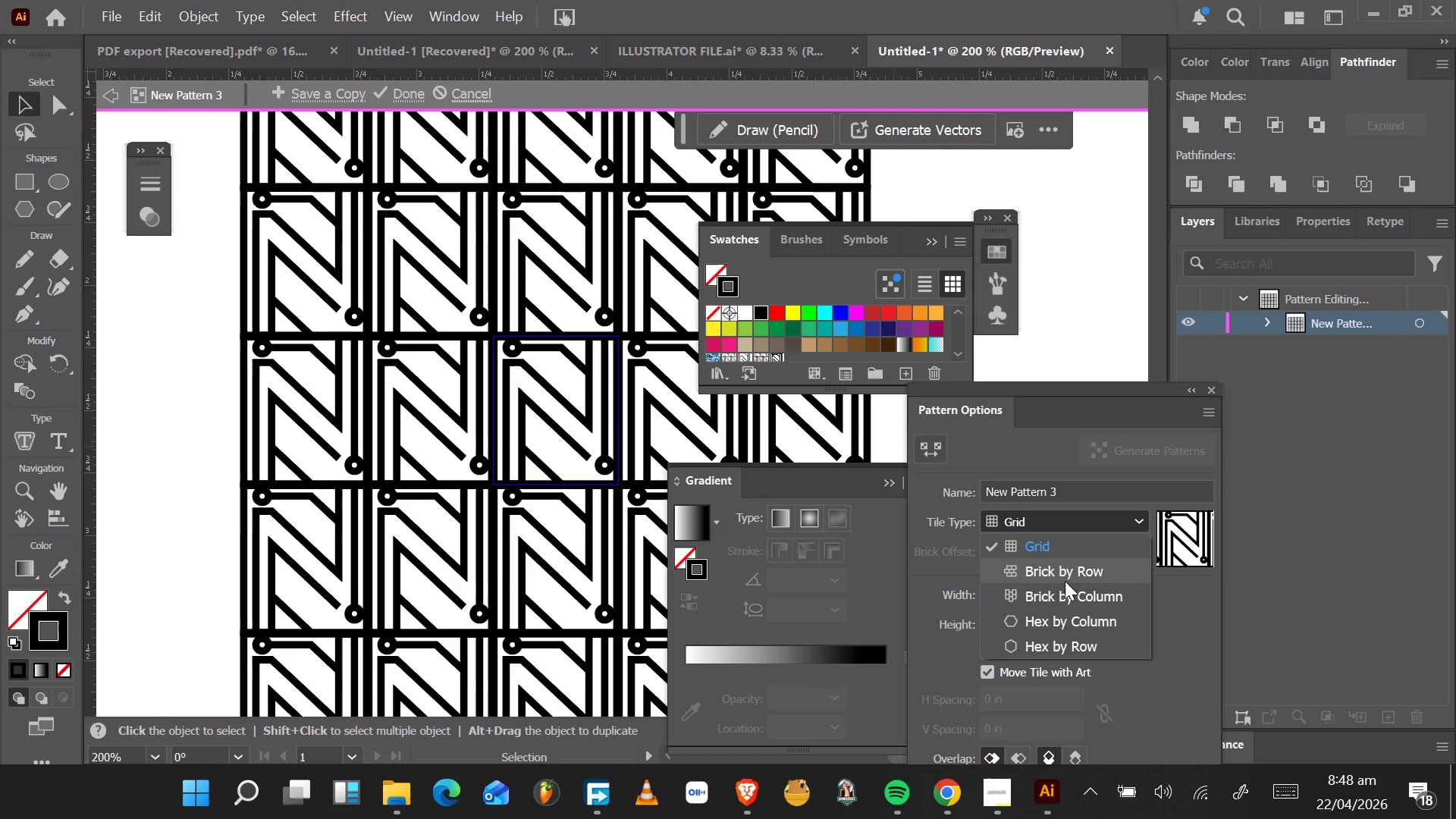 
left_click([1063, 585])
 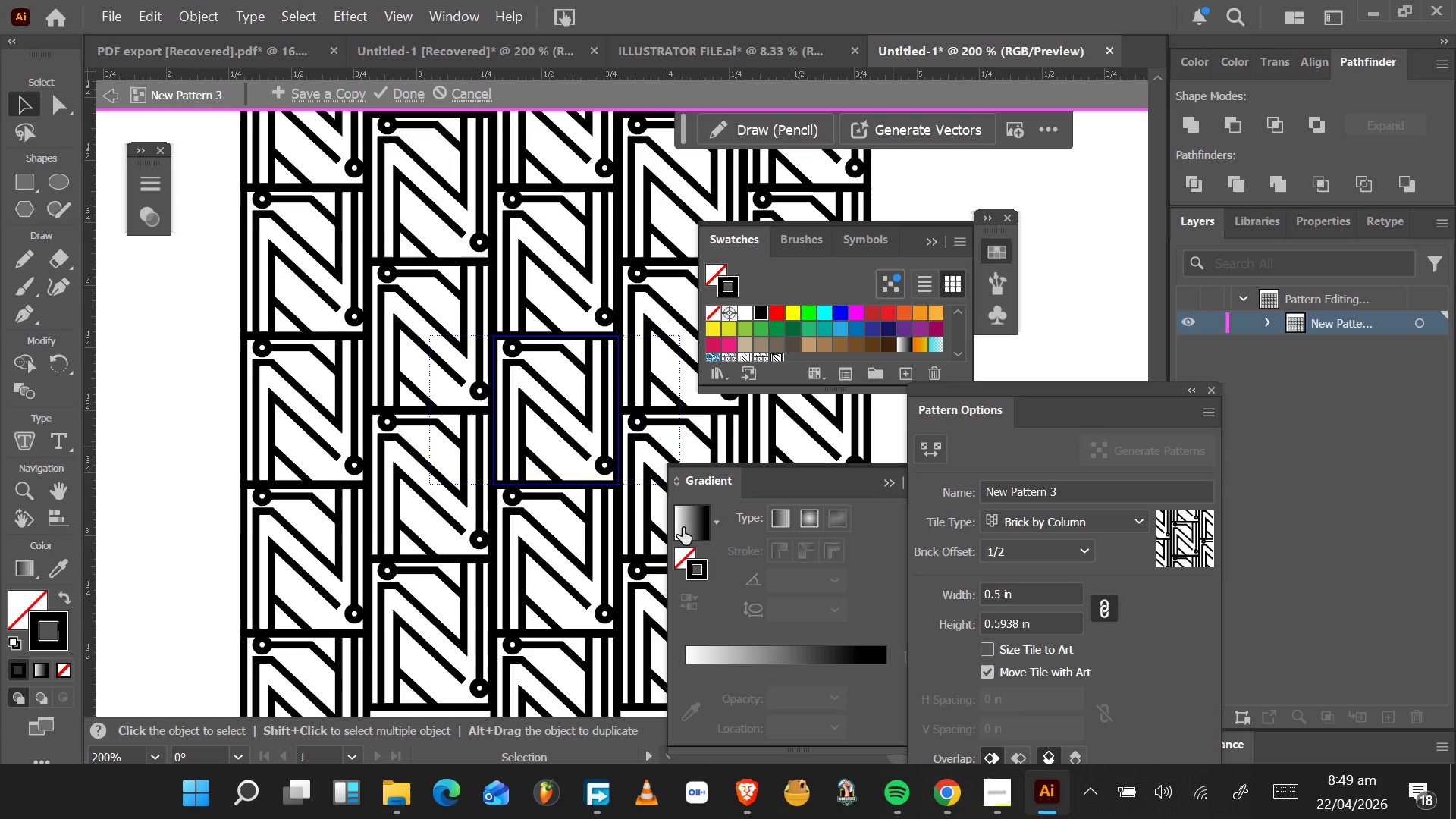 
scroll: coordinate [481, 562], scroll_direction: down, amount: 10.0
 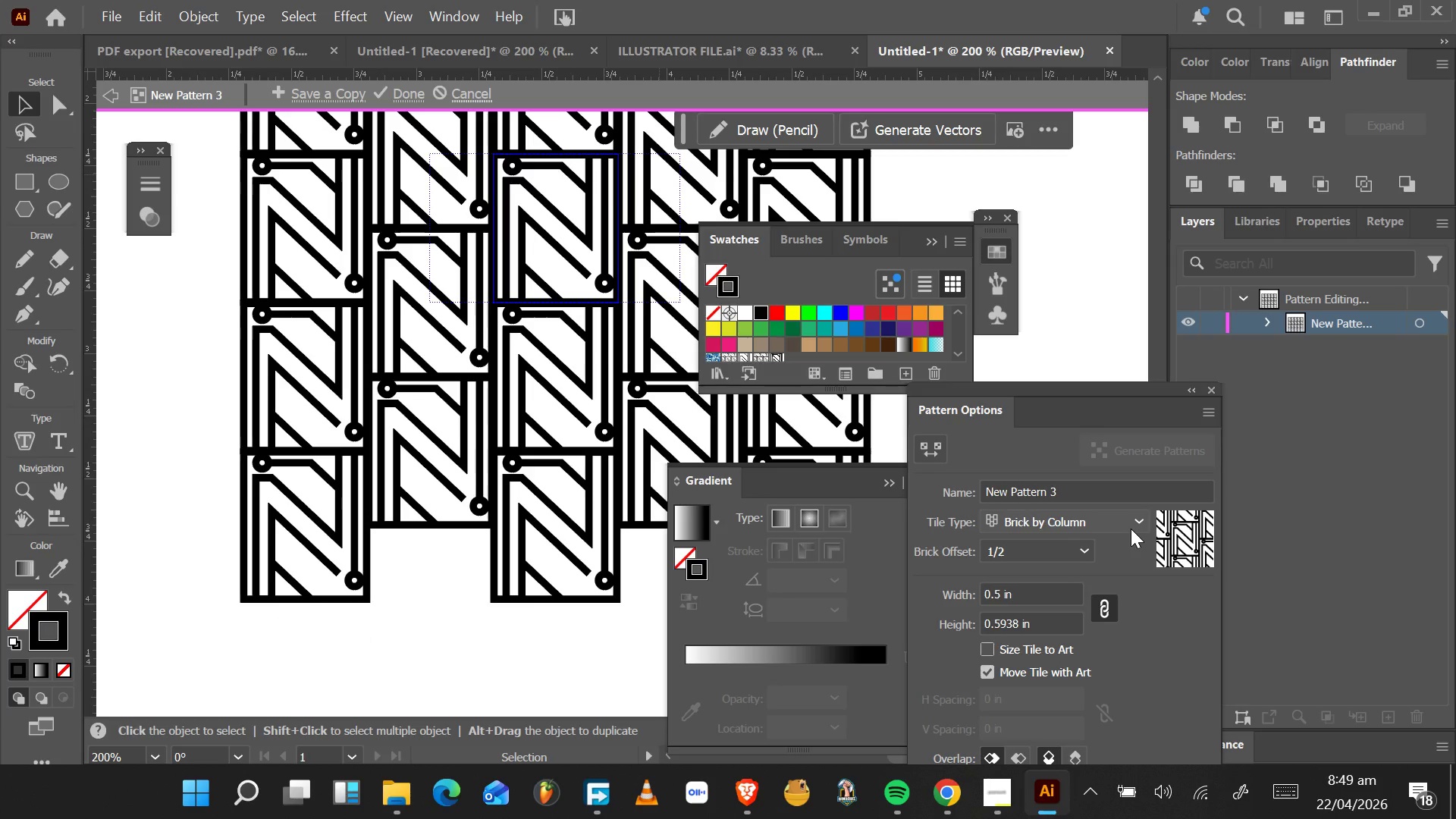 
wait(6.62)
 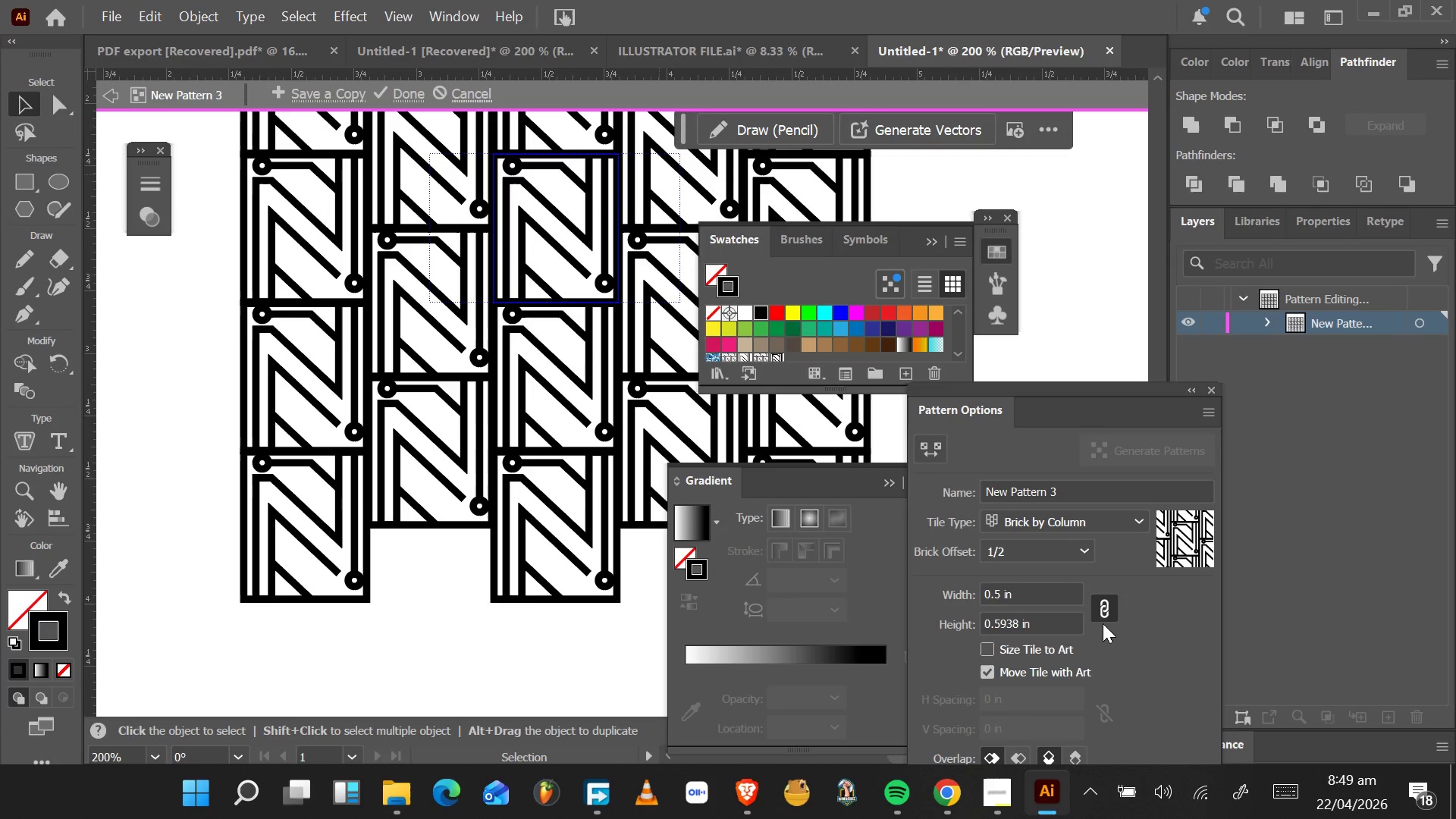 
left_click([1004, 589])
 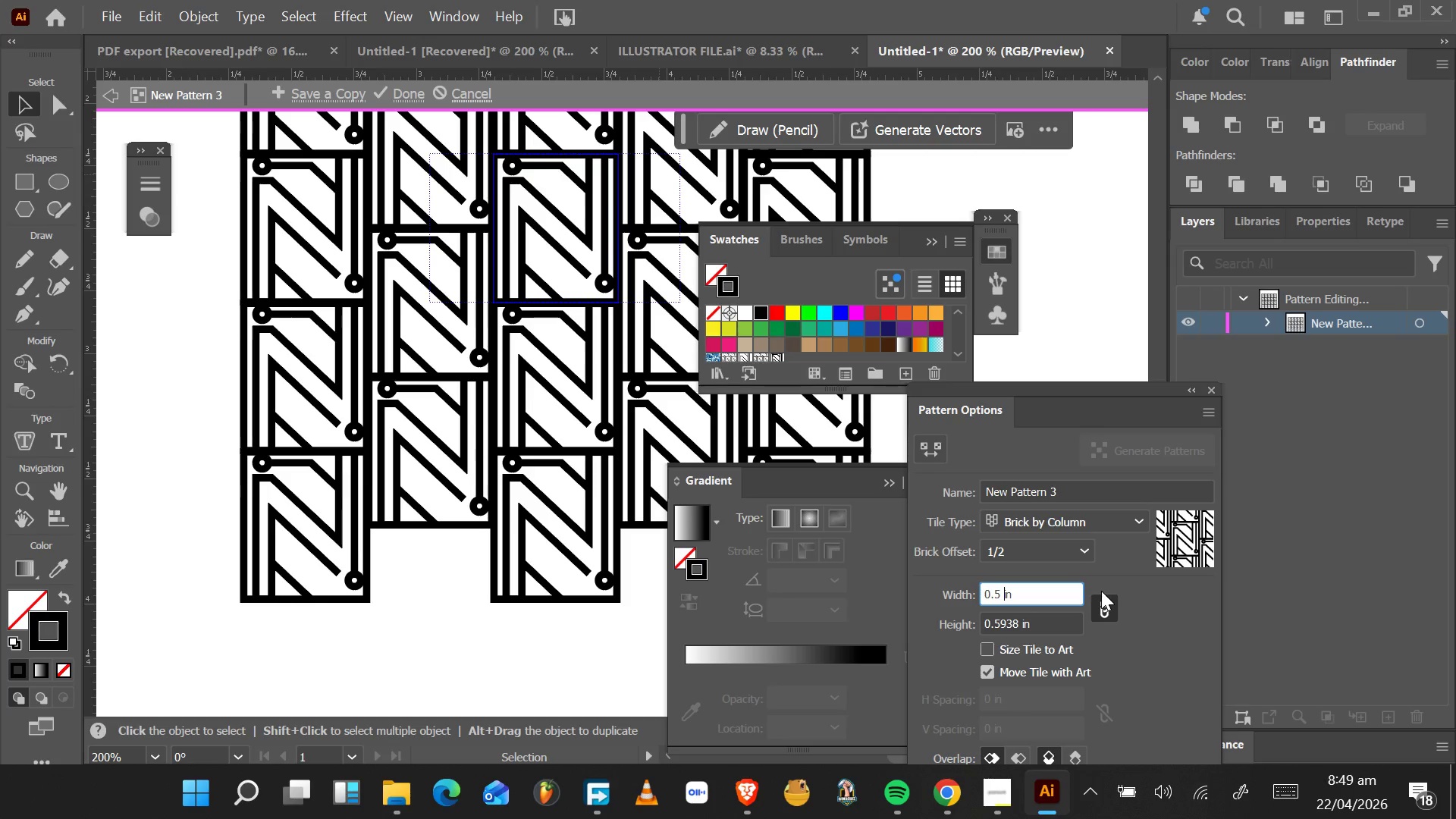 
key(ArrowRight)
 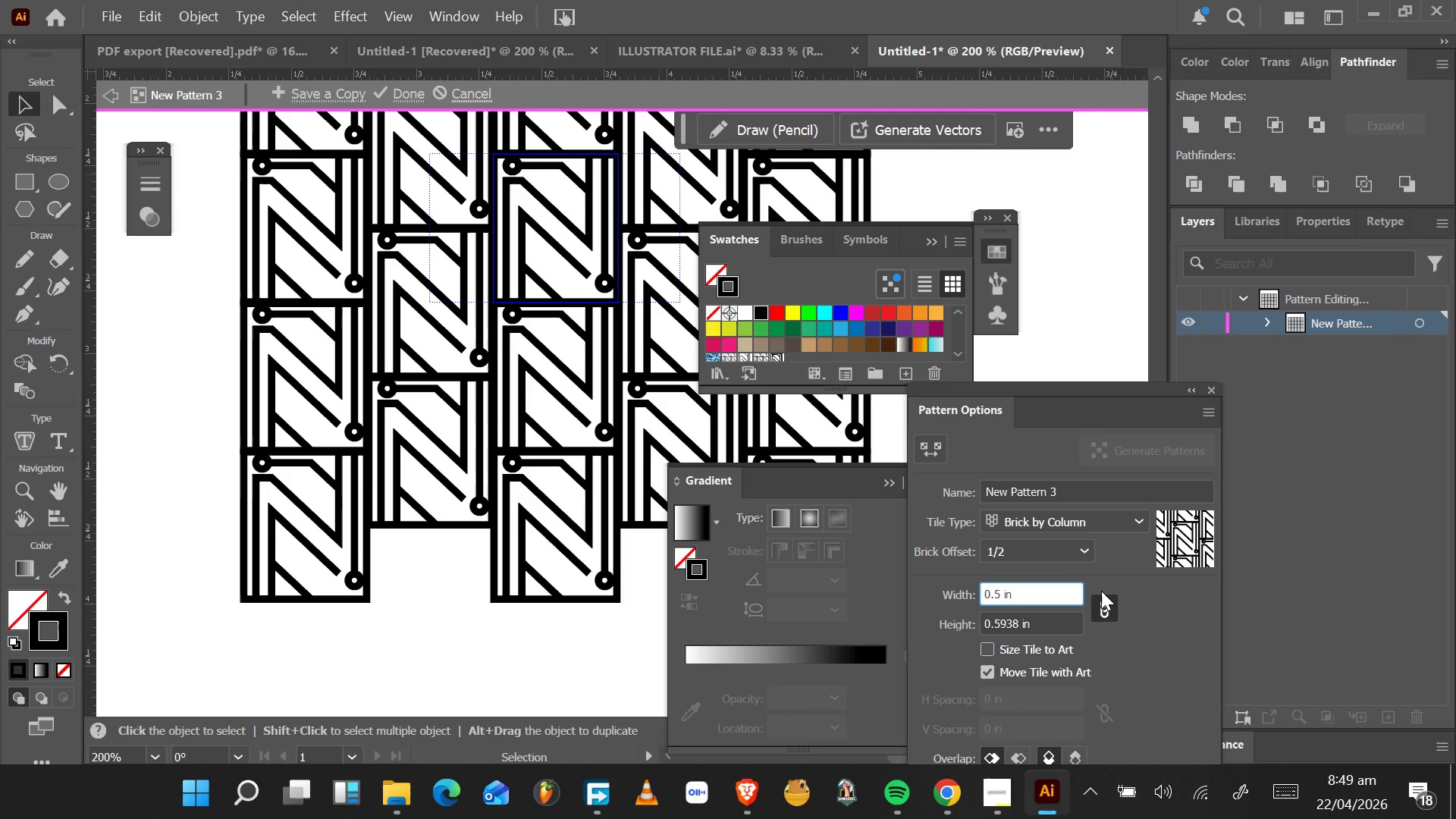 
key(ArrowLeft)
 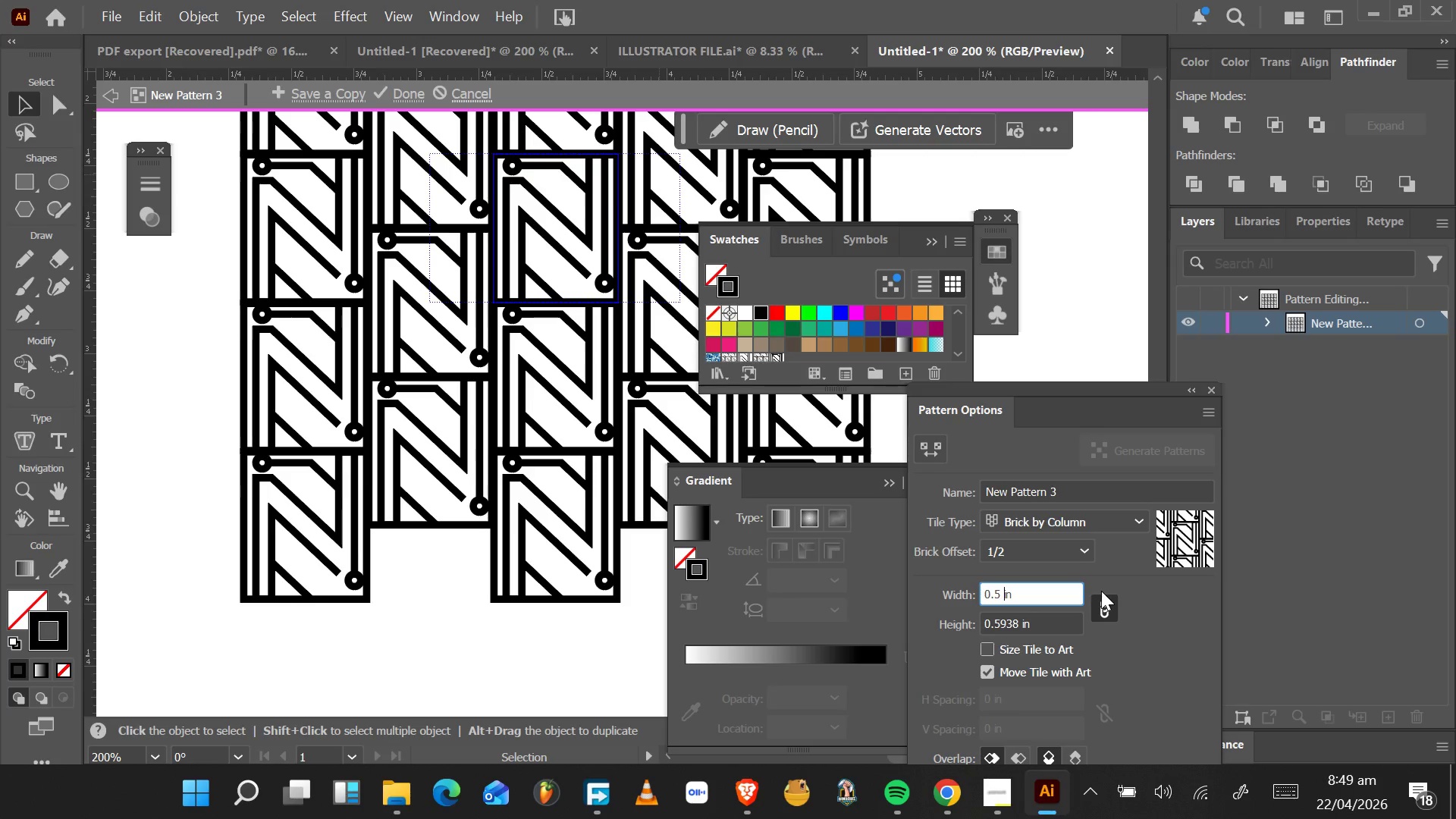 
key(ArrowLeft)
 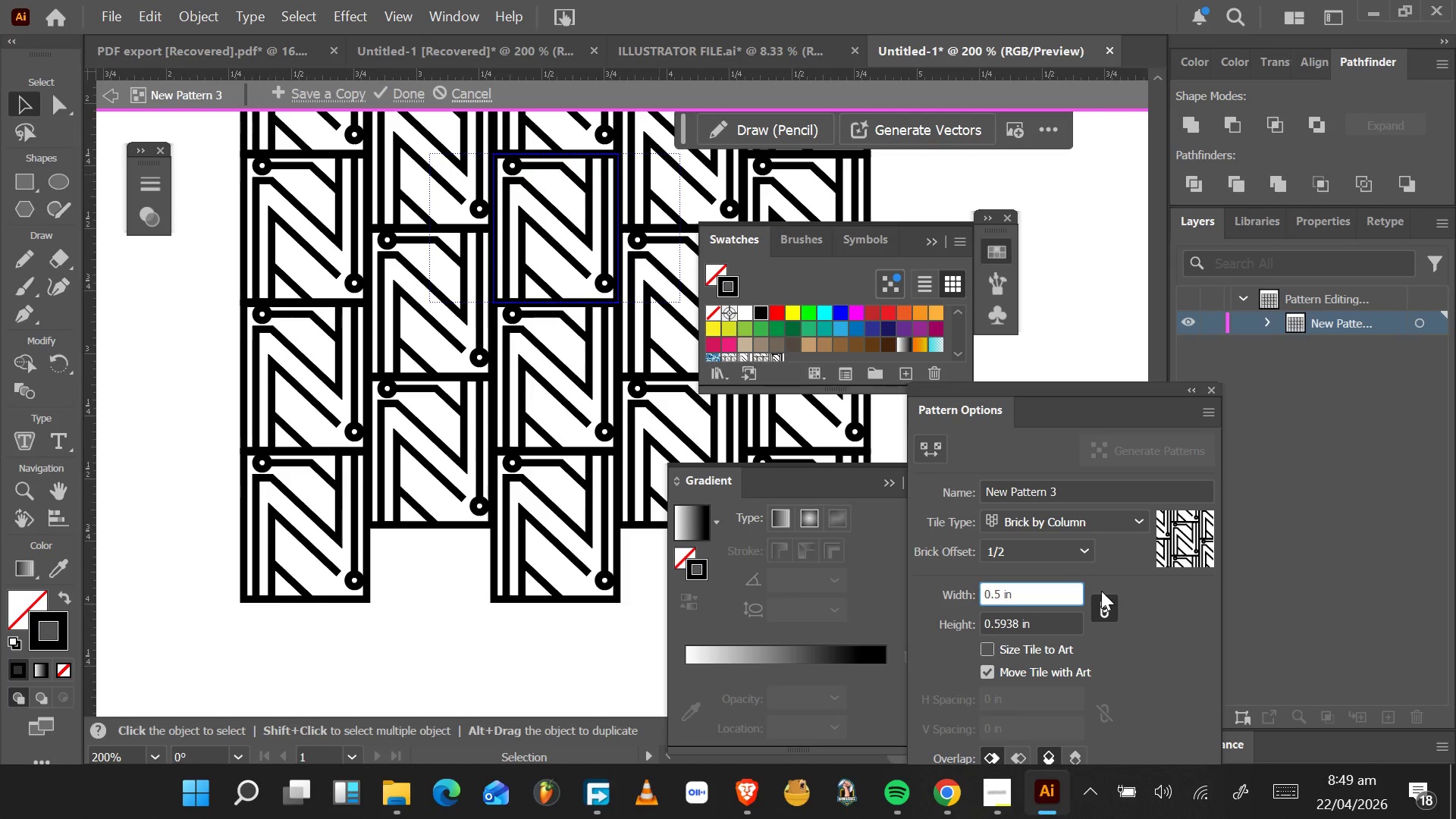 
key(Backspace)
type(49)
 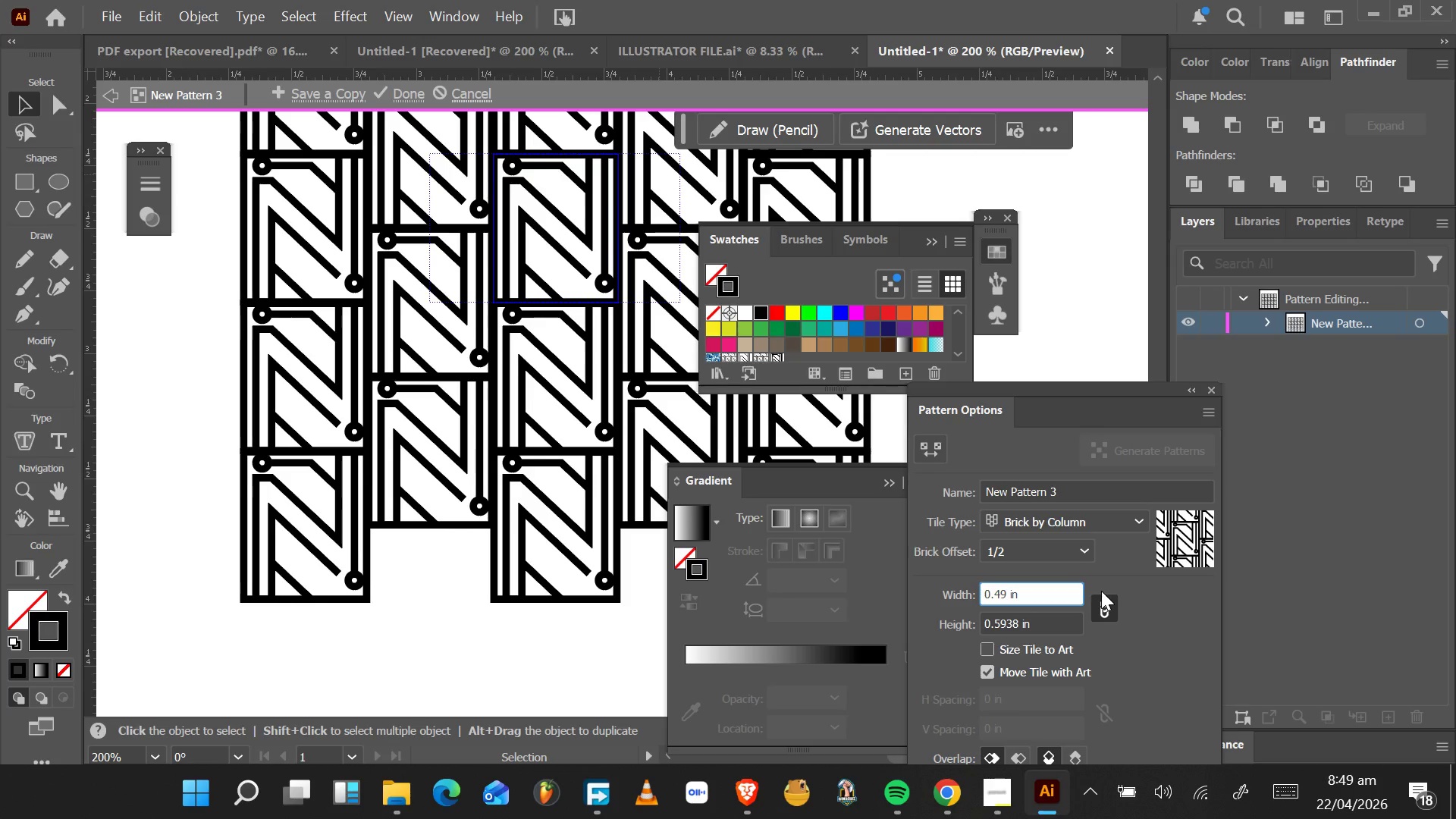 
key(Enter)
 